 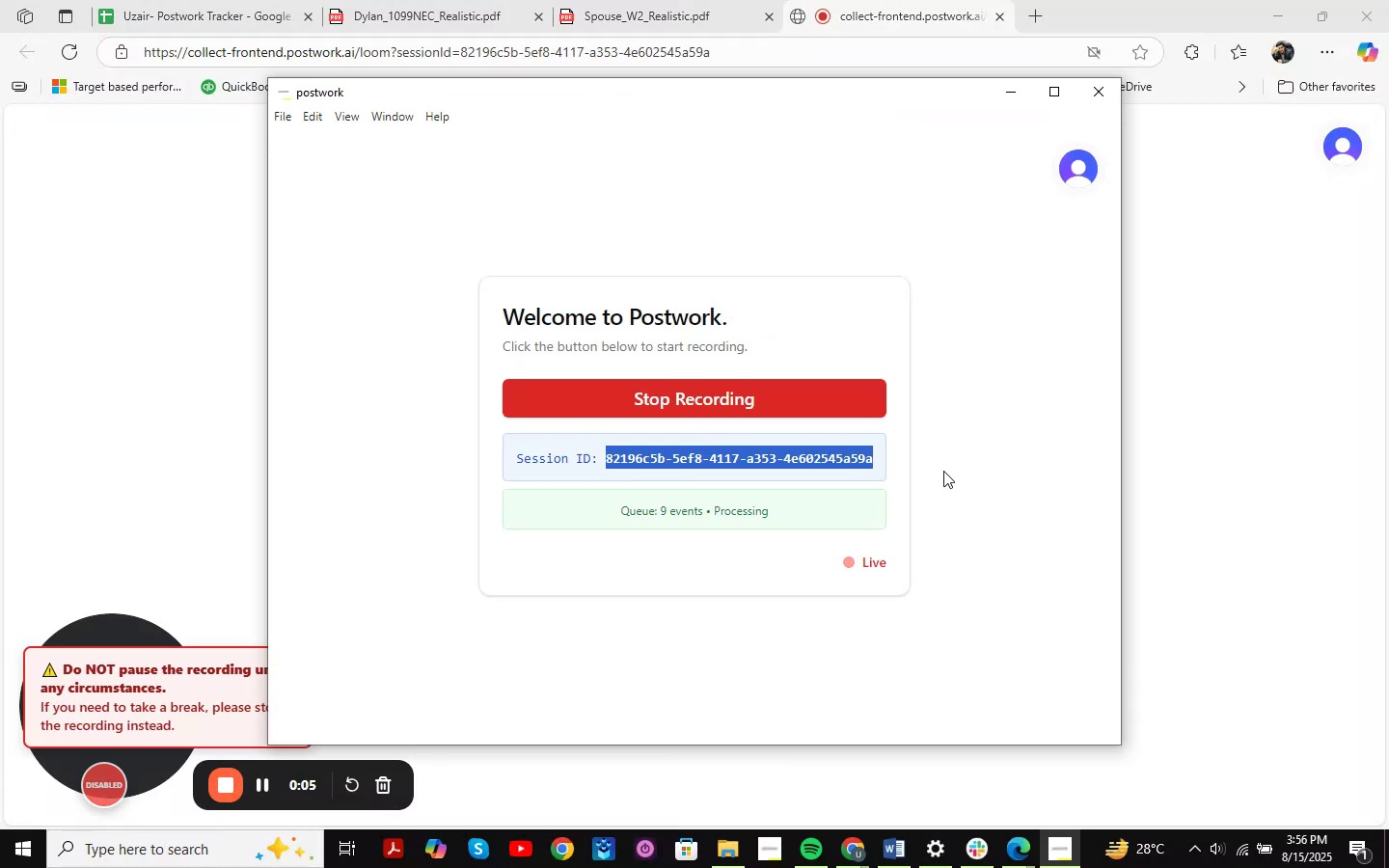 
key(Control+ControlLeft)
 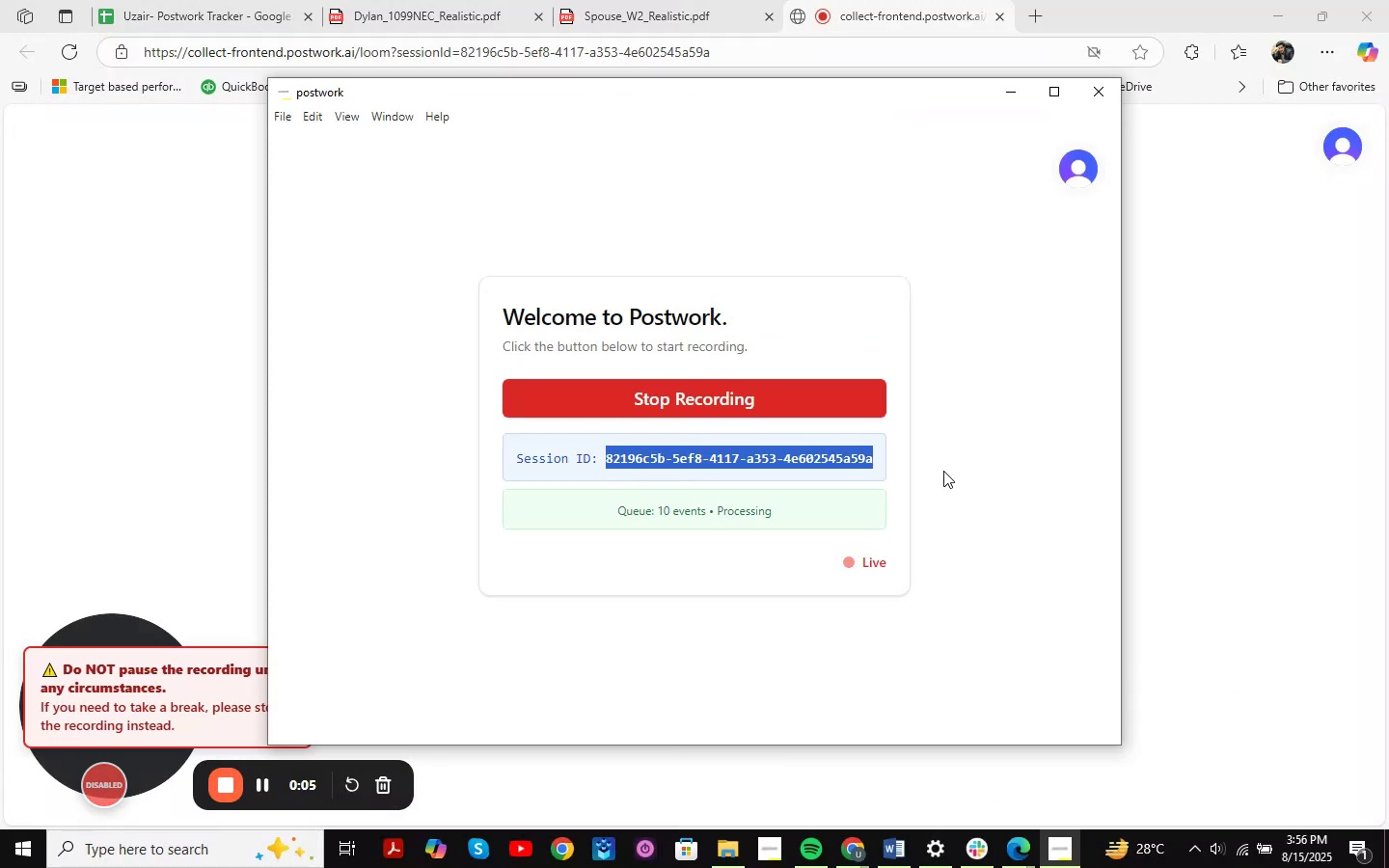 
key(Control+C)
 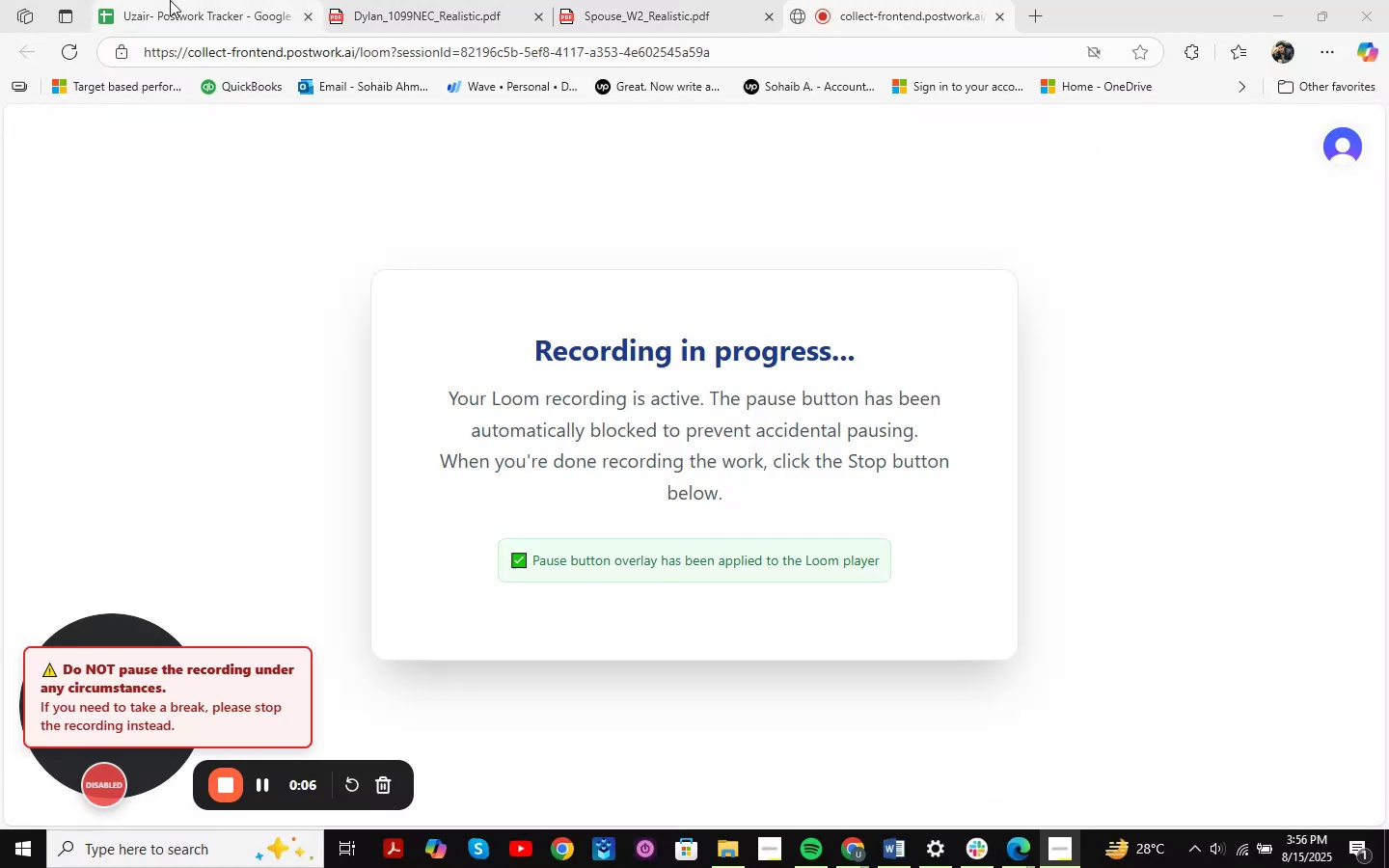 
left_click([170, 0])
 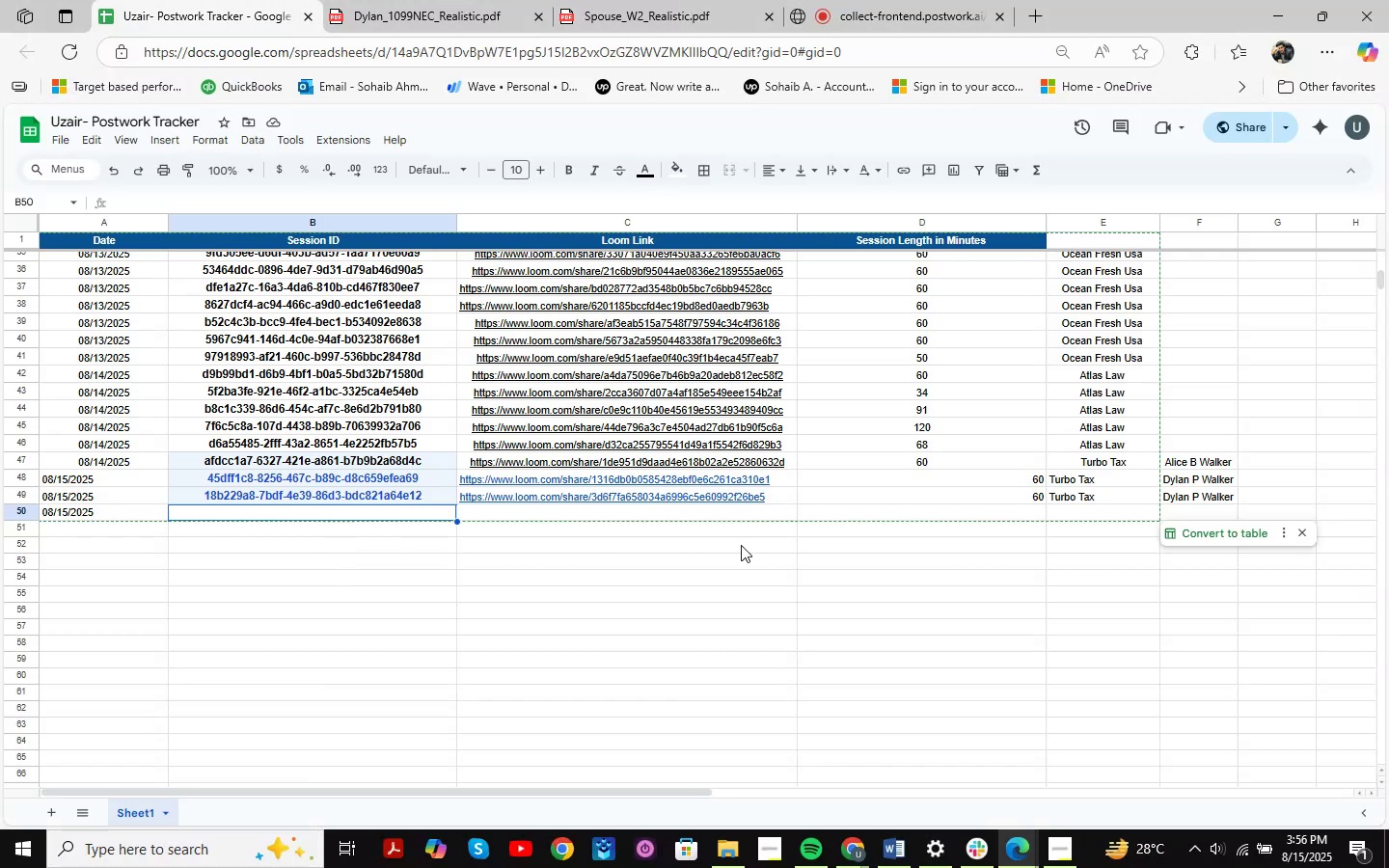 
key(Control+ControlLeft)
 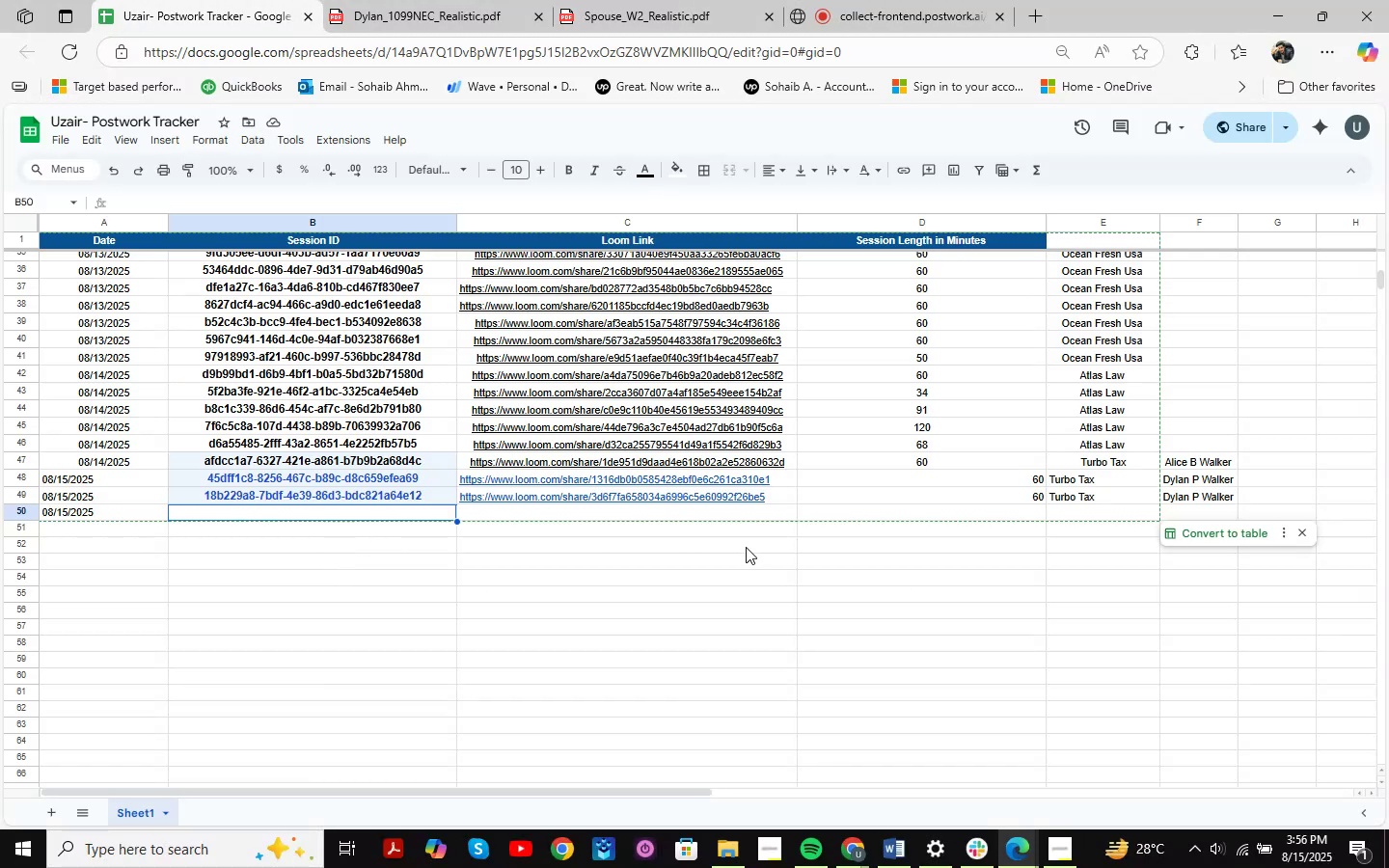 
key(Control+V)
 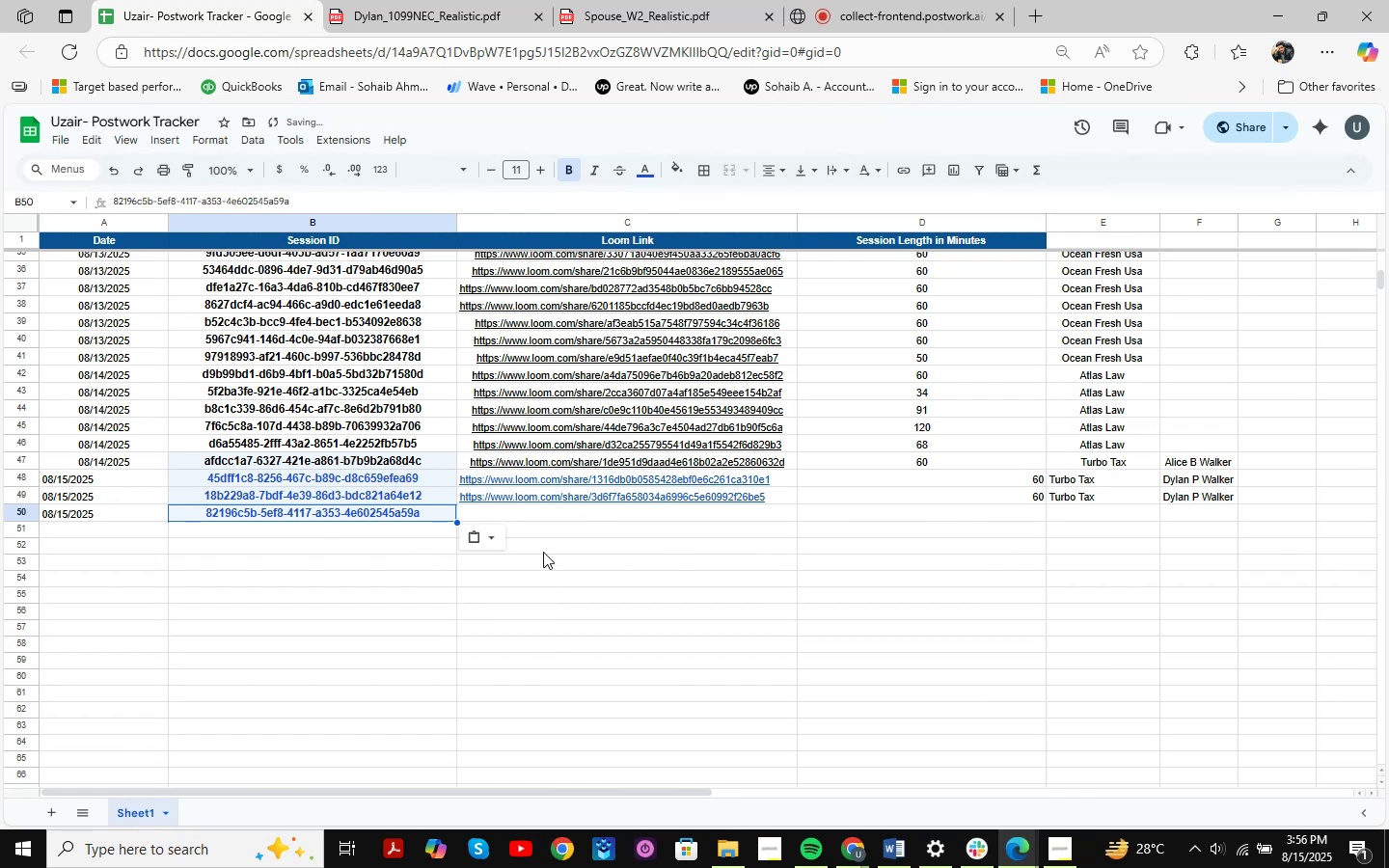 
left_click([544, 509])
 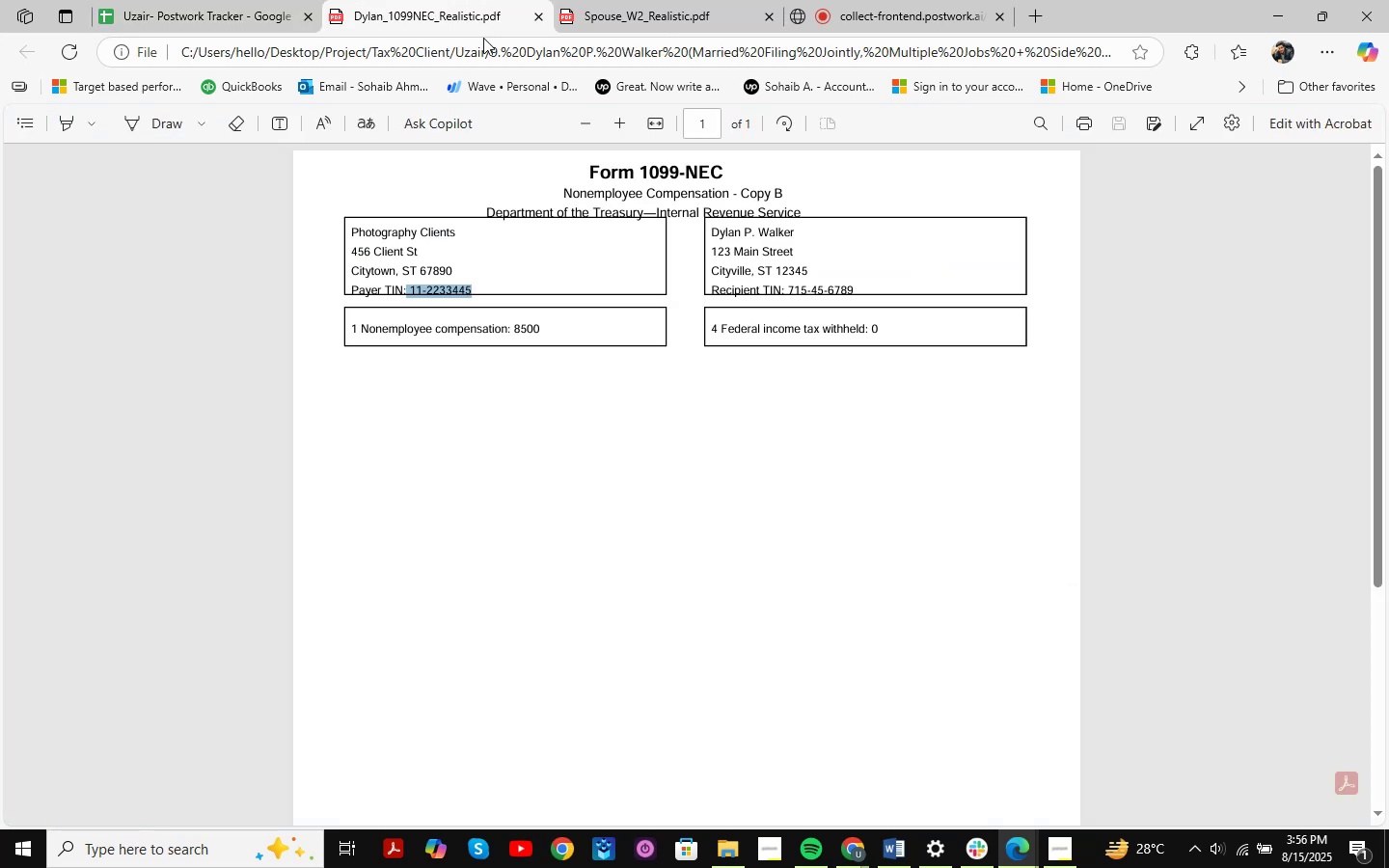 
double_click([669, 2])
 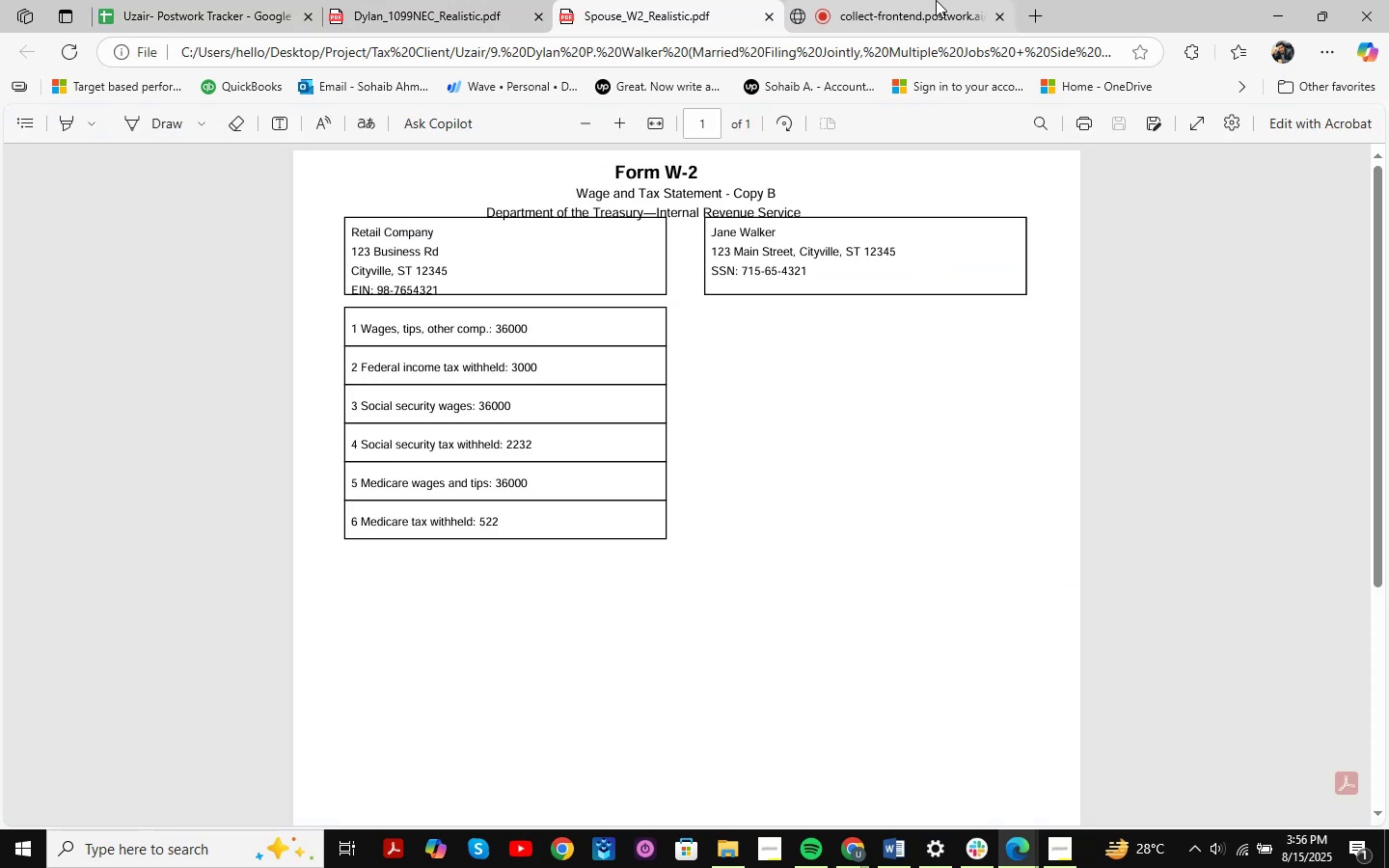 
triple_click([936, 0])
 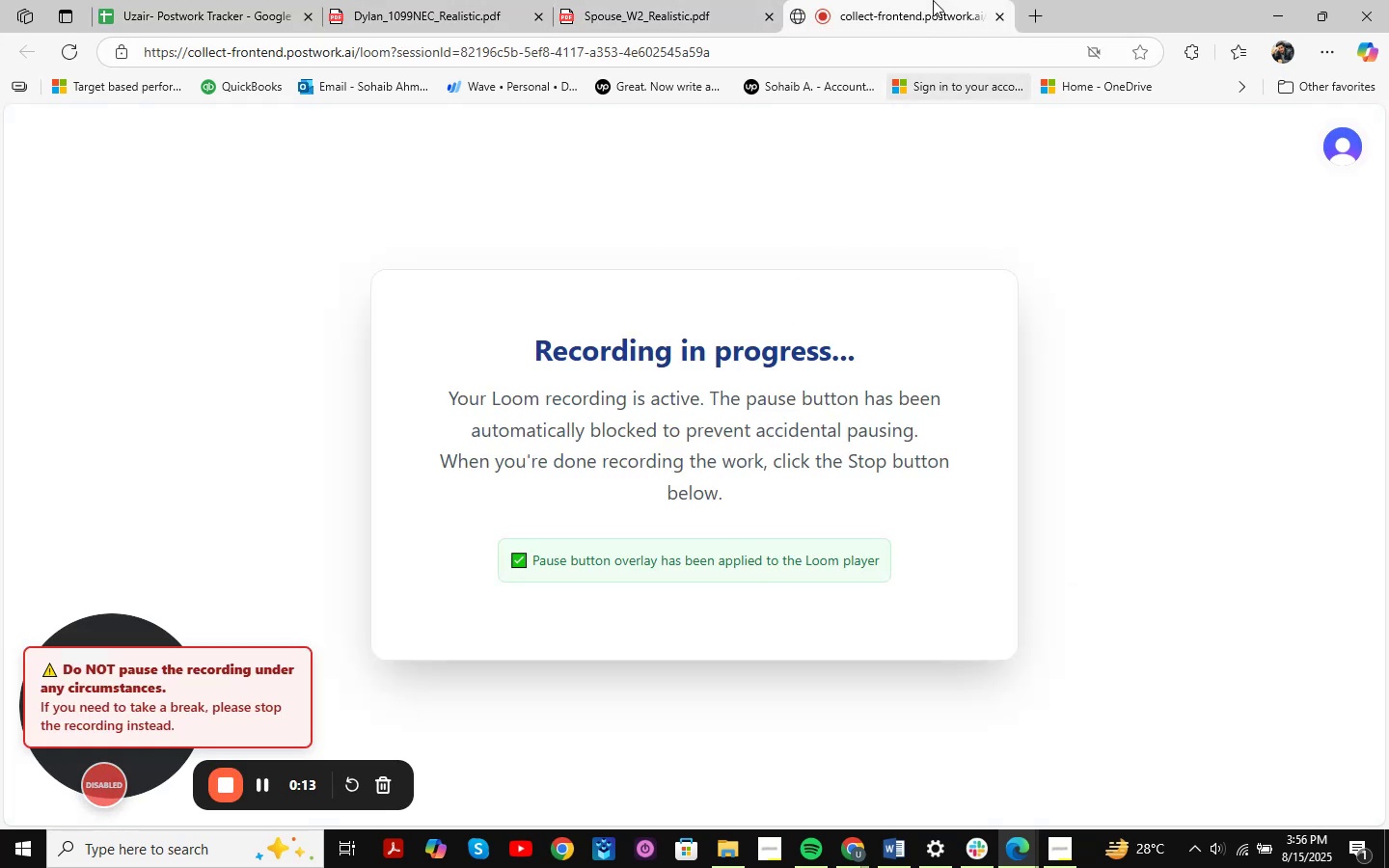 
left_click_drag(start_coordinate=[932, 2], to_coordinate=[472, 0])
 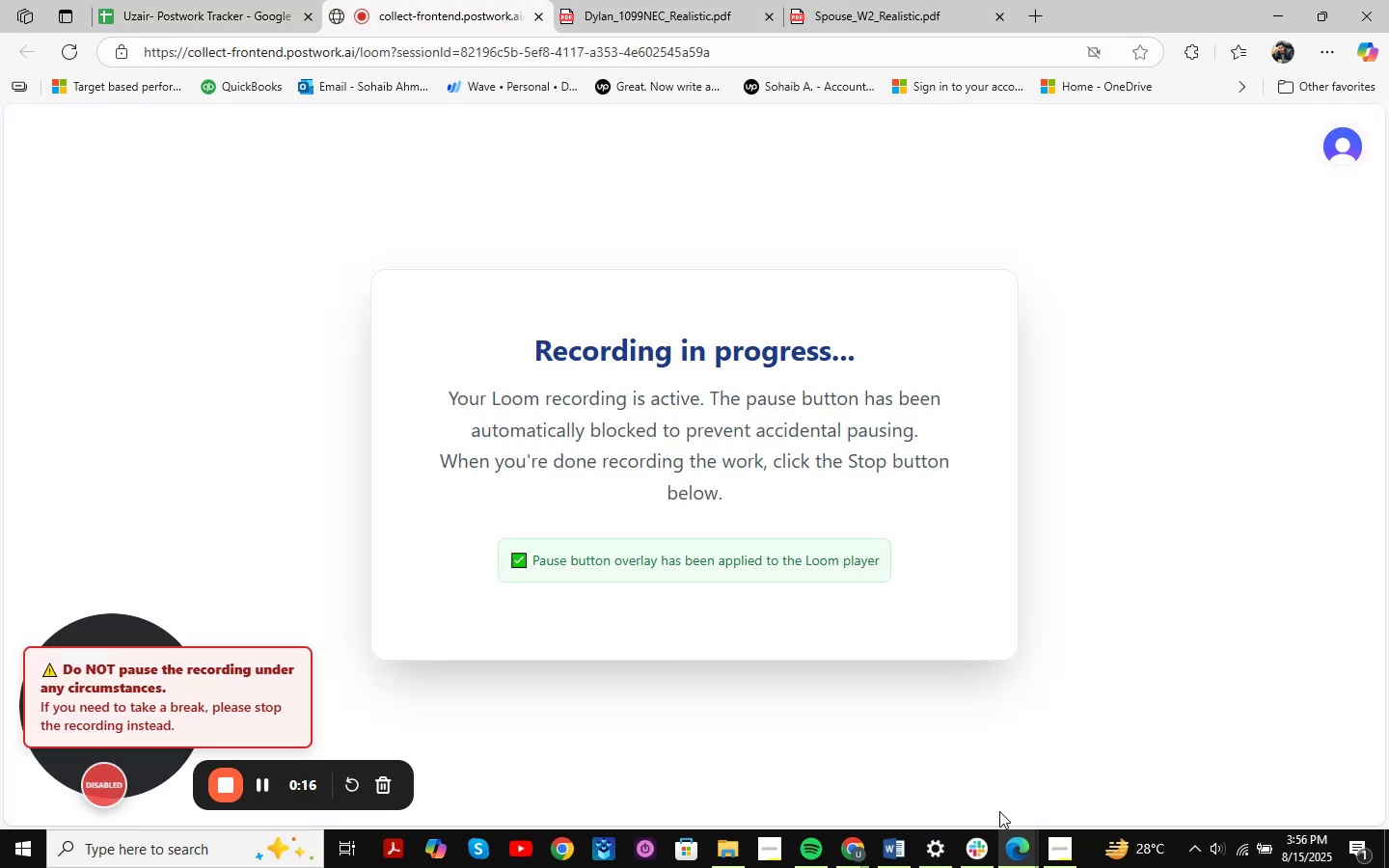 
left_click([1056, 847])
 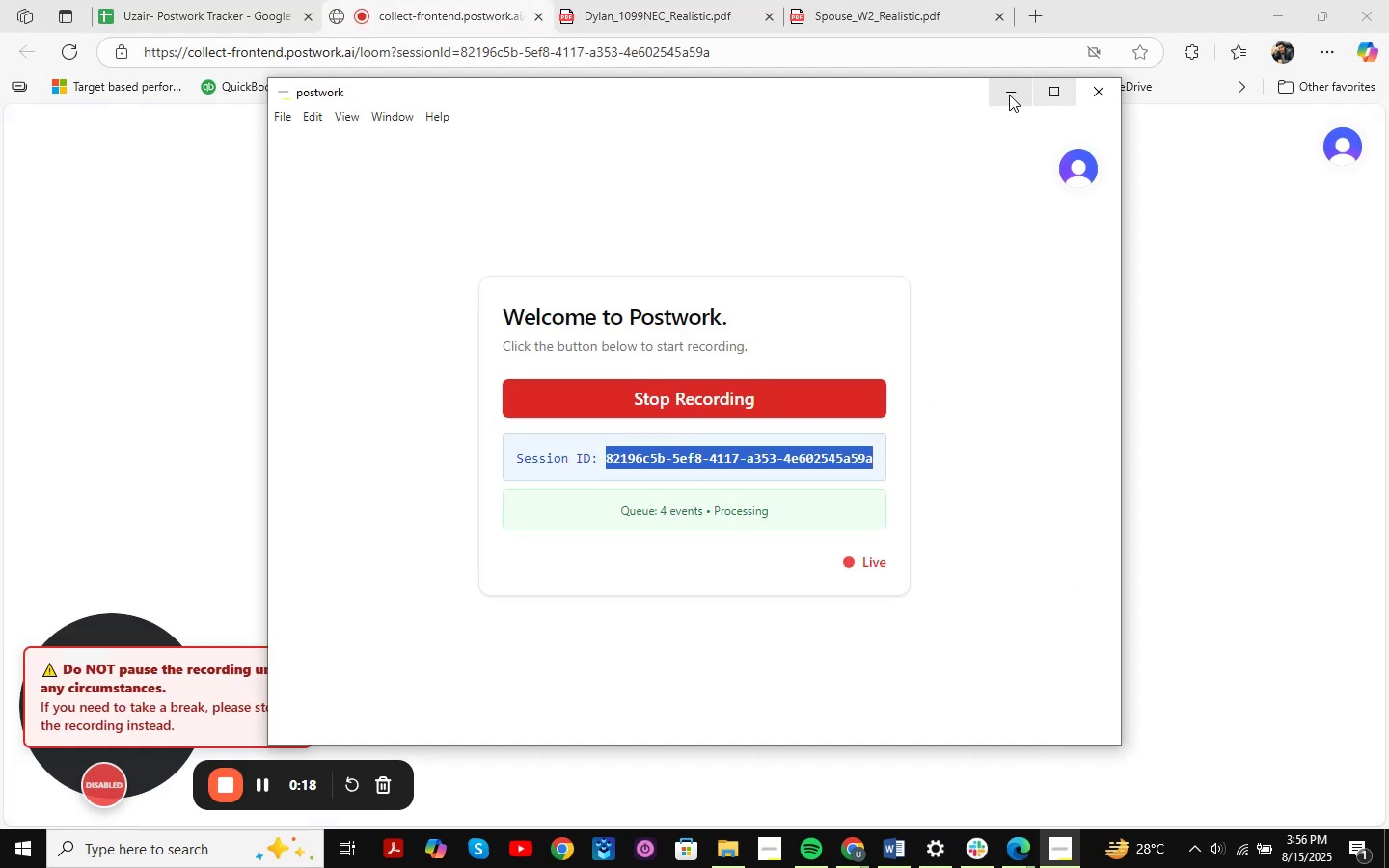 
left_click([1003, 97])
 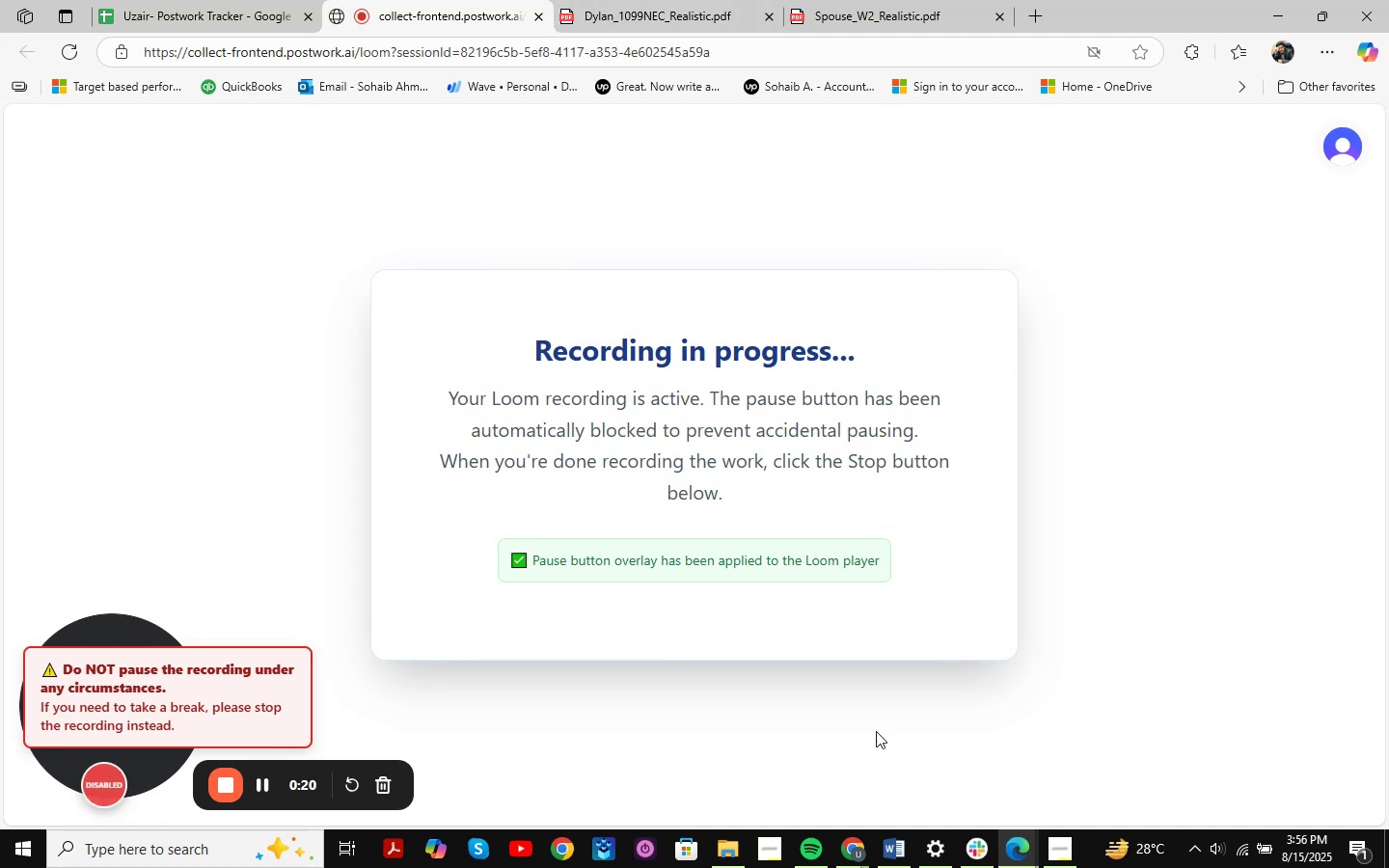 
left_click([850, 856])
 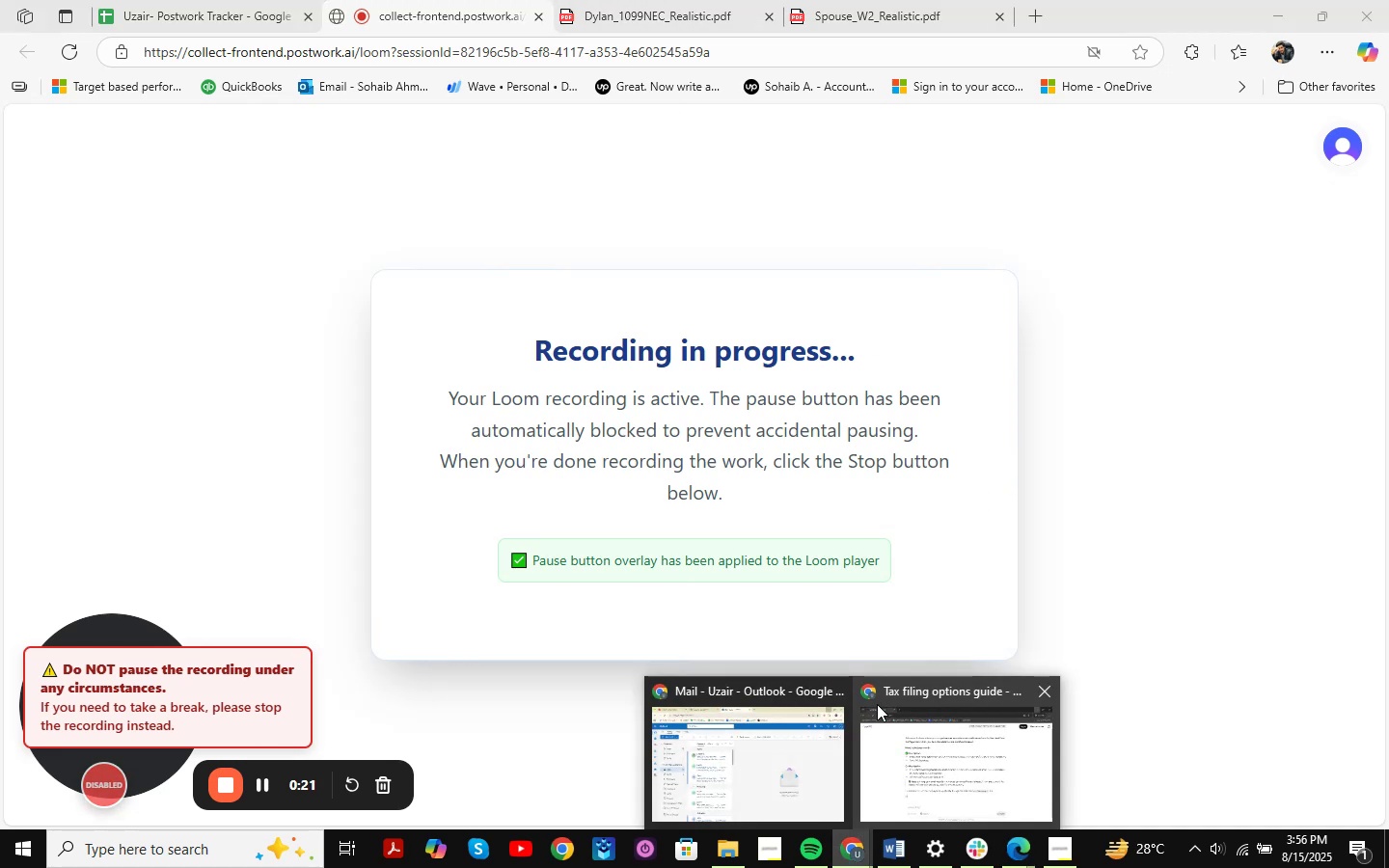 
mouse_move([769, 733])
 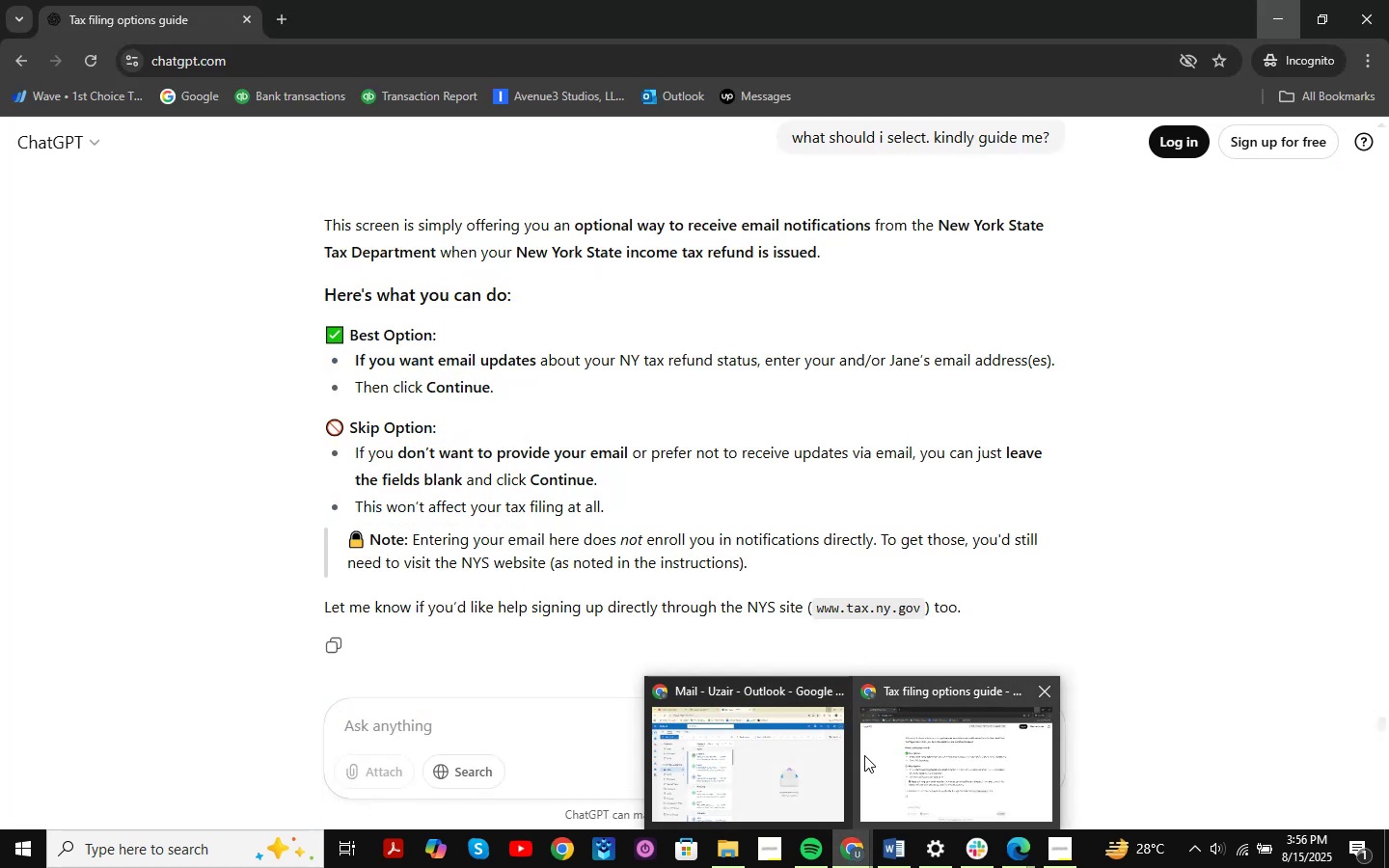 
left_click([750, 765])
 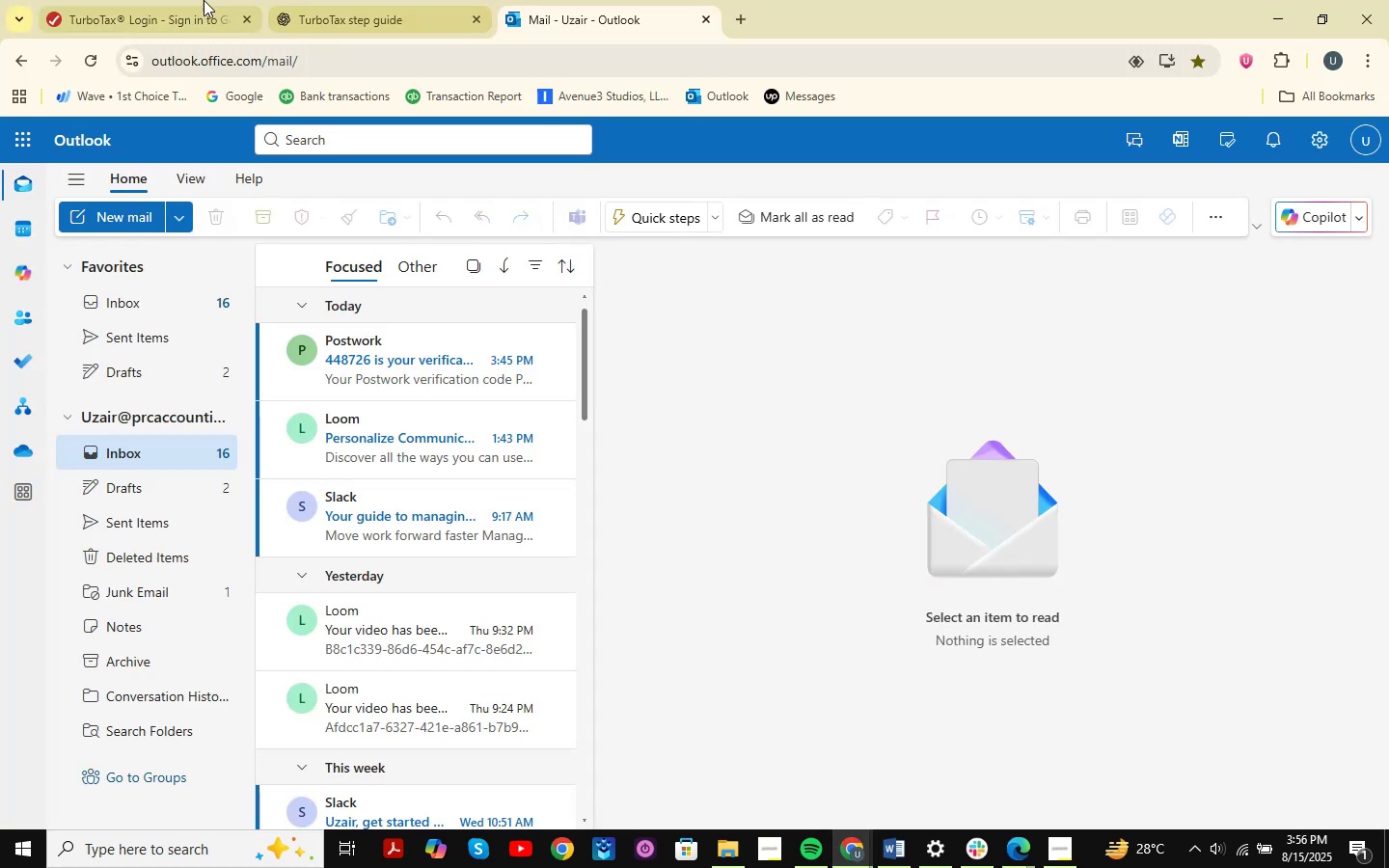 
left_click([201, 0])
 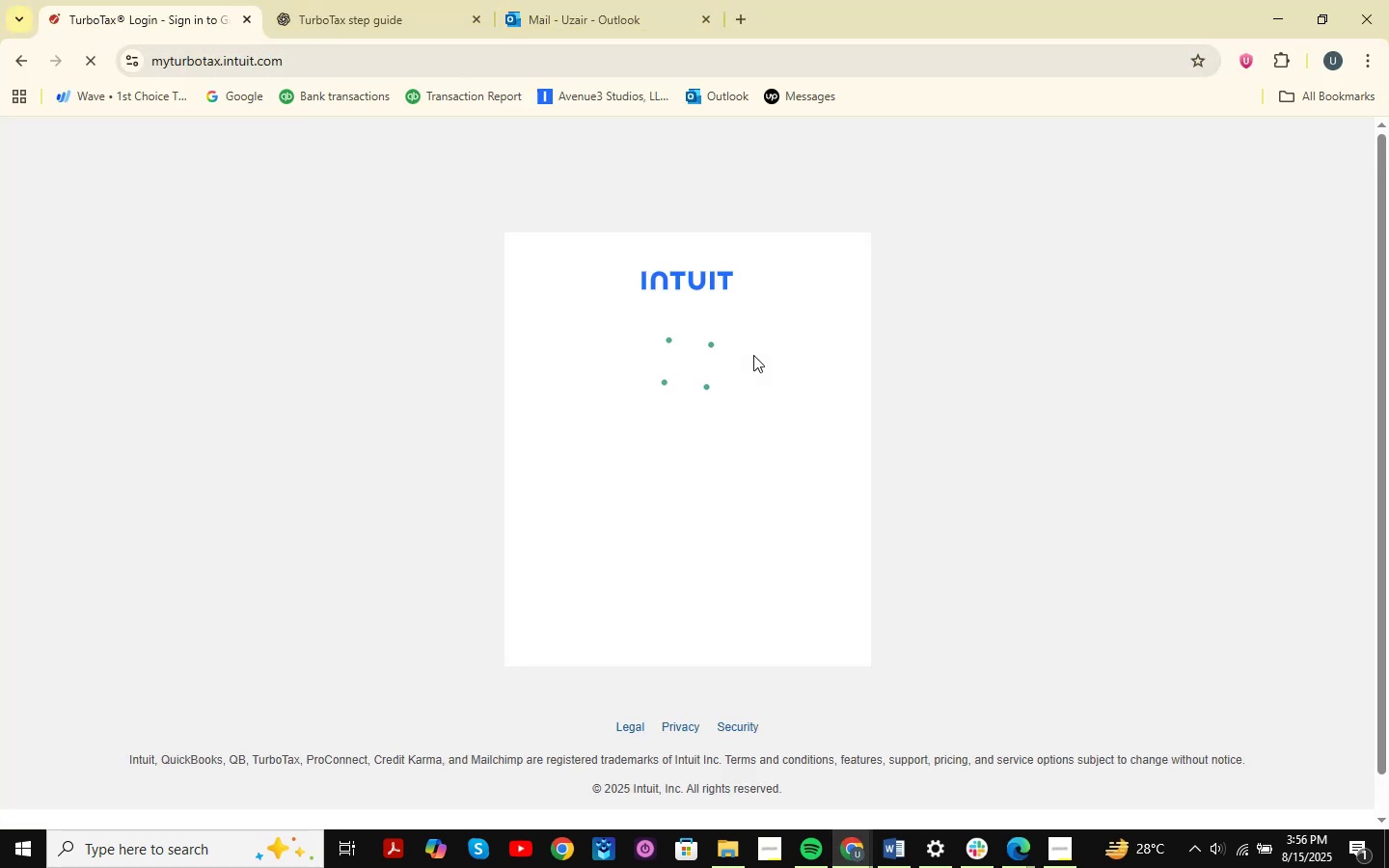 
left_click([783, 389])
 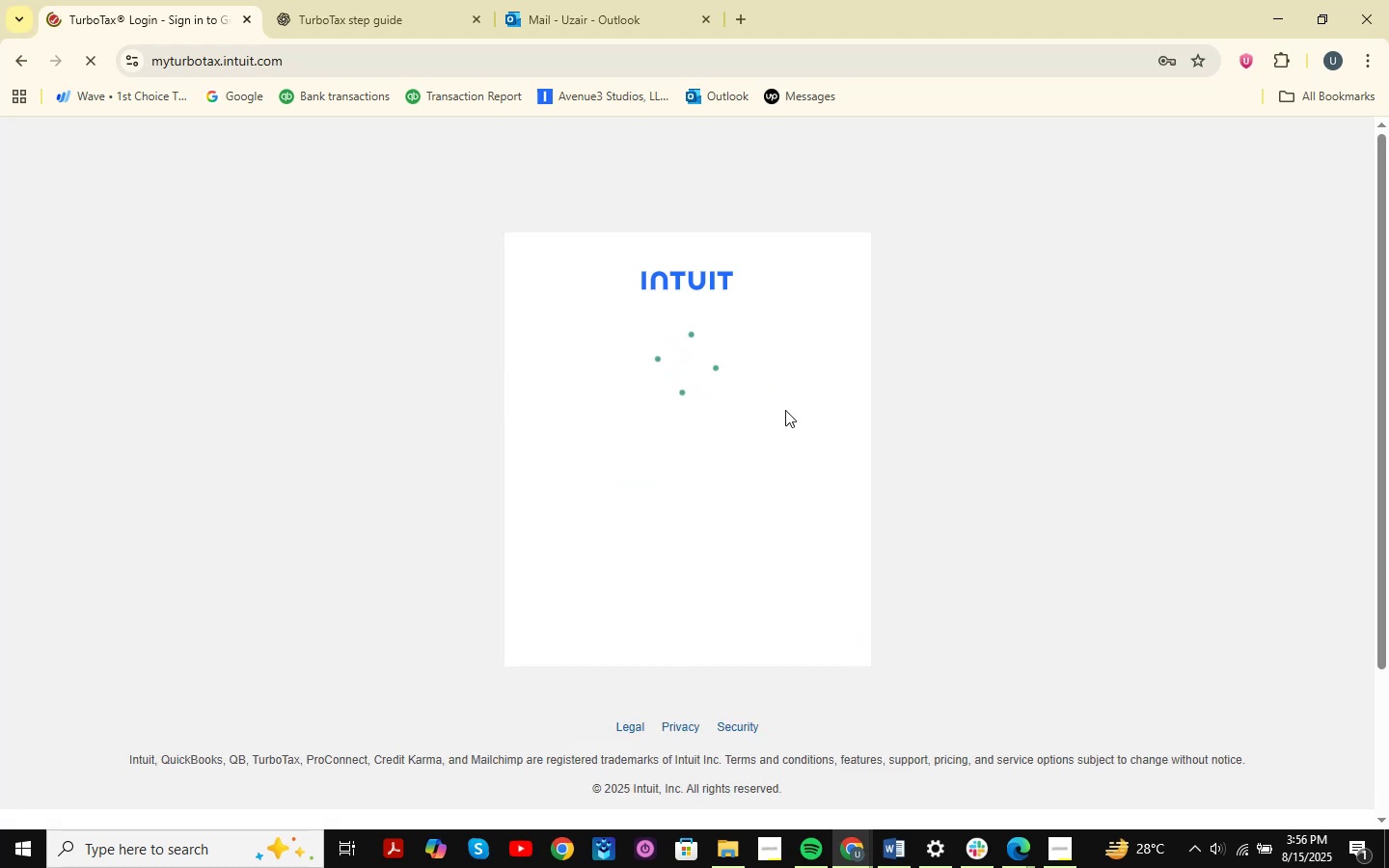 
left_click([722, 417])
 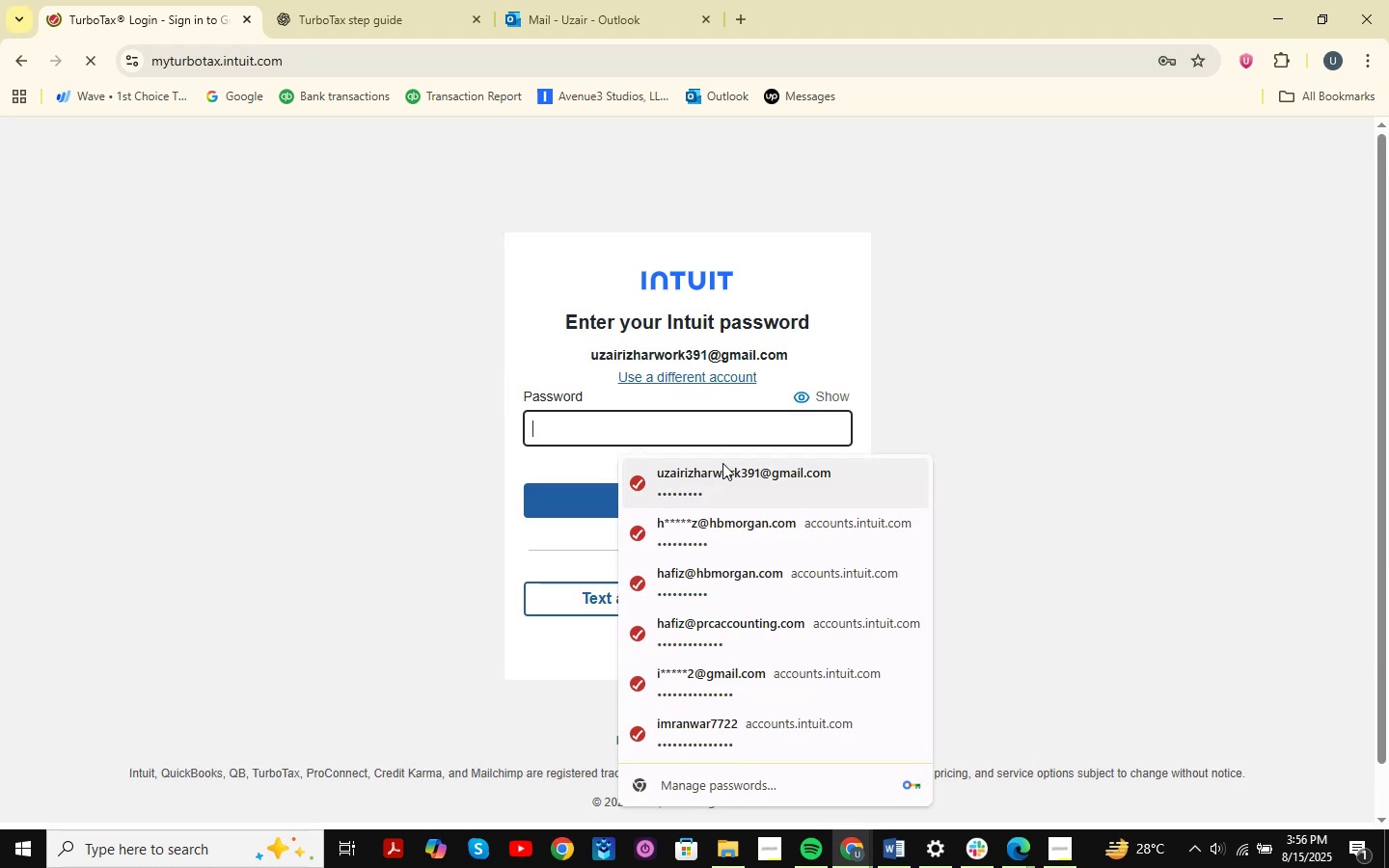 
left_click([722, 466])
 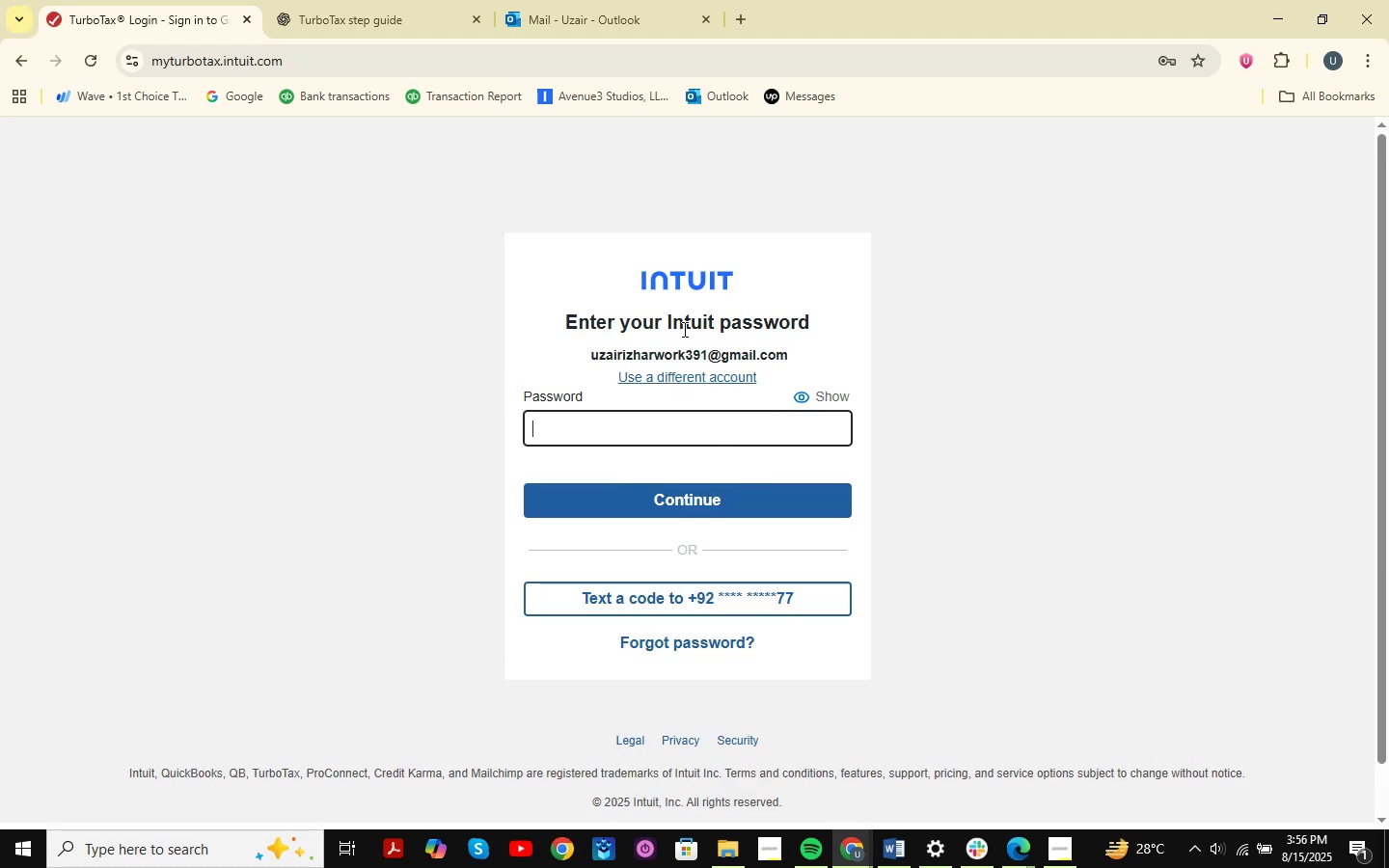 
left_click([557, 427])
 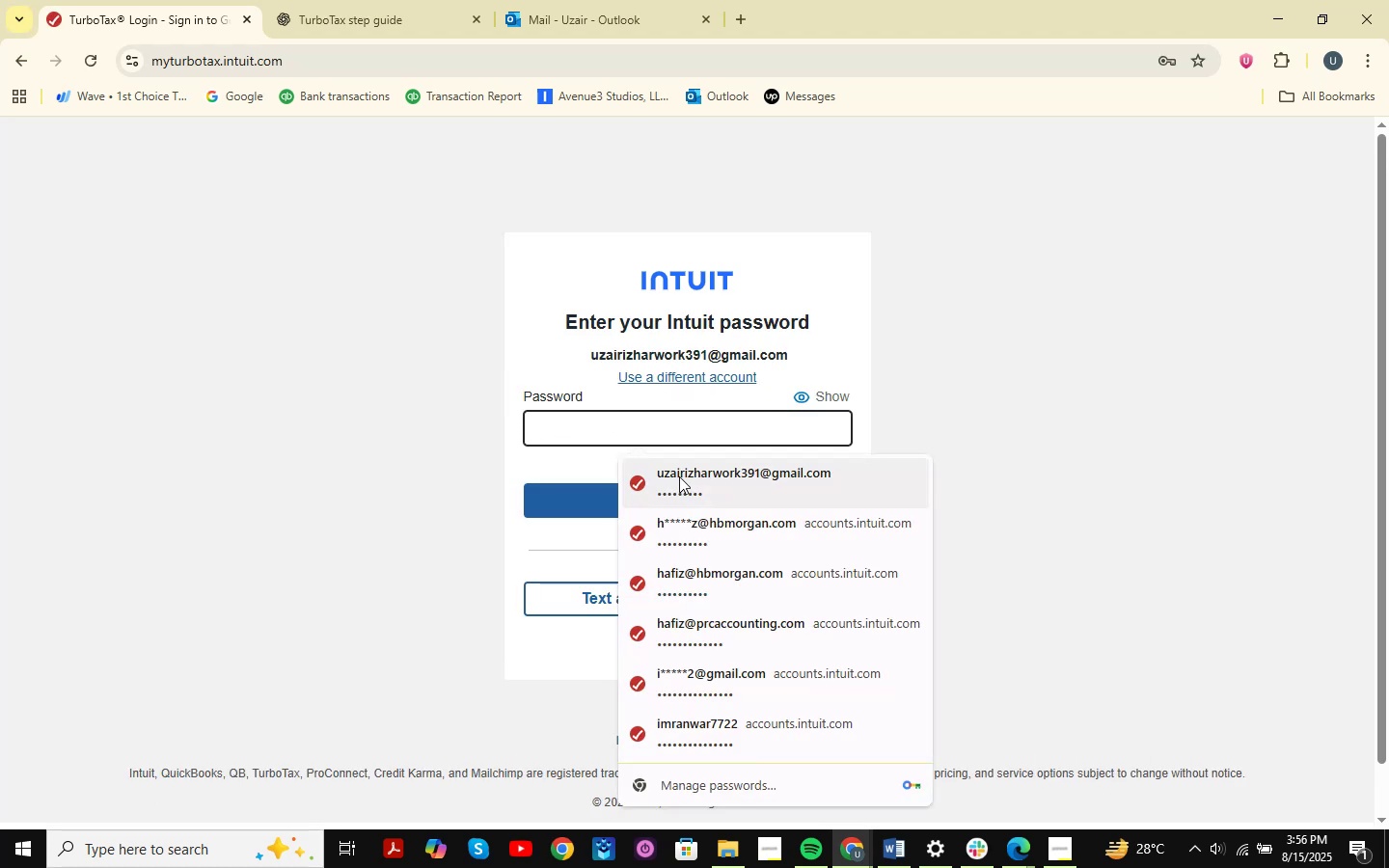 
left_click([689, 485])
 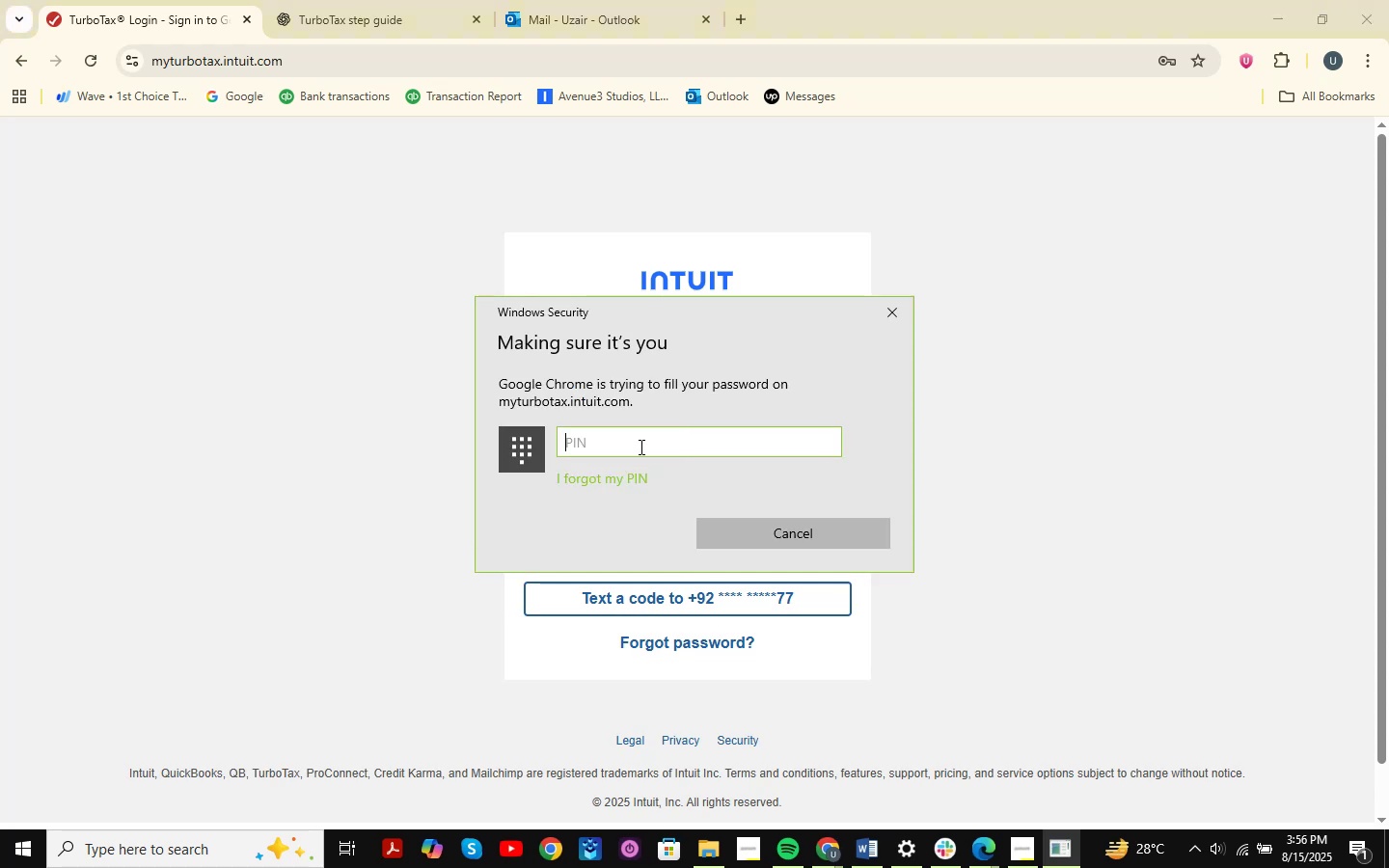 
left_click([695, 448])
 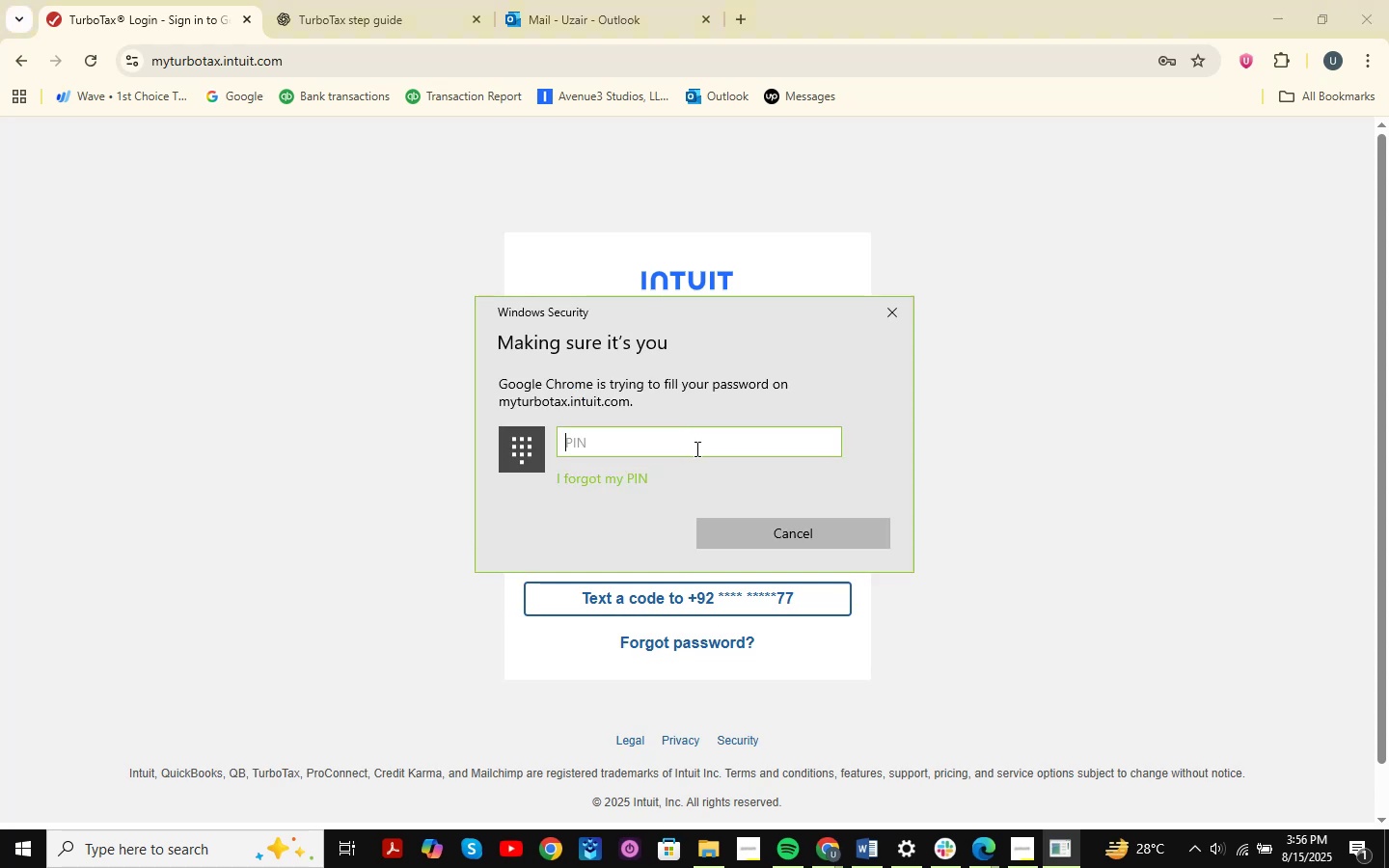 
key(Numpad8)
 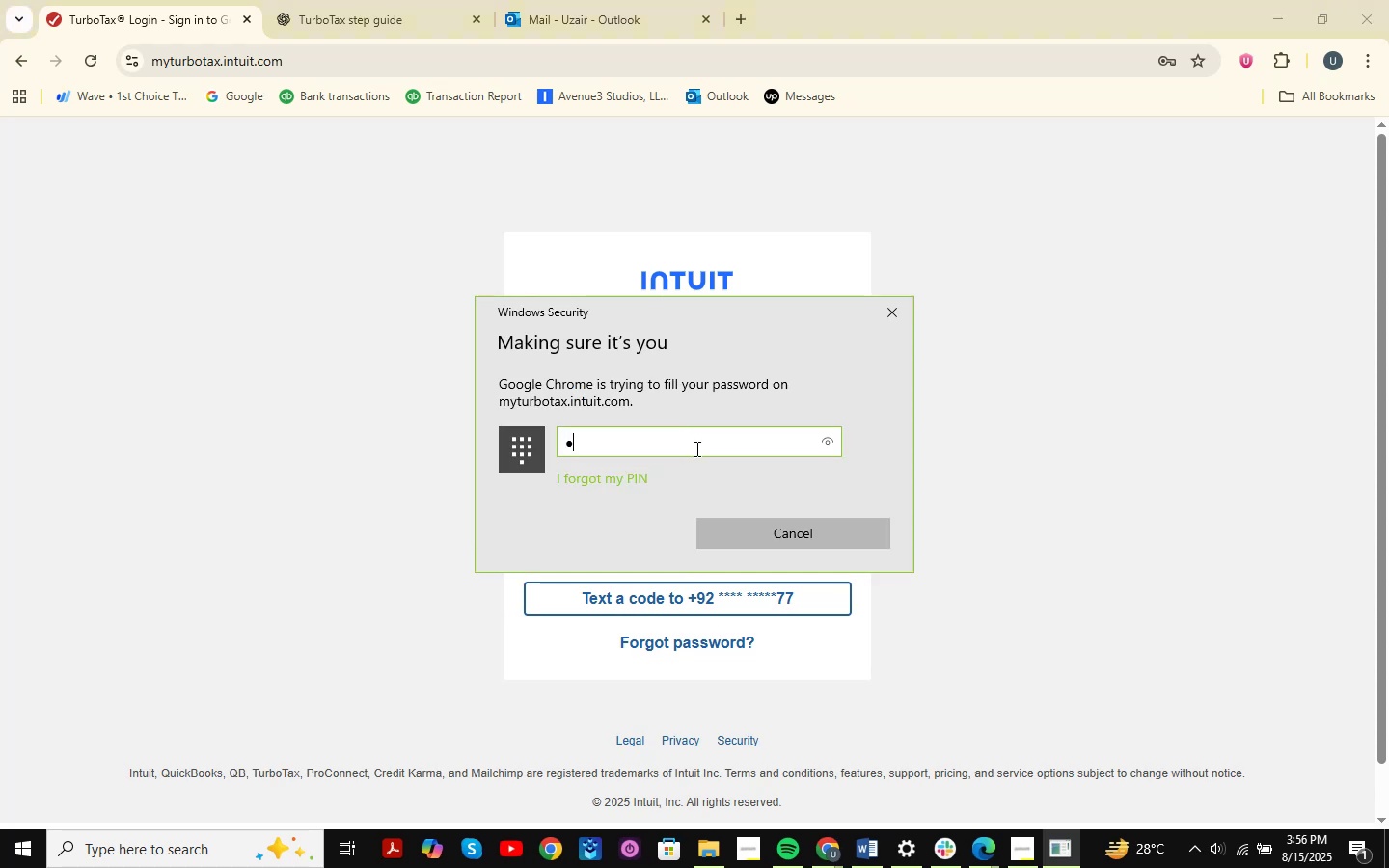 
key(Numpad5)
 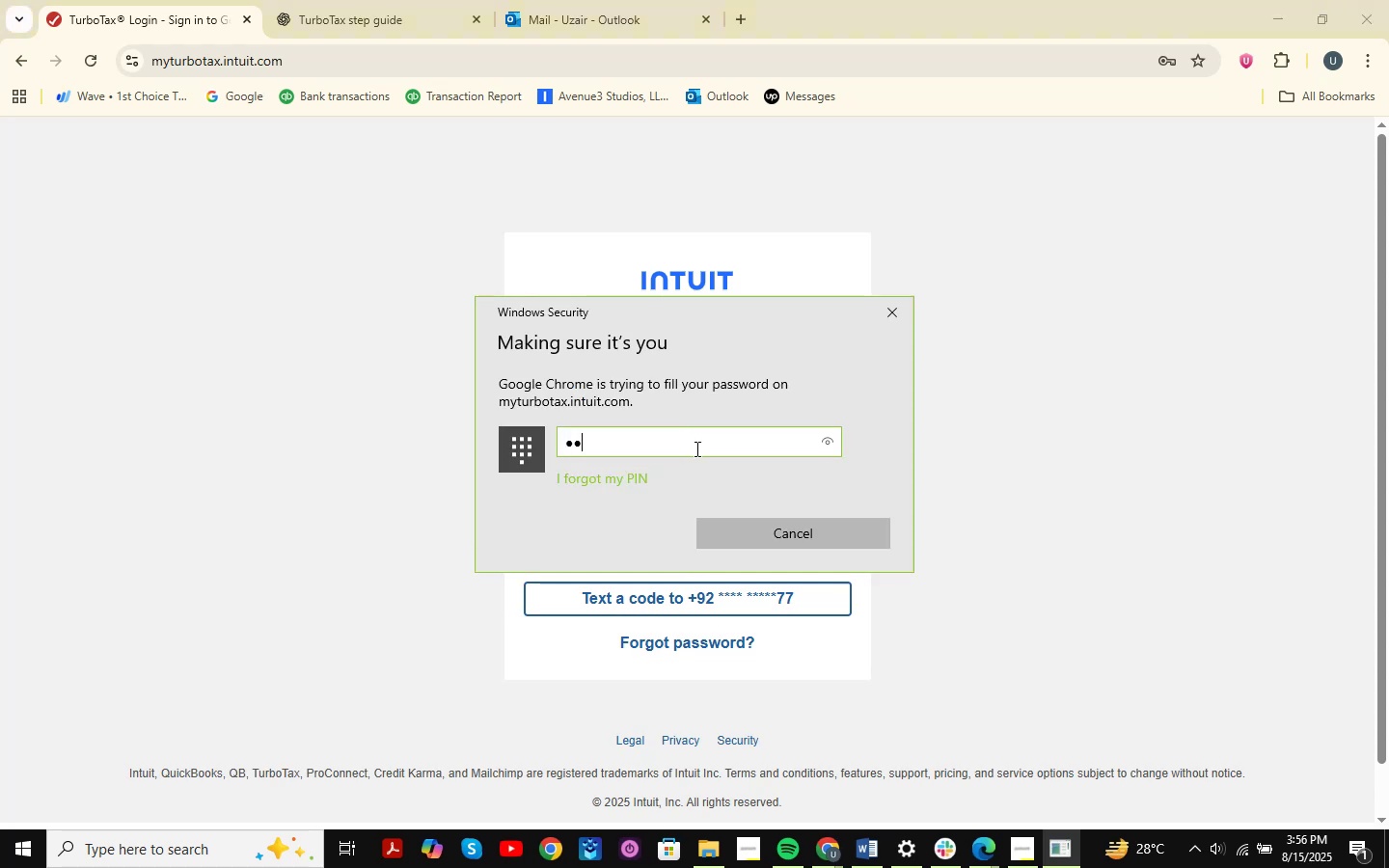 
key(Numpad8)
 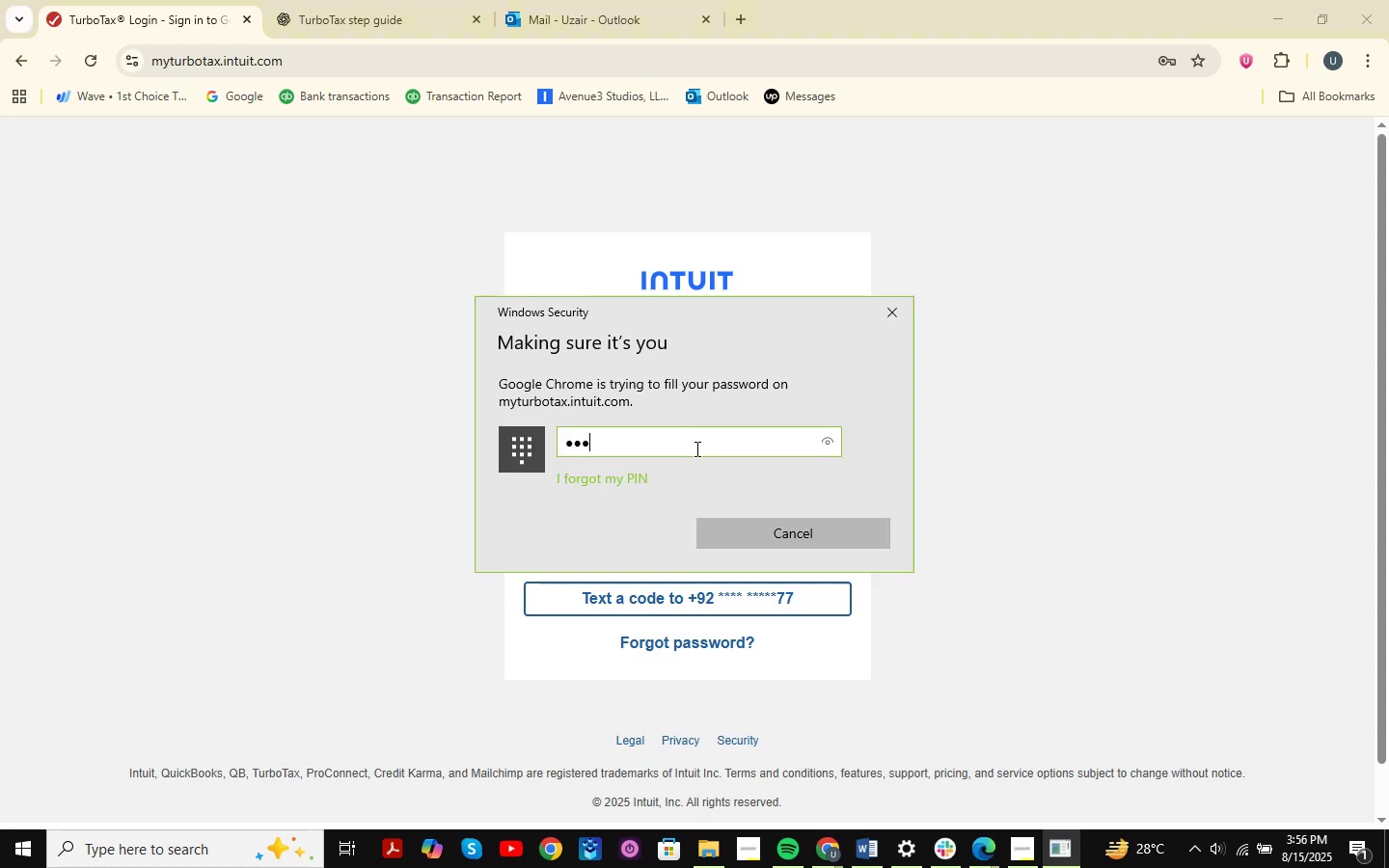 
key(Numpad4)
 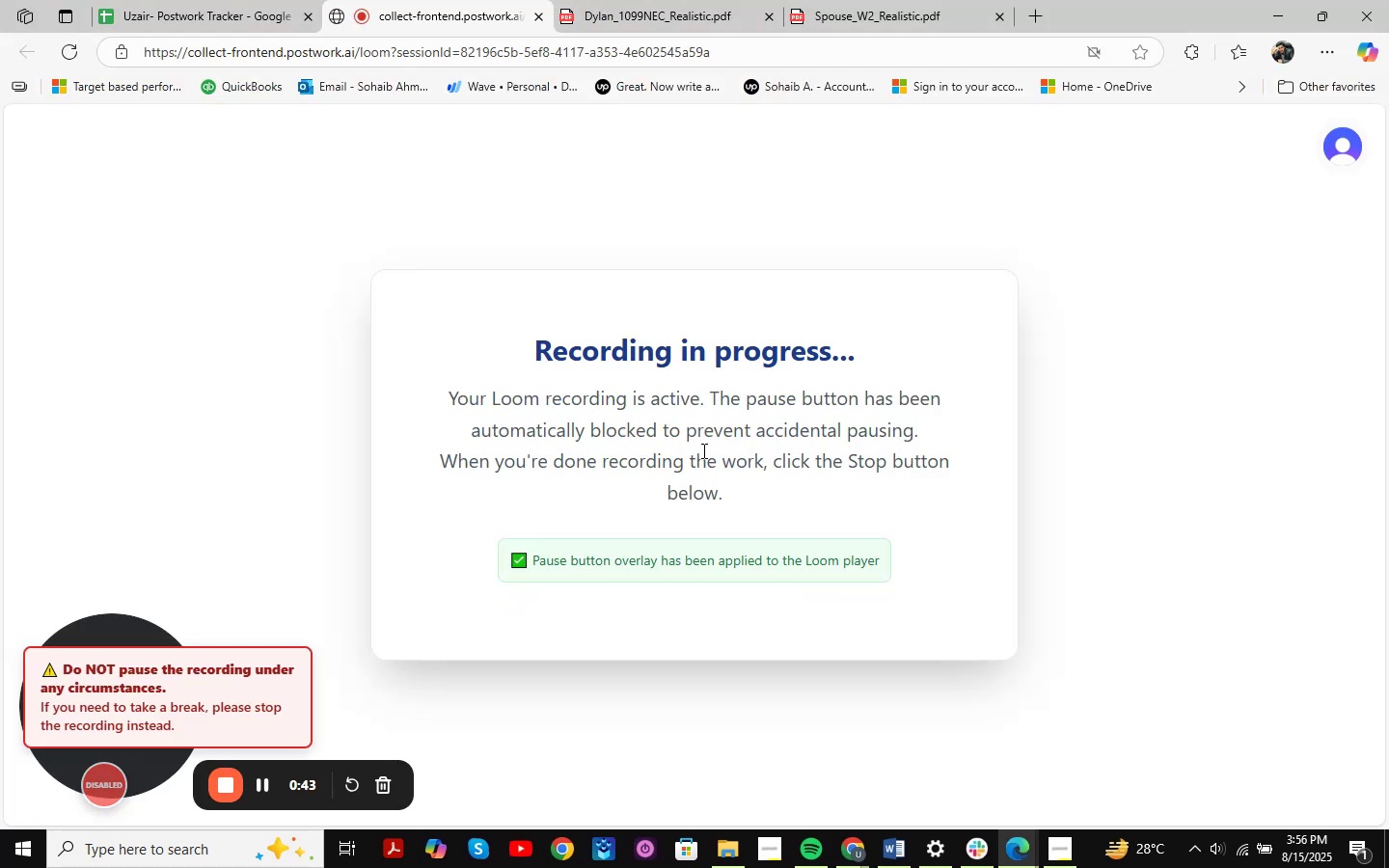 
left_click([1057, 844])
 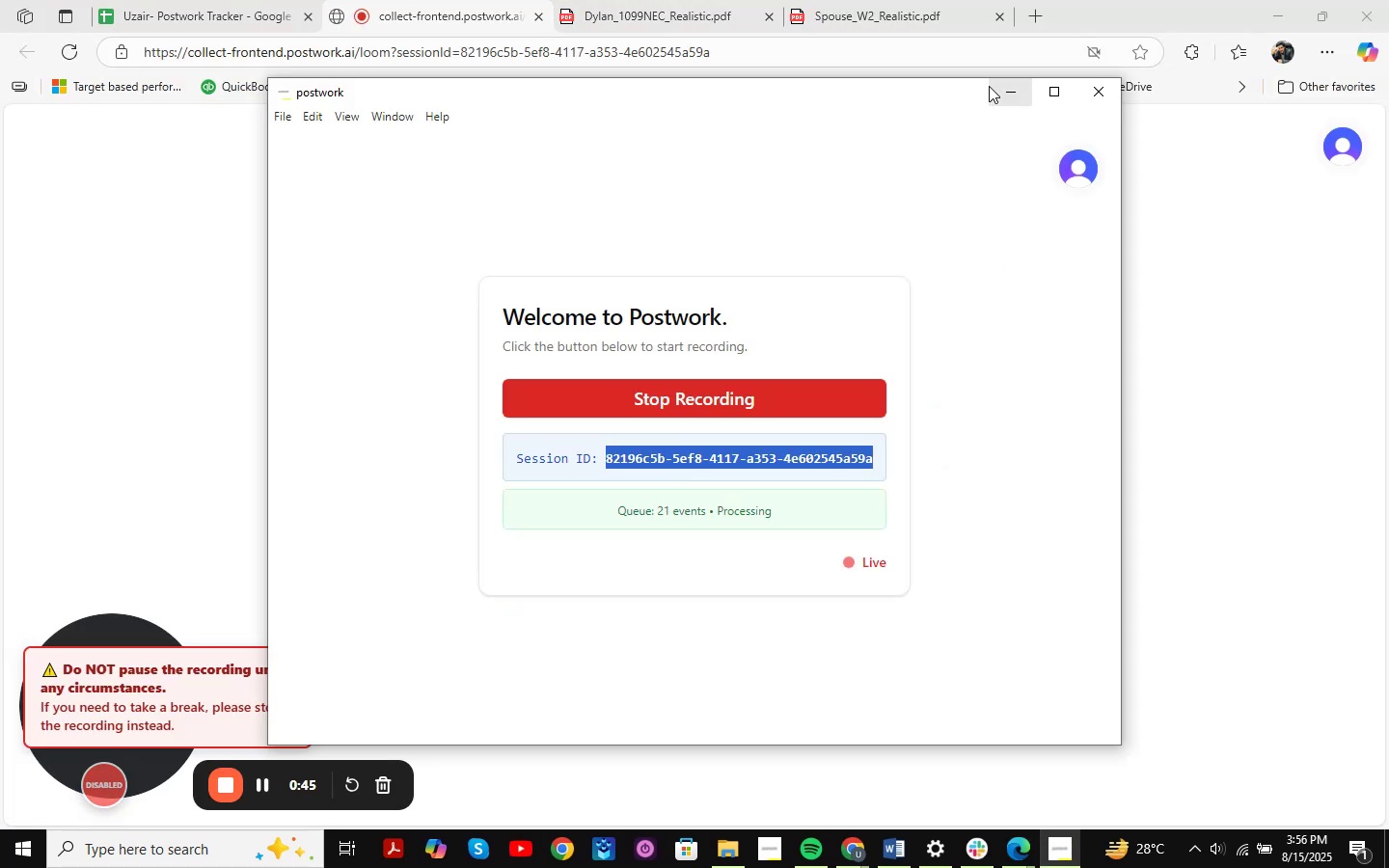 
left_click([990, 86])
 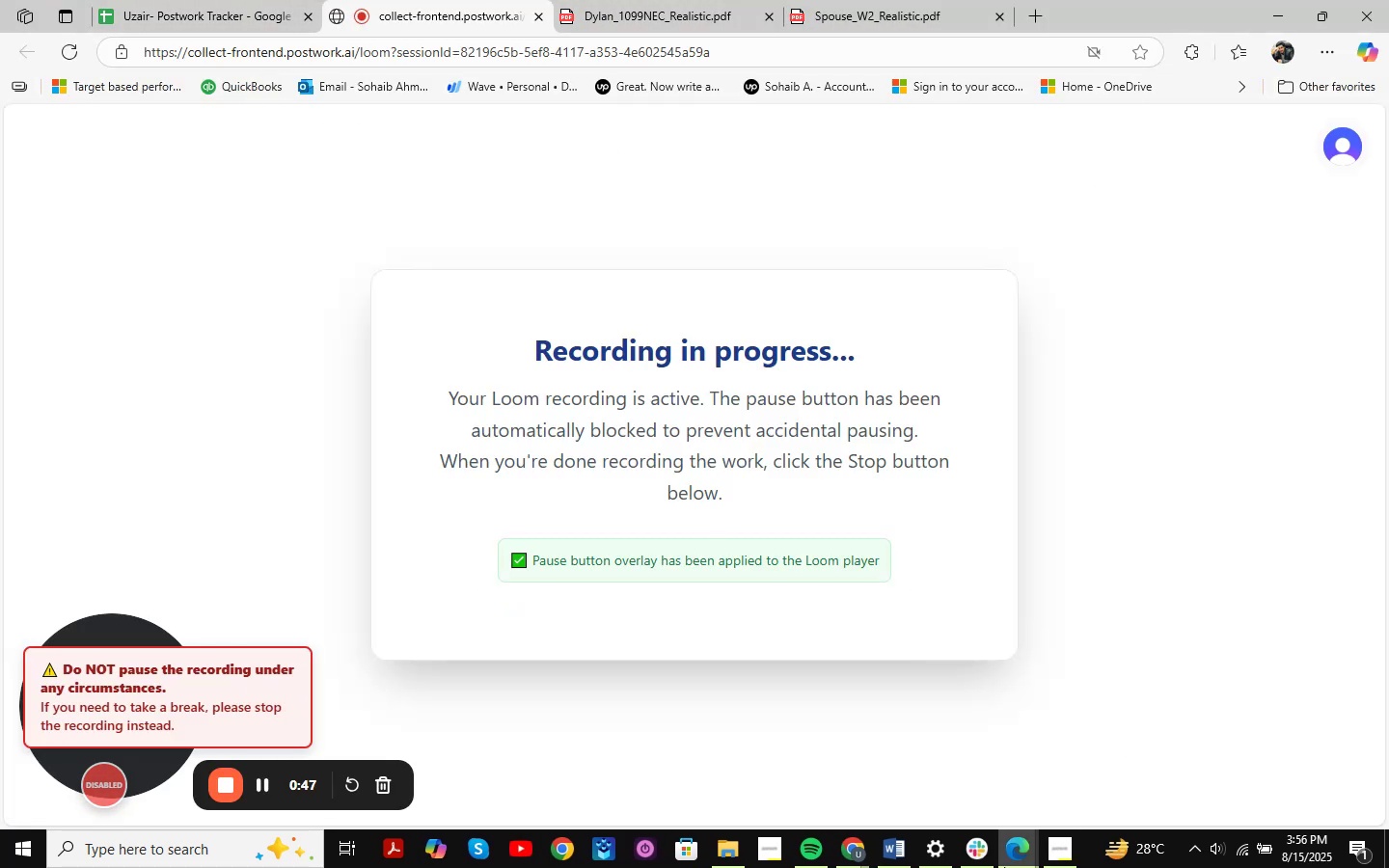 
left_click([834, 846])
 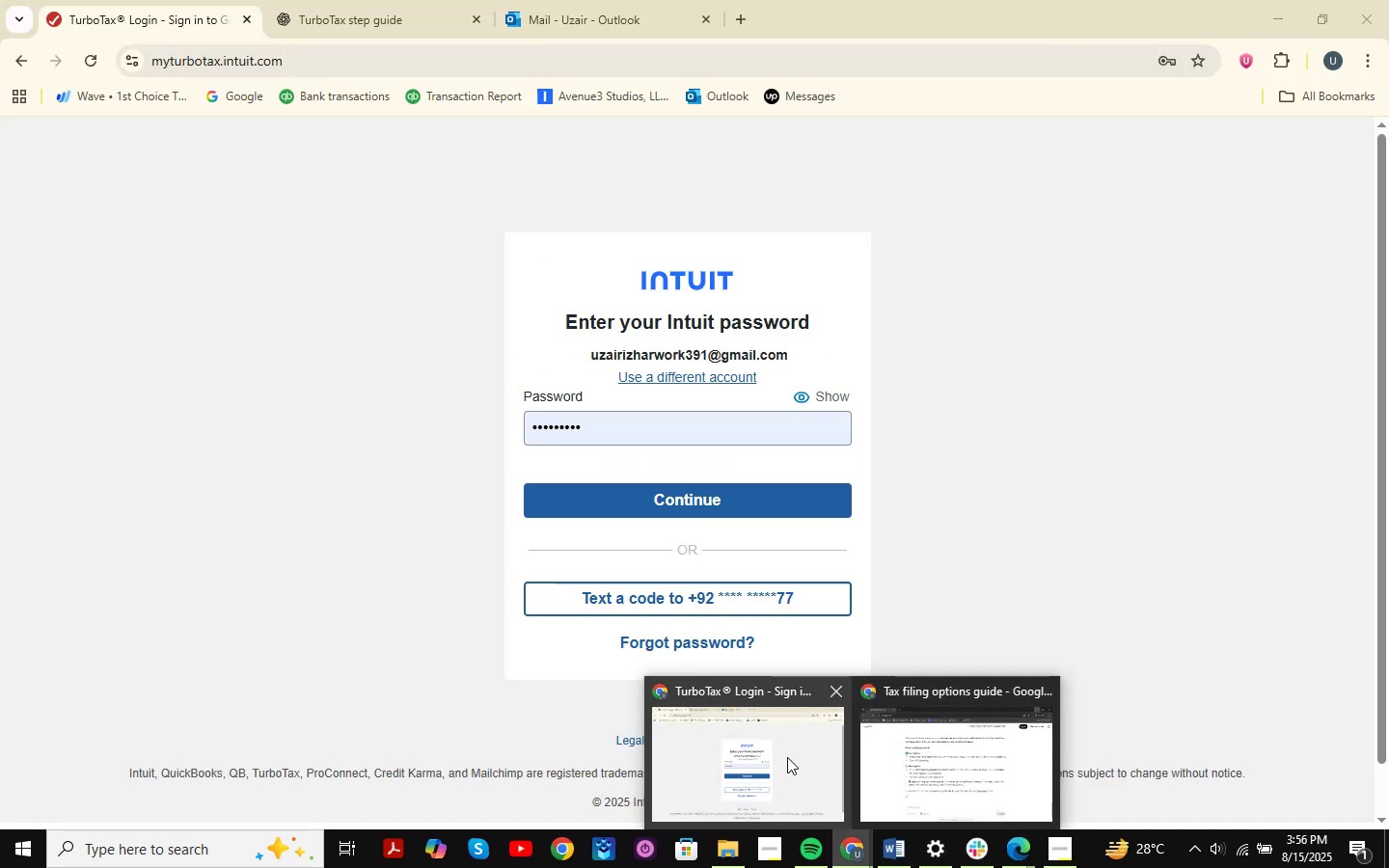 
left_click([787, 757])
 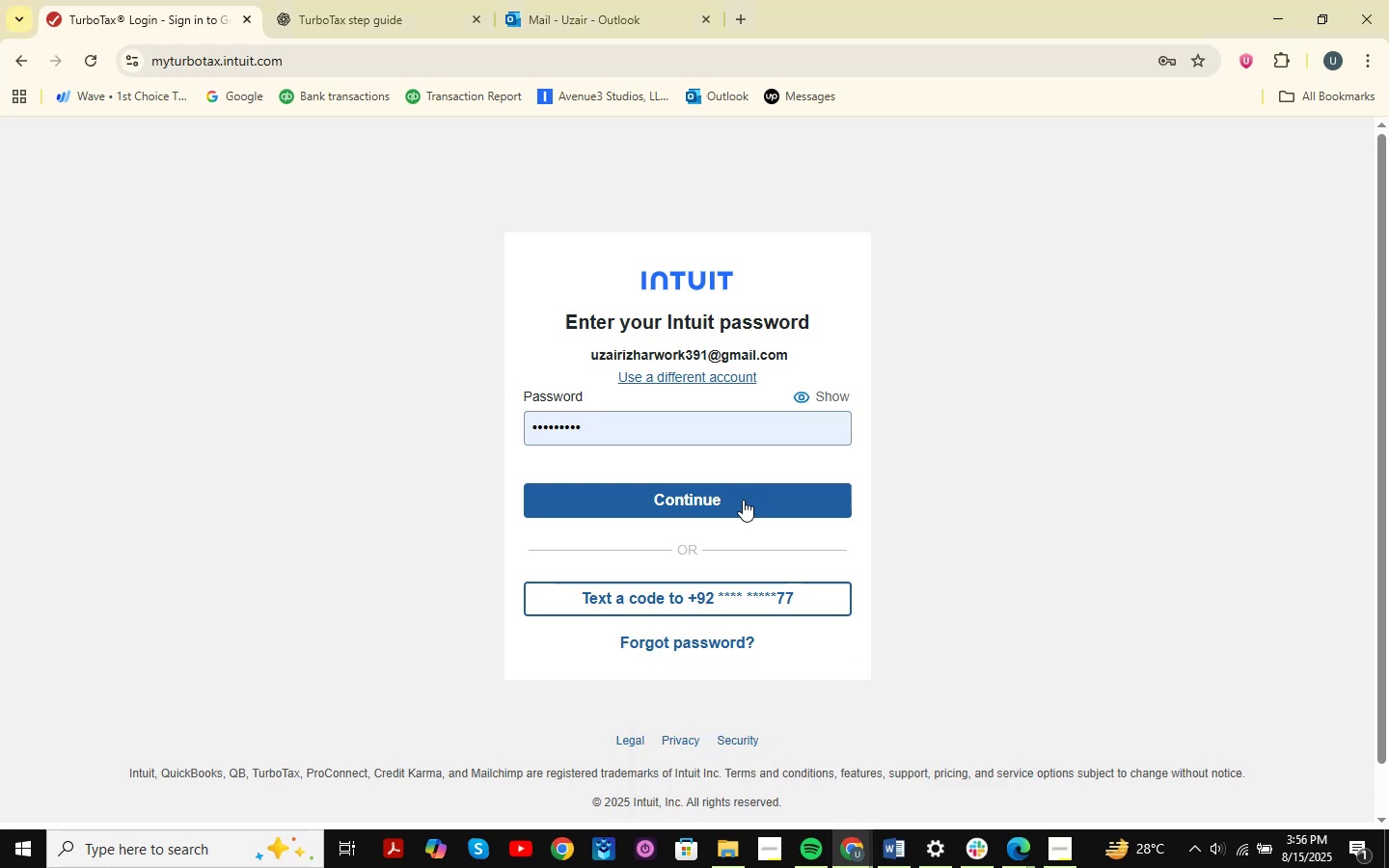 
left_click([741, 498])
 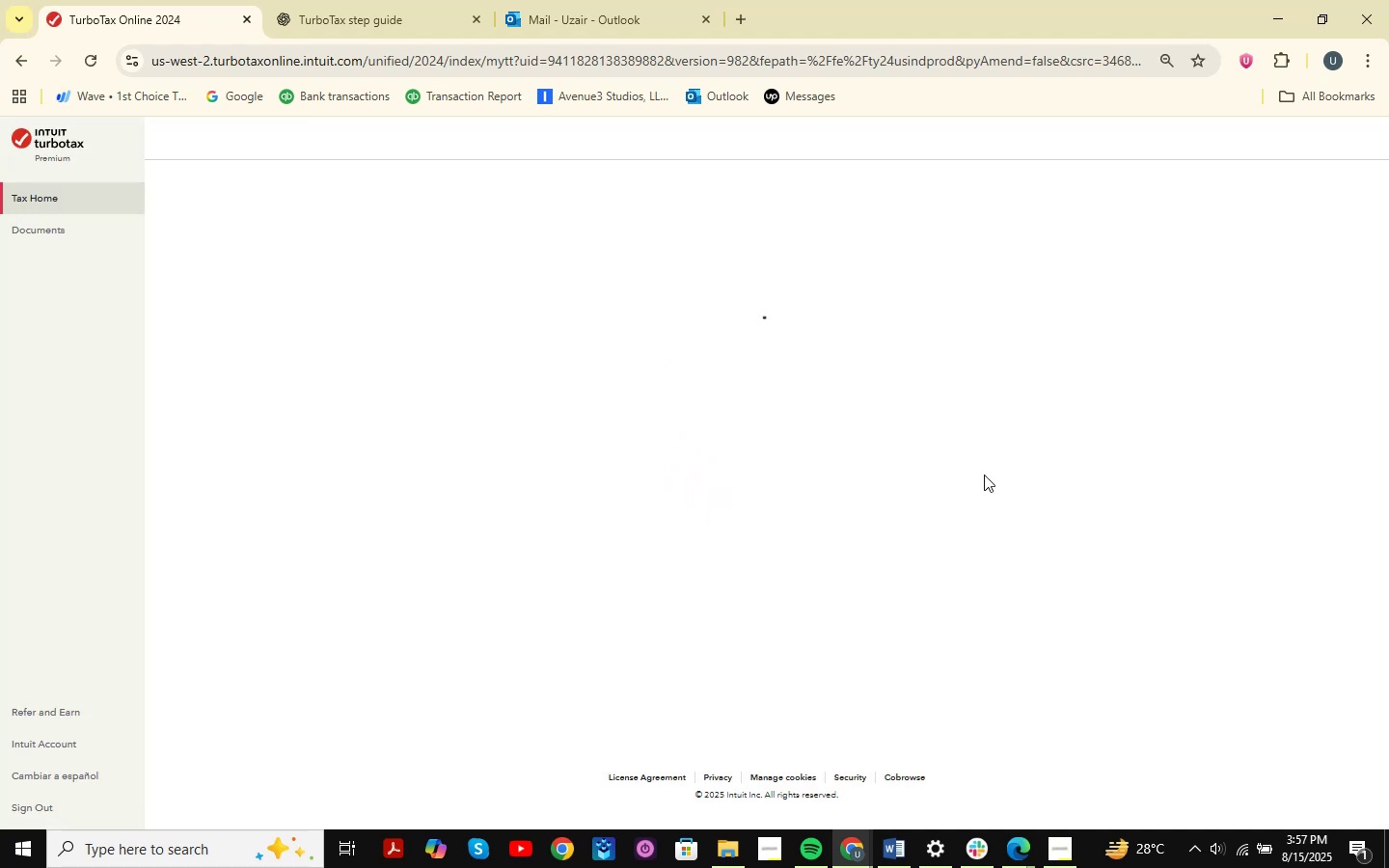 
wait(17.16)
 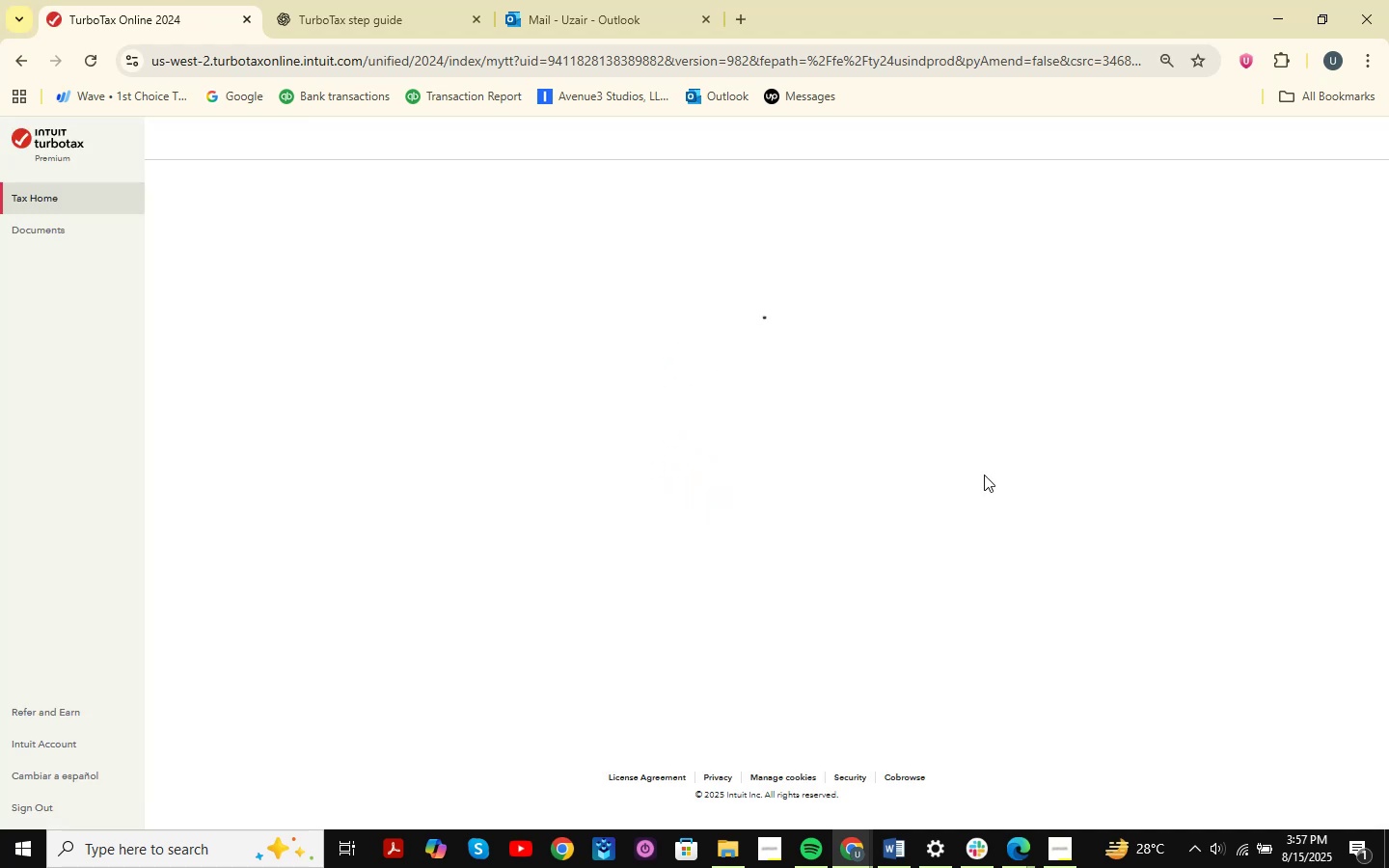 
left_click([821, 623])
 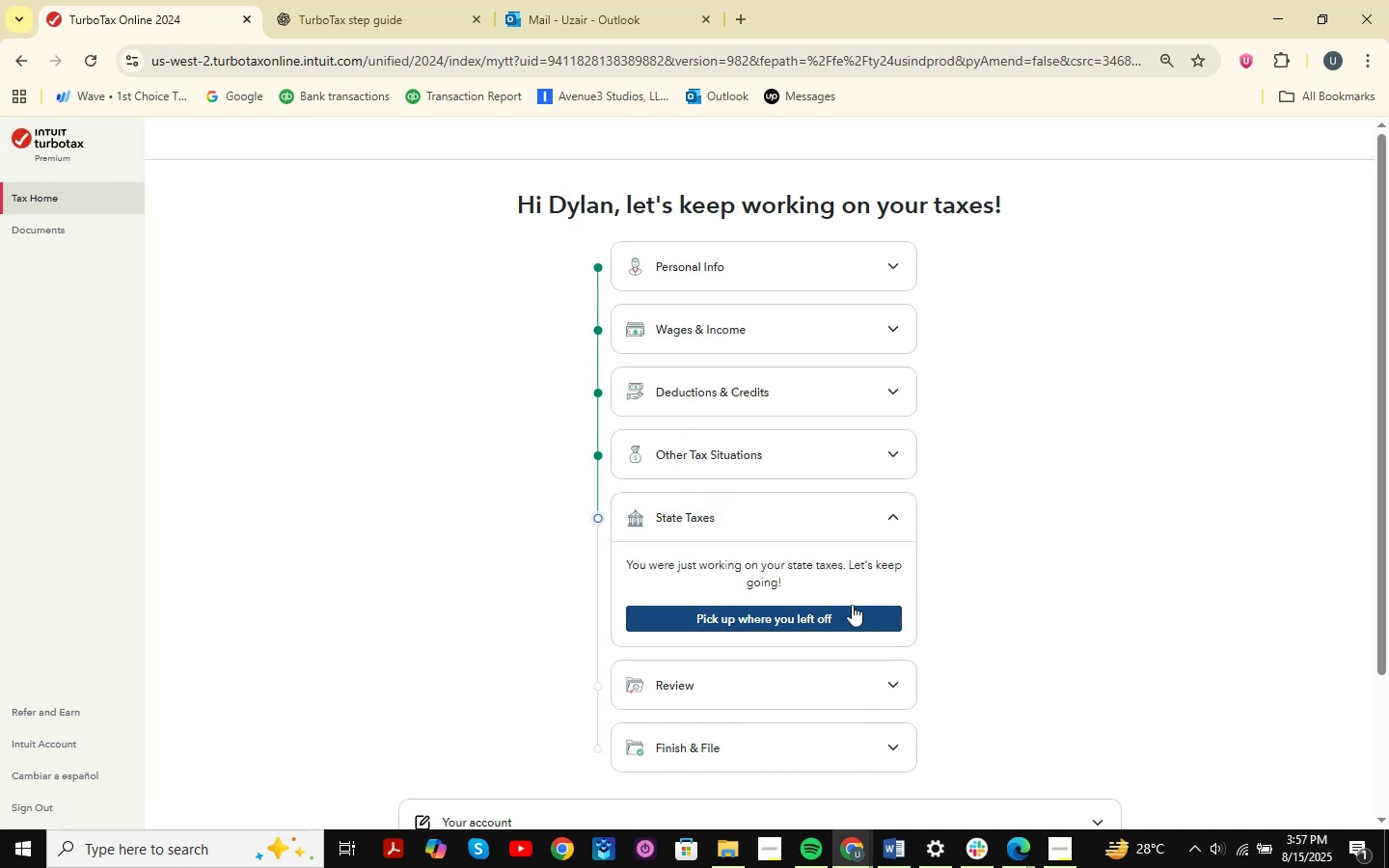 
mouse_move([1112, 453])
 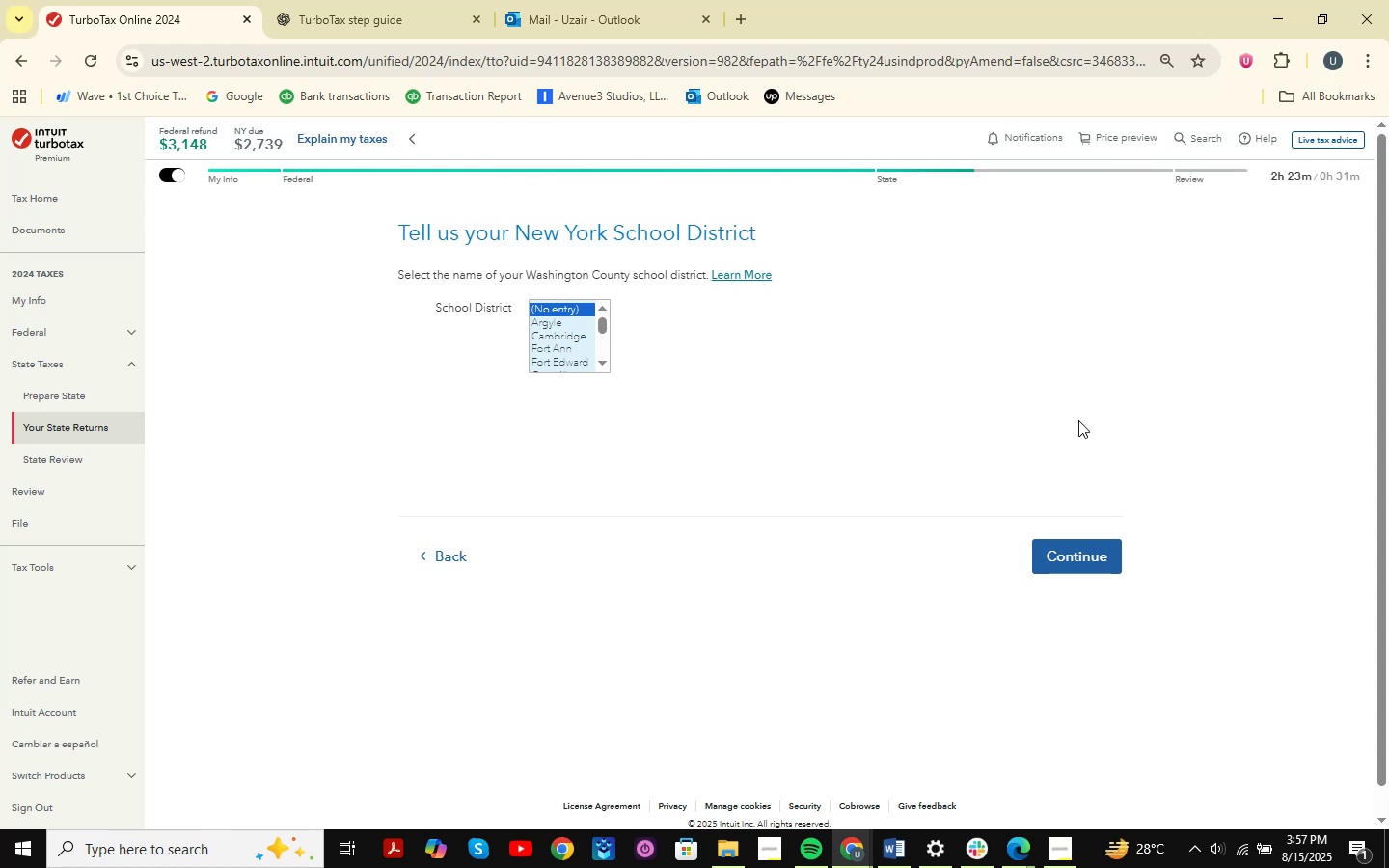 
wait(5.53)
 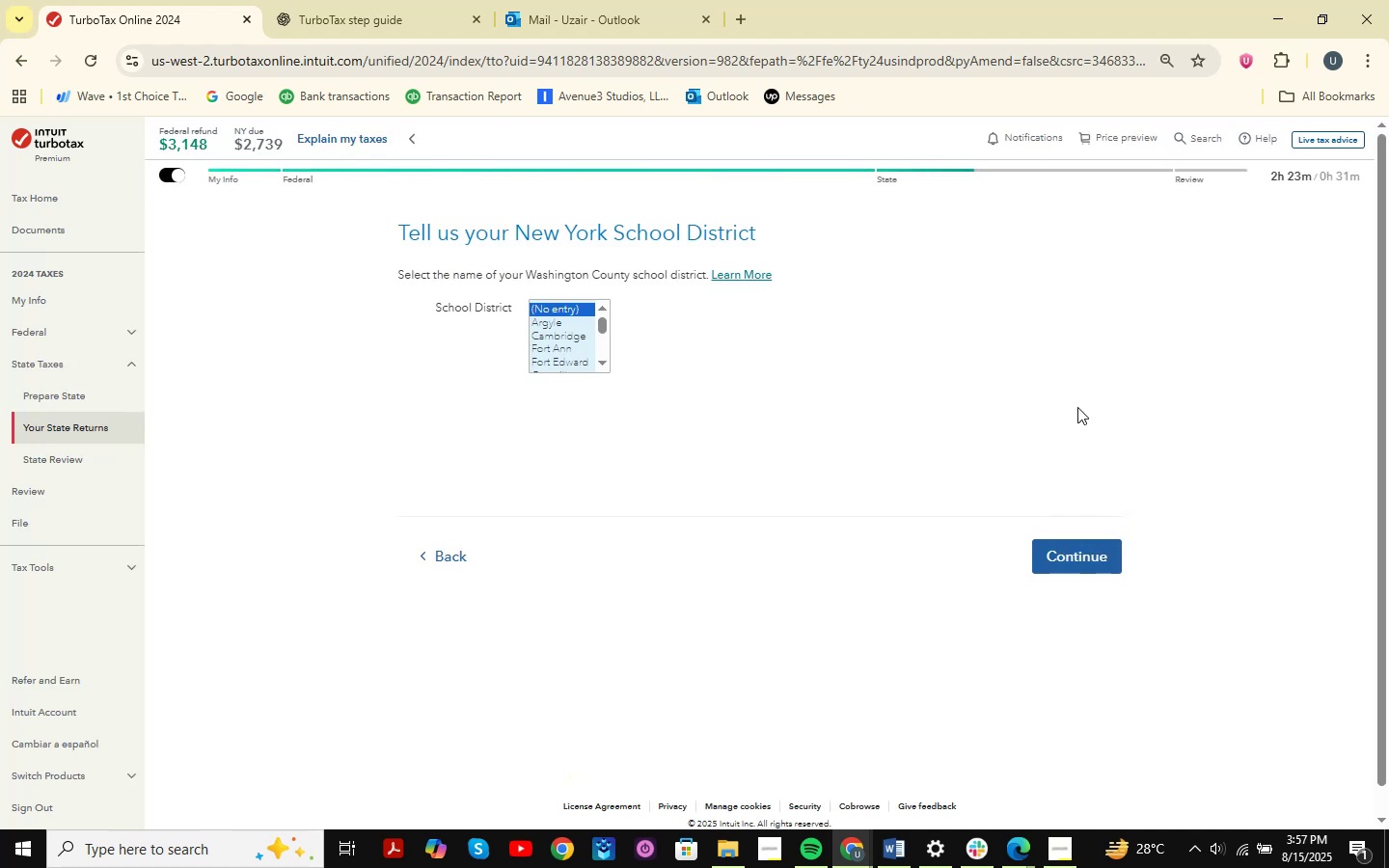 
scroll: coordinate [575, 332], scroll_direction: down, amount: 1.0
 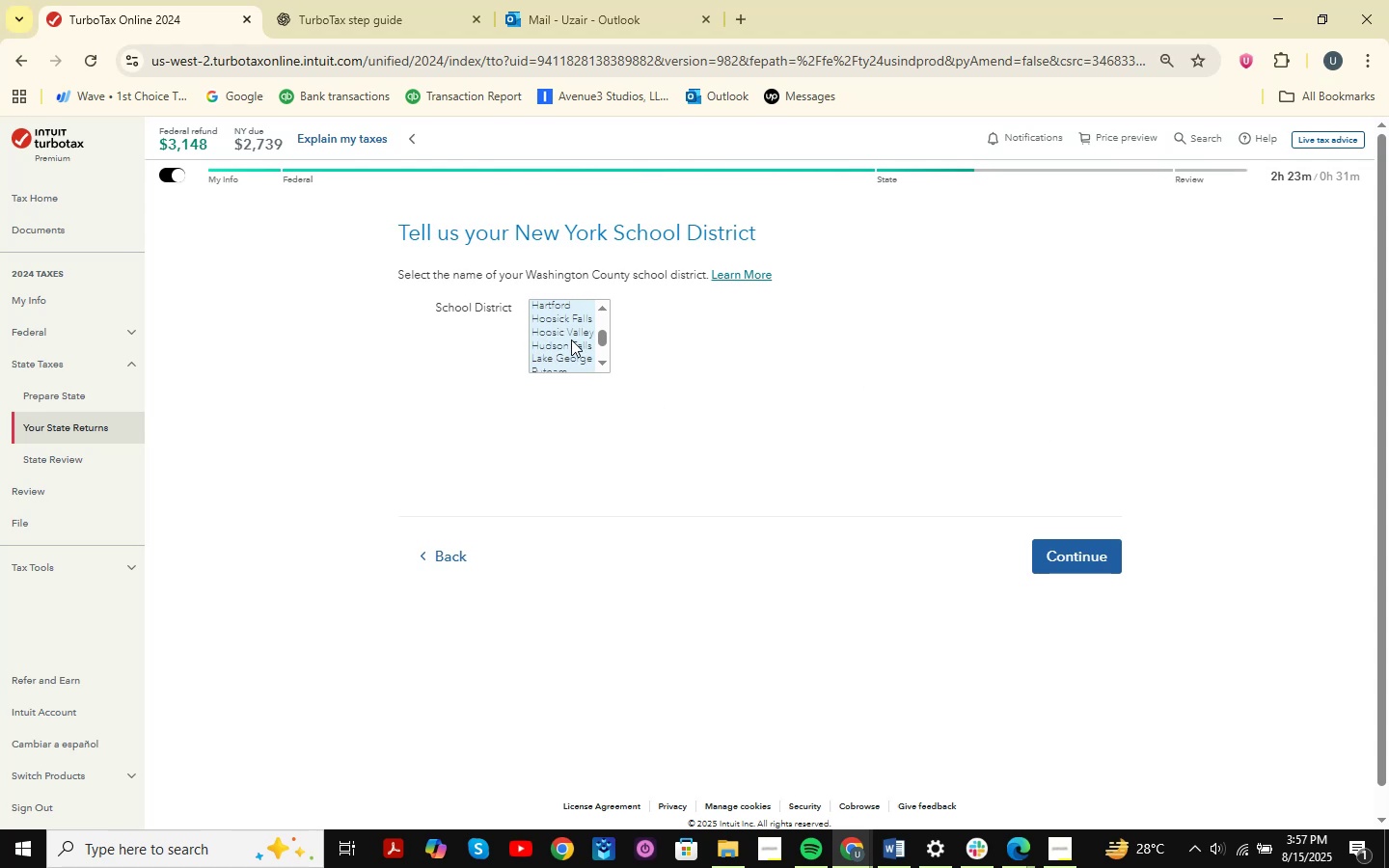 
scroll: coordinate [571, 339], scroll_direction: up, amount: 14.0
 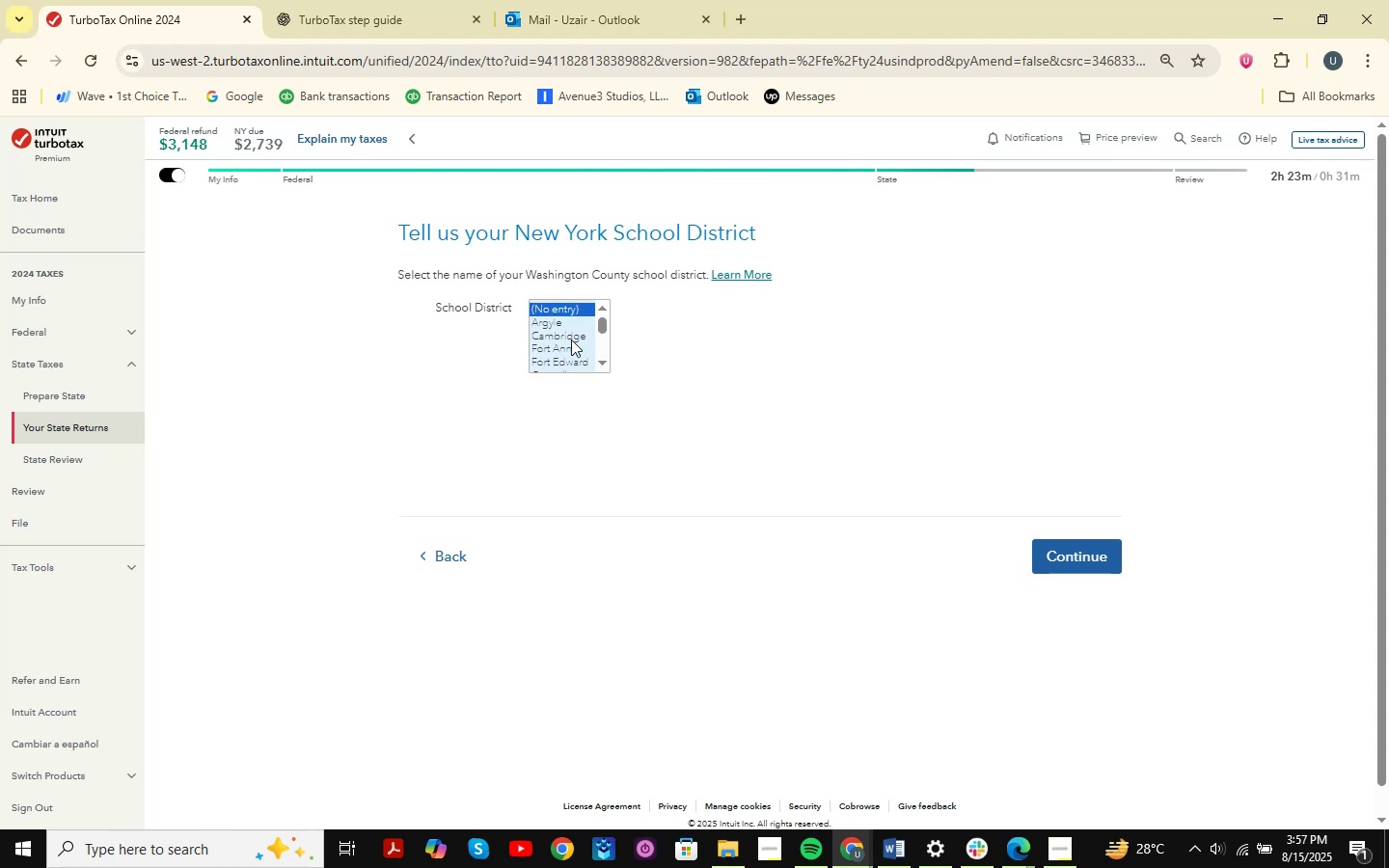 
scroll: coordinate [571, 339], scroll_direction: down, amount: 4.0
 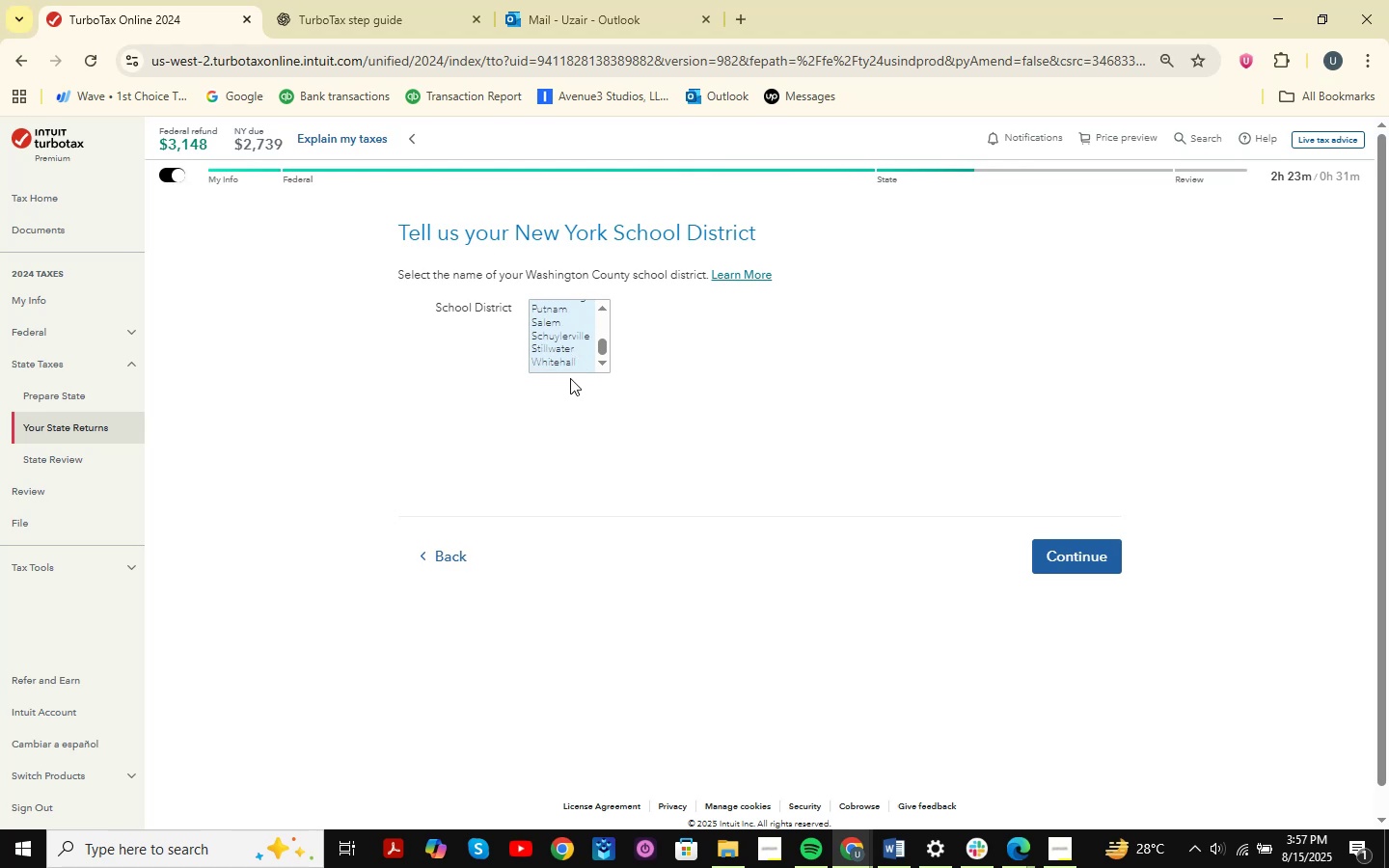 
left_click([566, 364])
 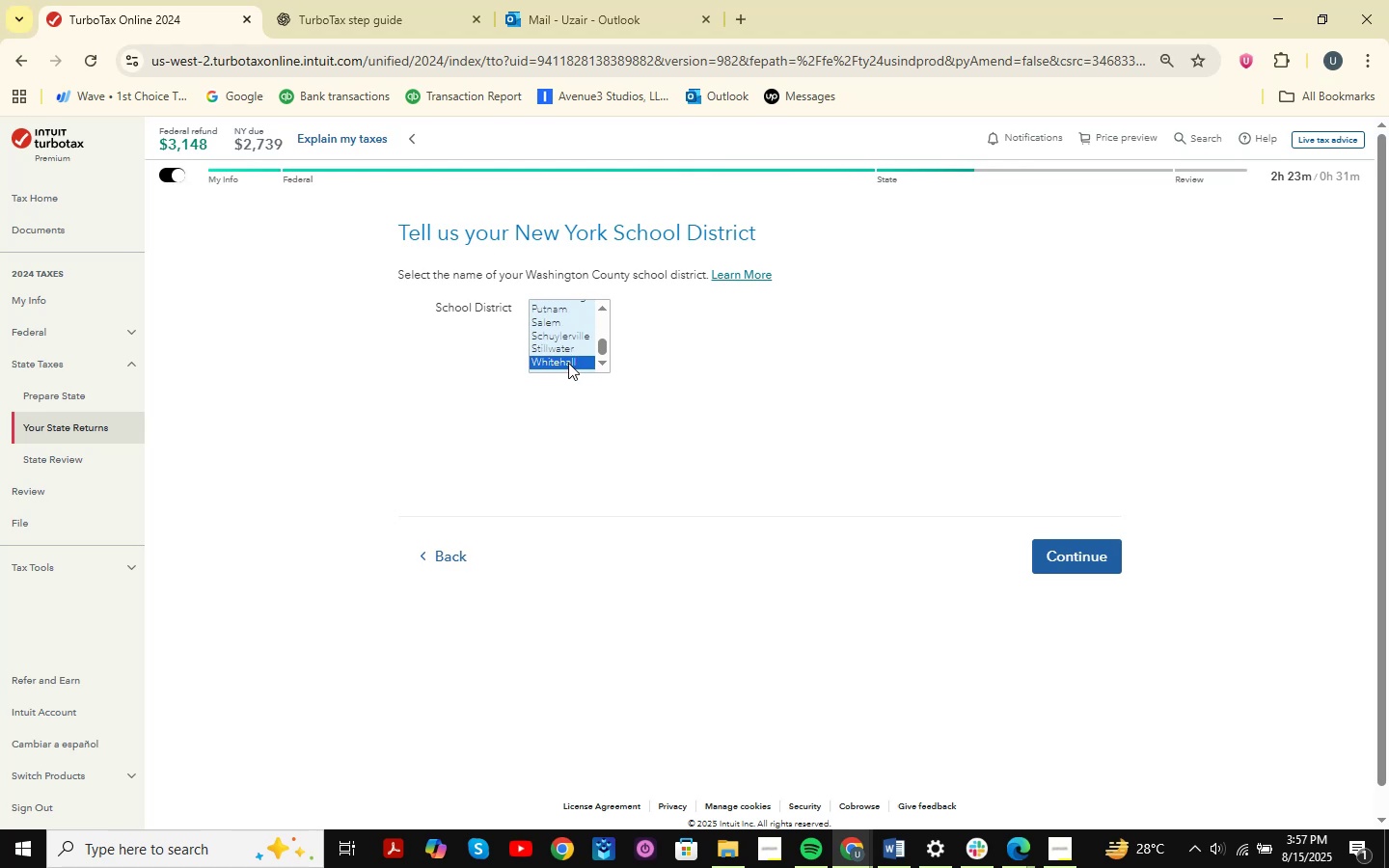 
double_click([568, 363])
 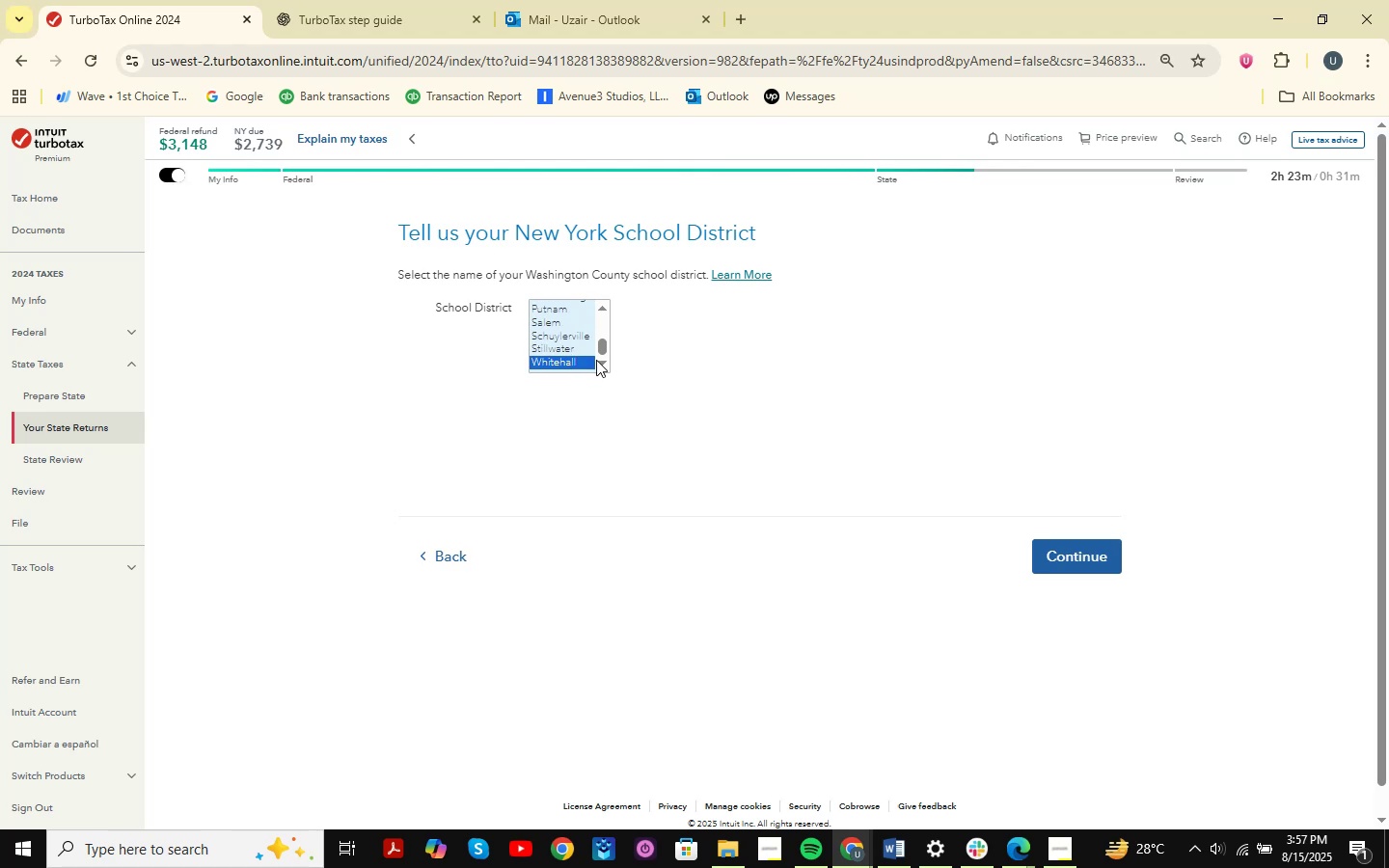 
left_click([725, 368])
 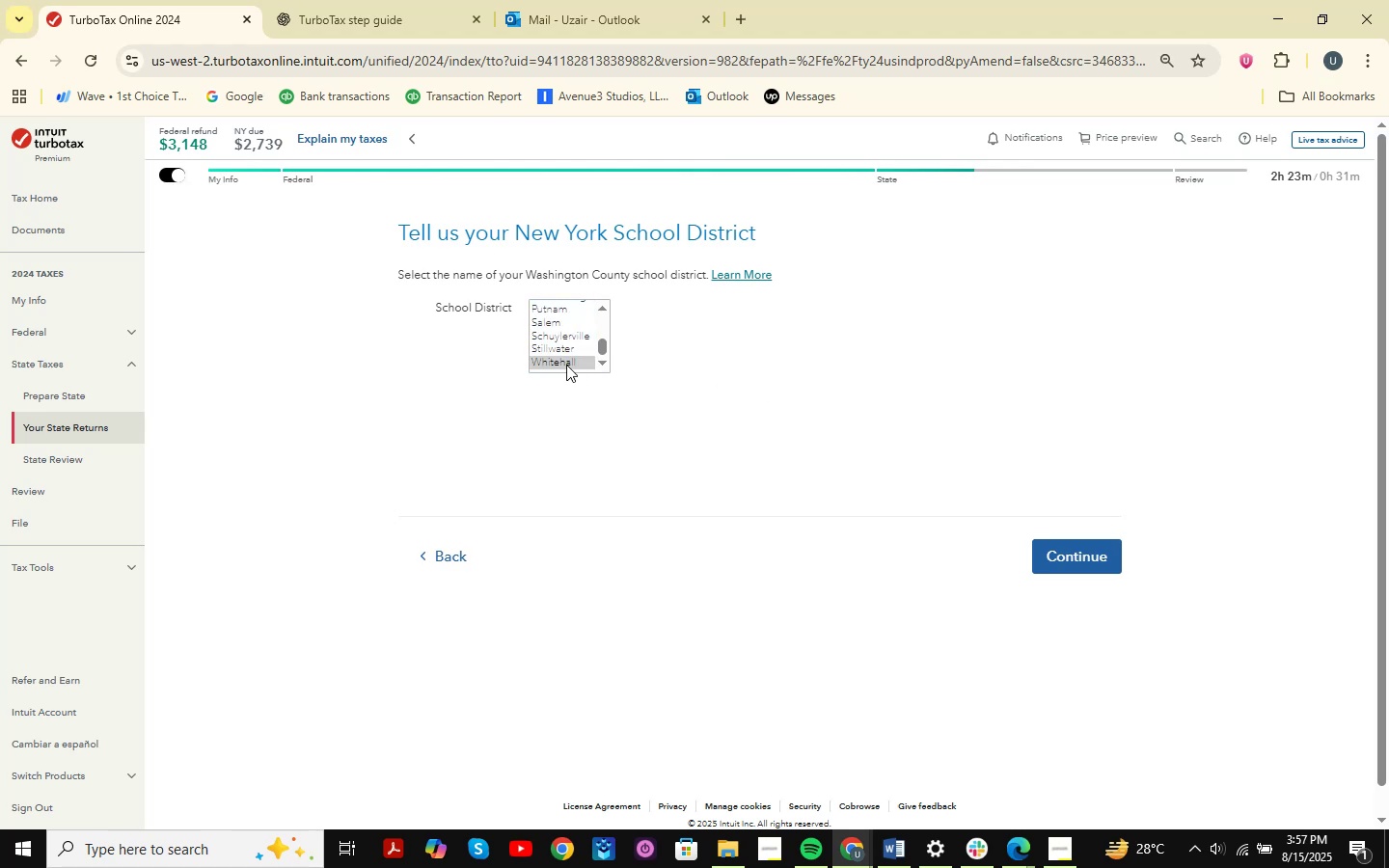 
double_click([570, 361])
 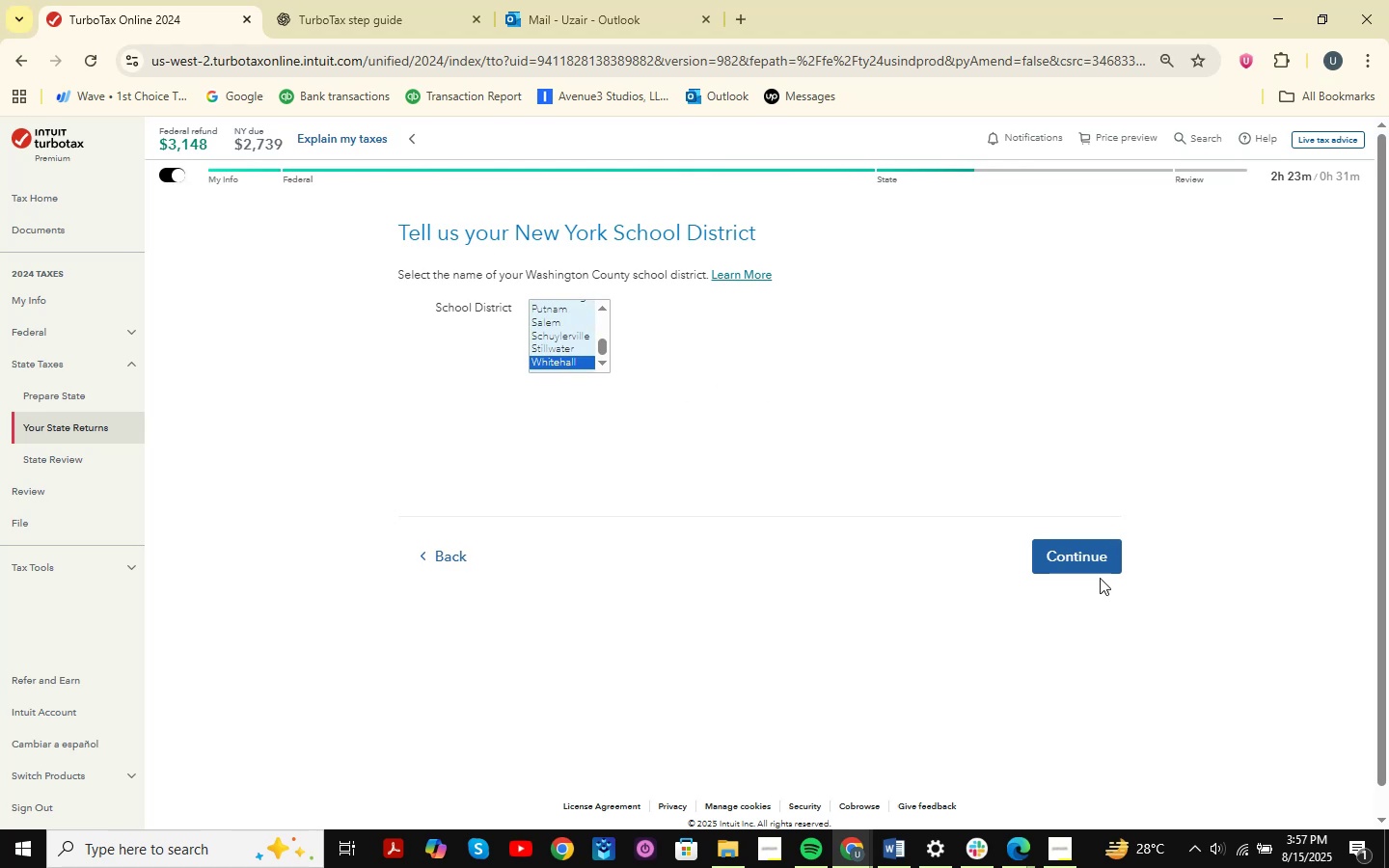 
left_click([1086, 558])
 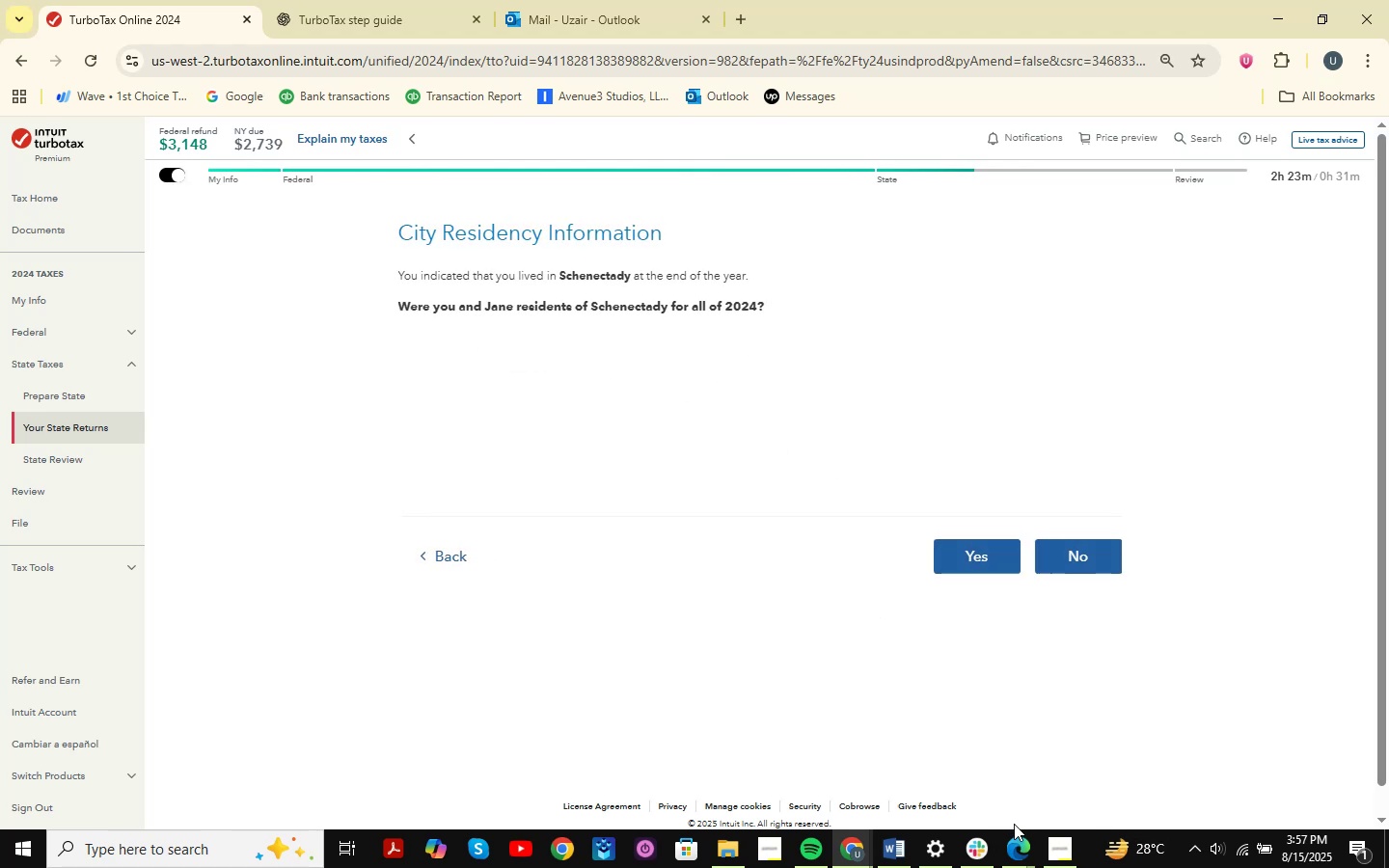 
left_click([899, 848])
 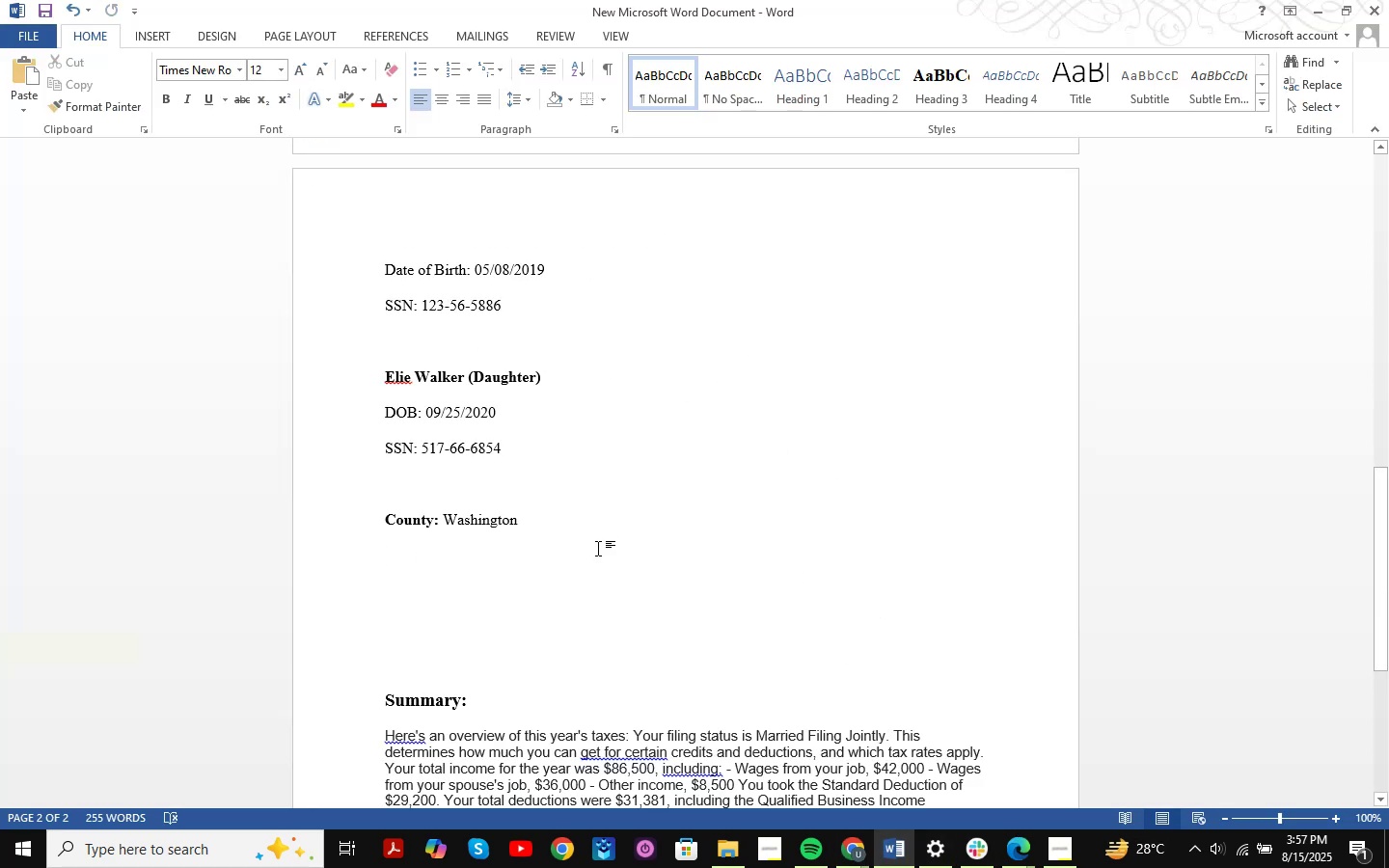 
type(New h)
key(Backspace)
type(Hall District )
key(Backspace)
type(: )
 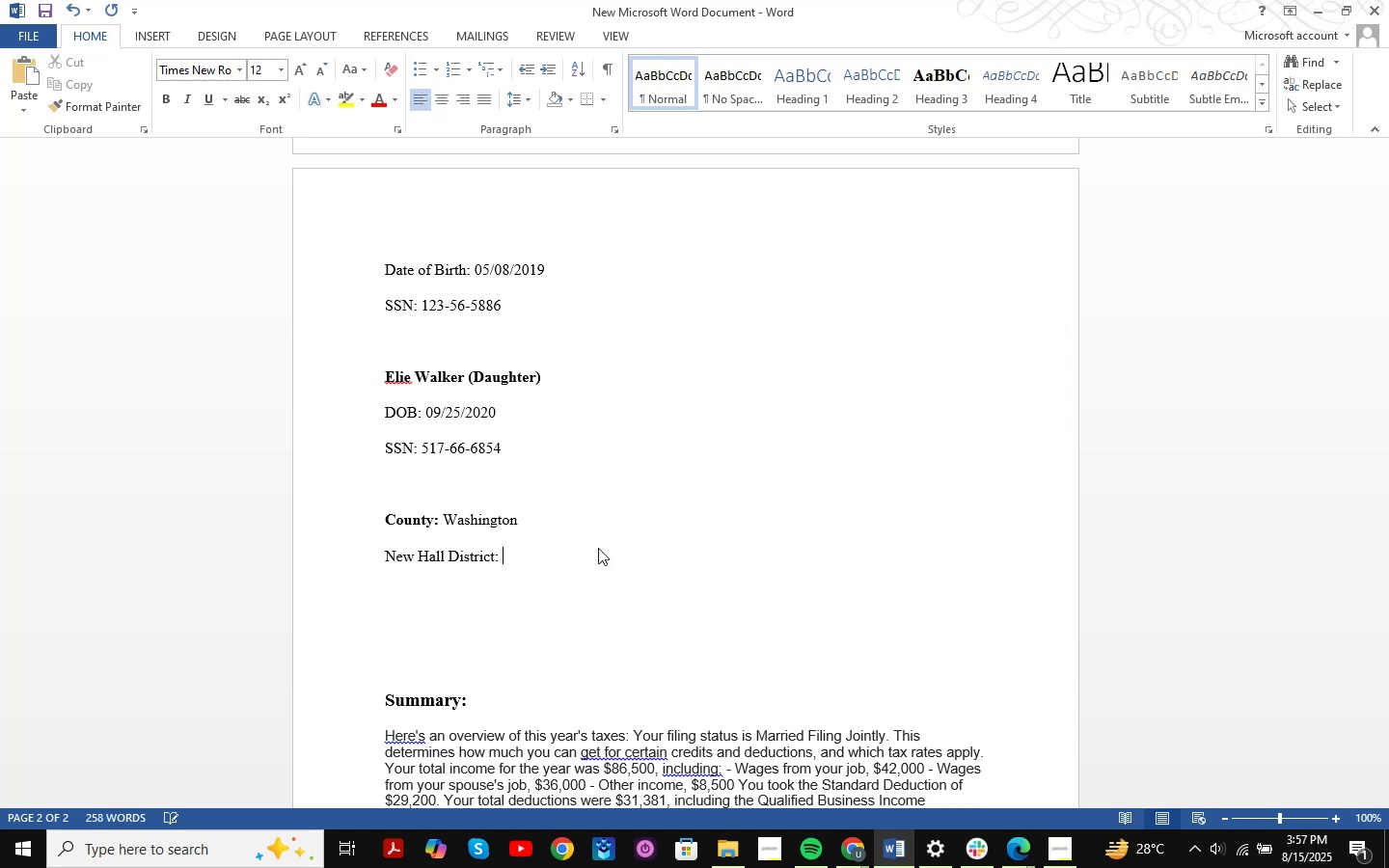 
key(Alt+AltLeft)
 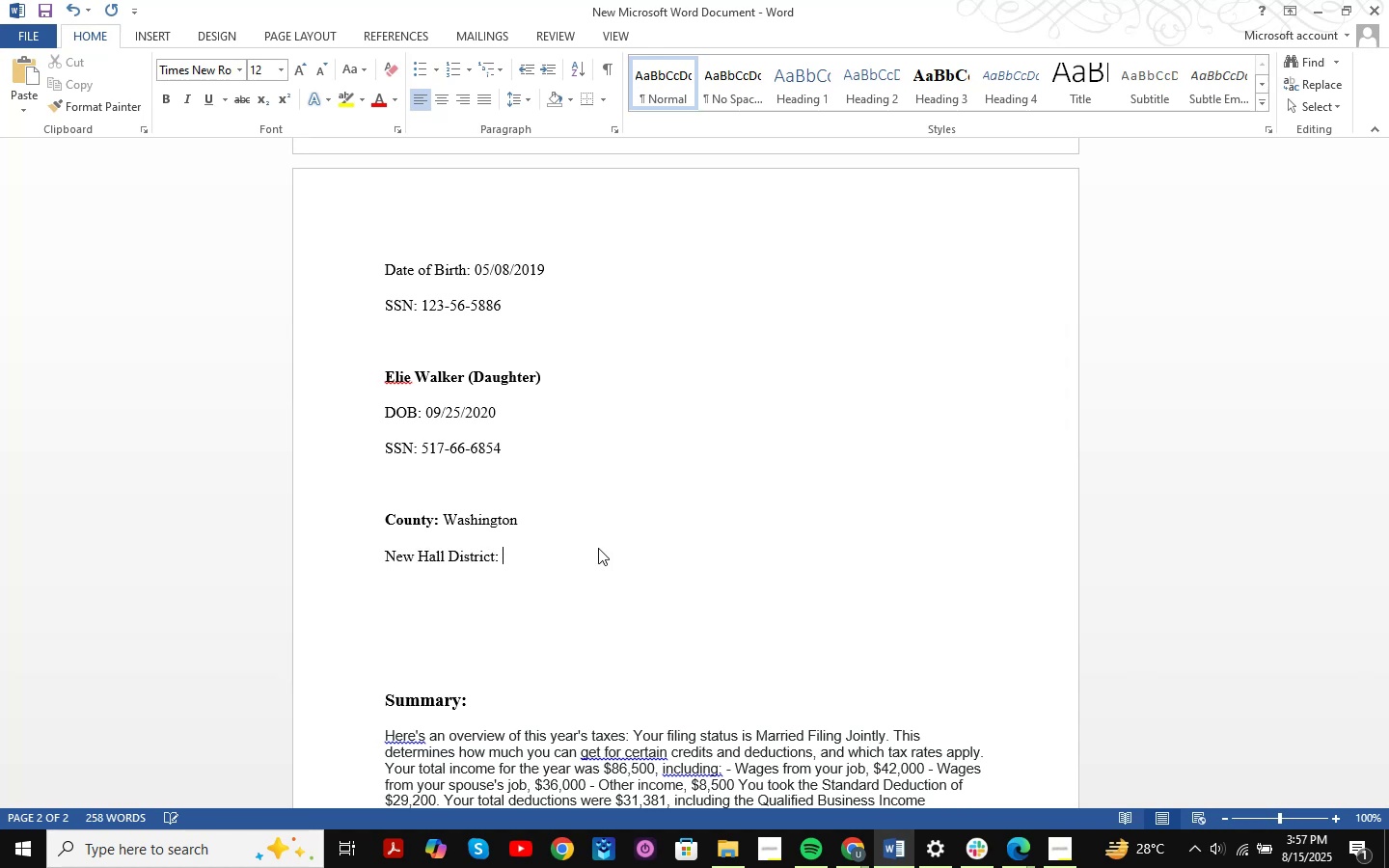 
key(Alt+Tab)
 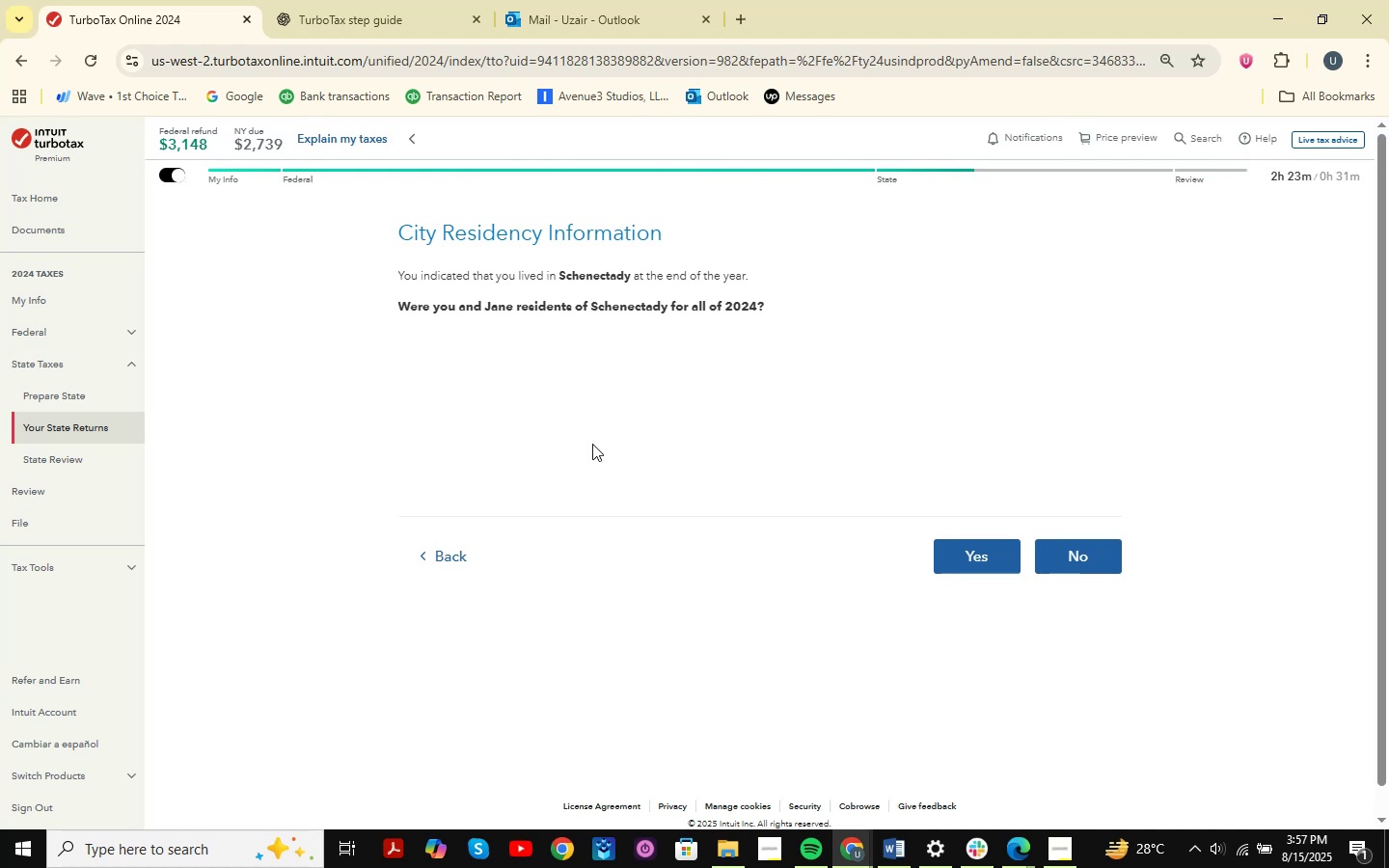 
wait(6.78)
 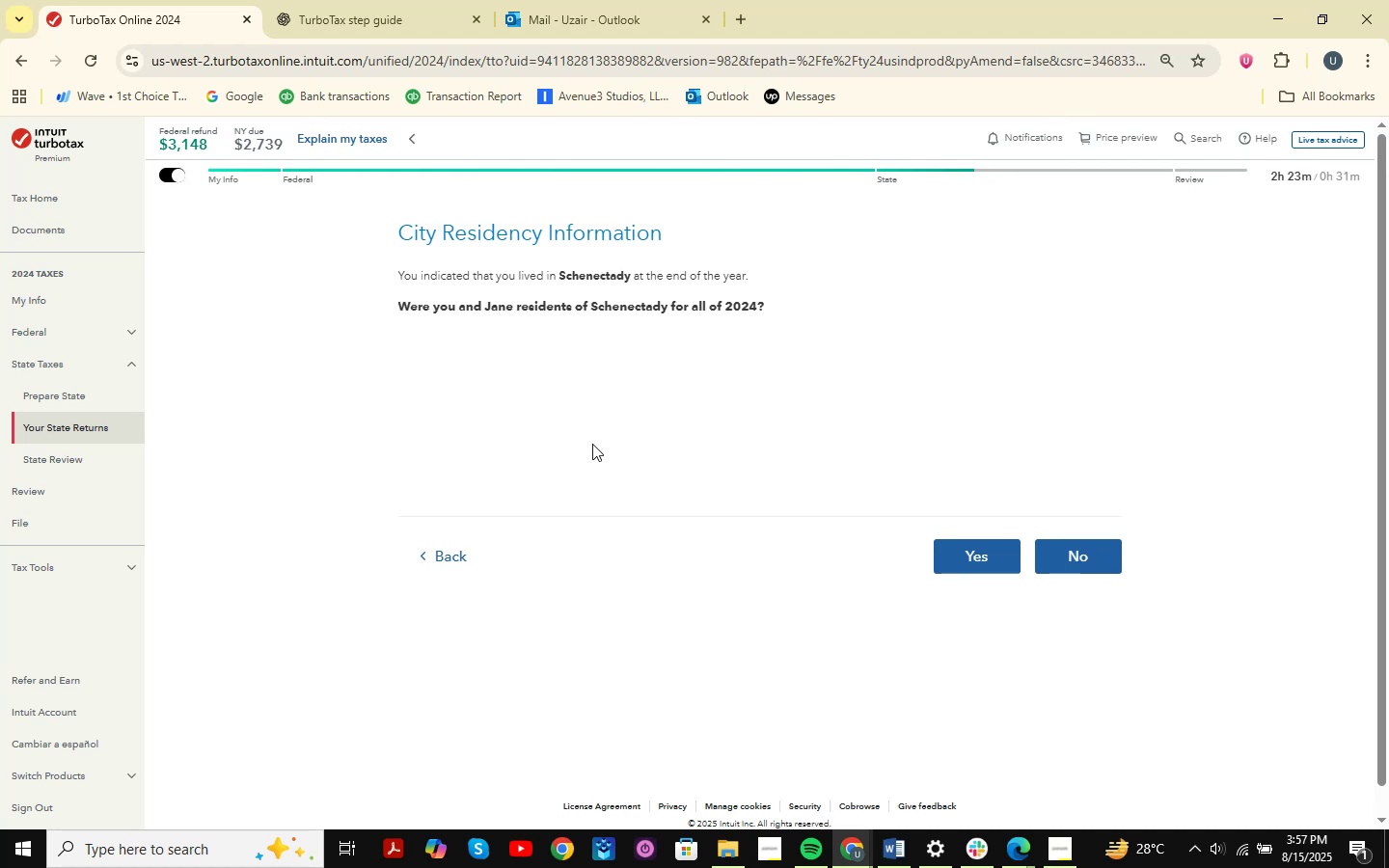 
double_click([978, 556])
 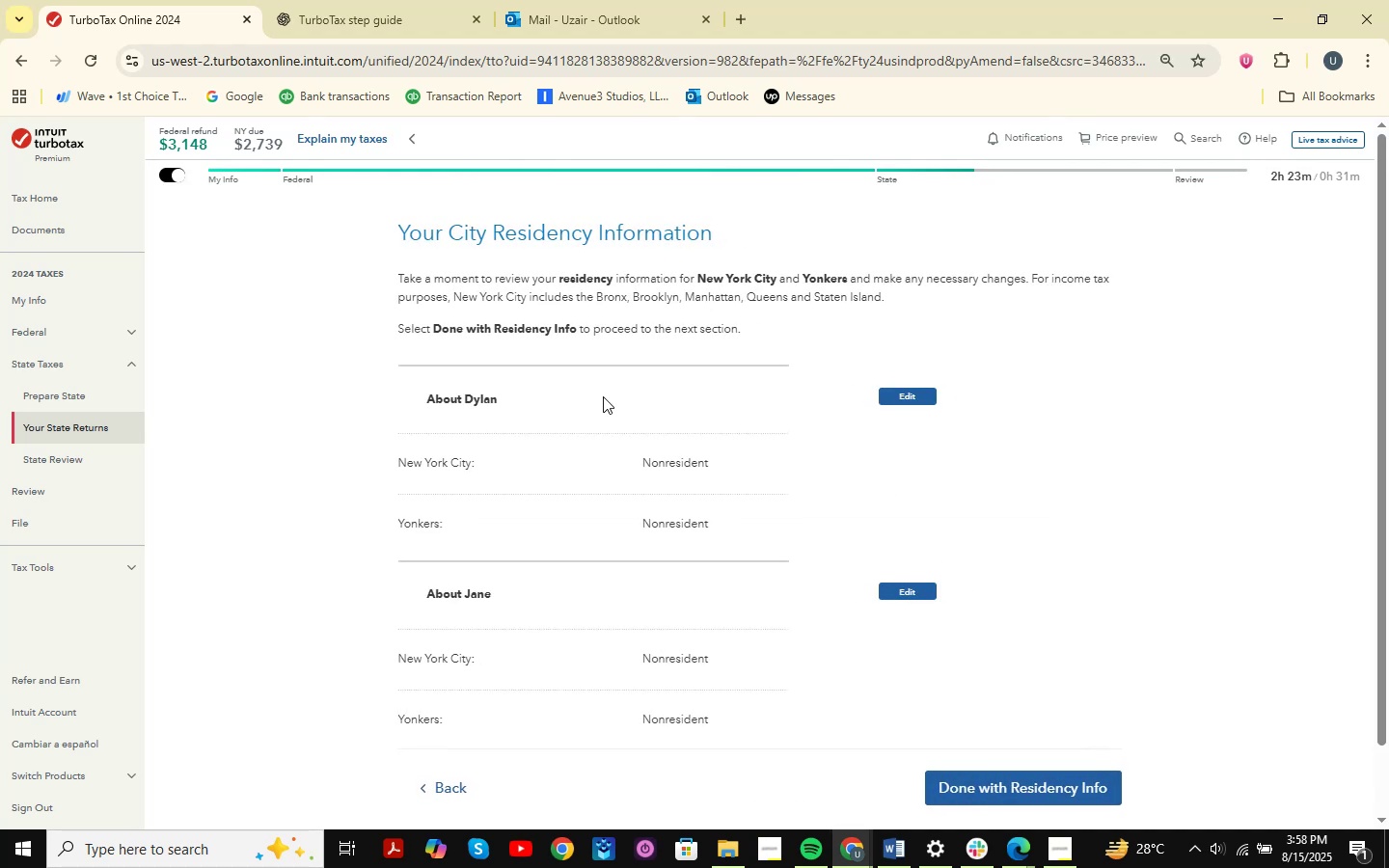 
wait(9.12)
 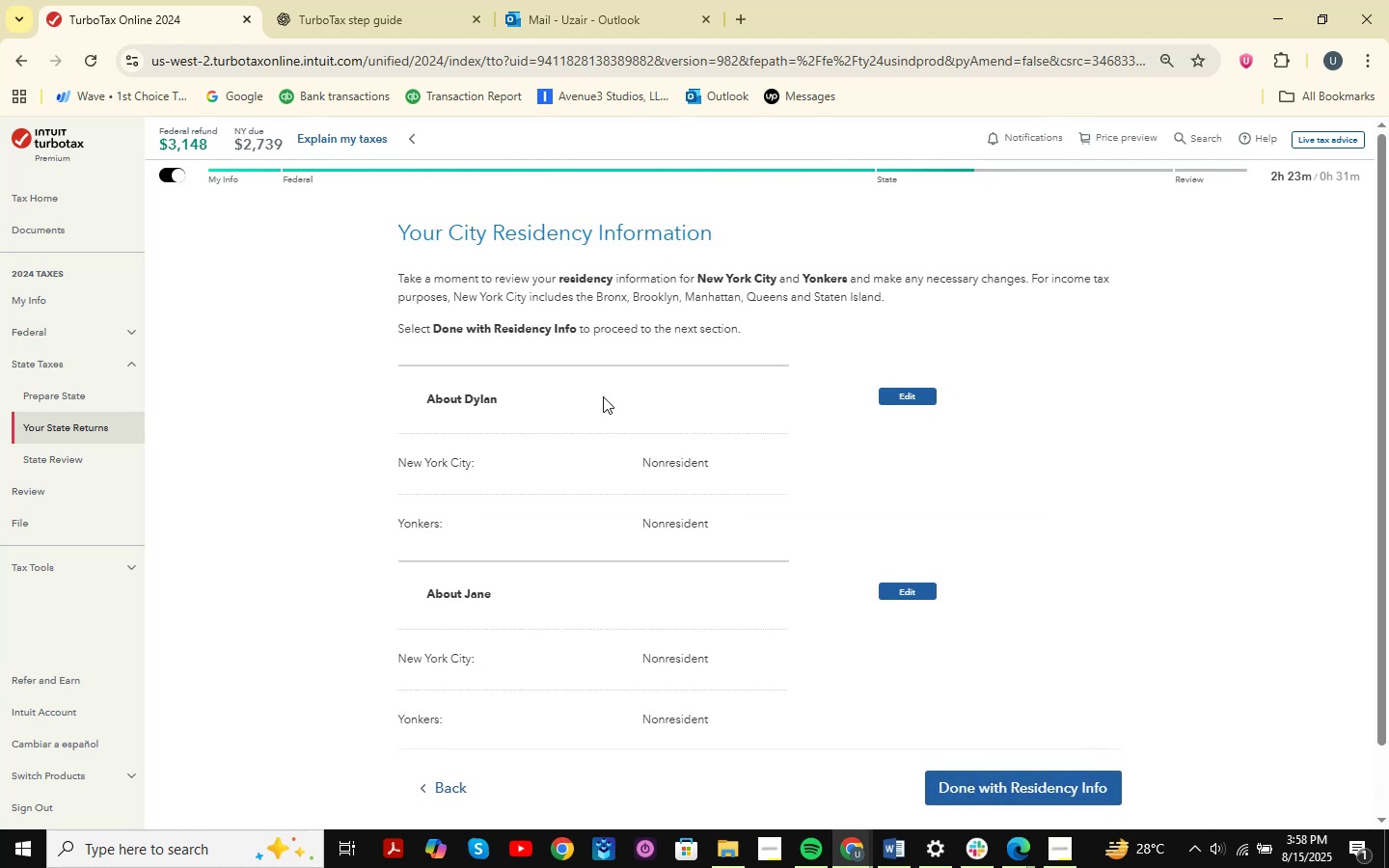 
scroll: coordinate [608, 393], scroll_direction: down, amount: 3.0
 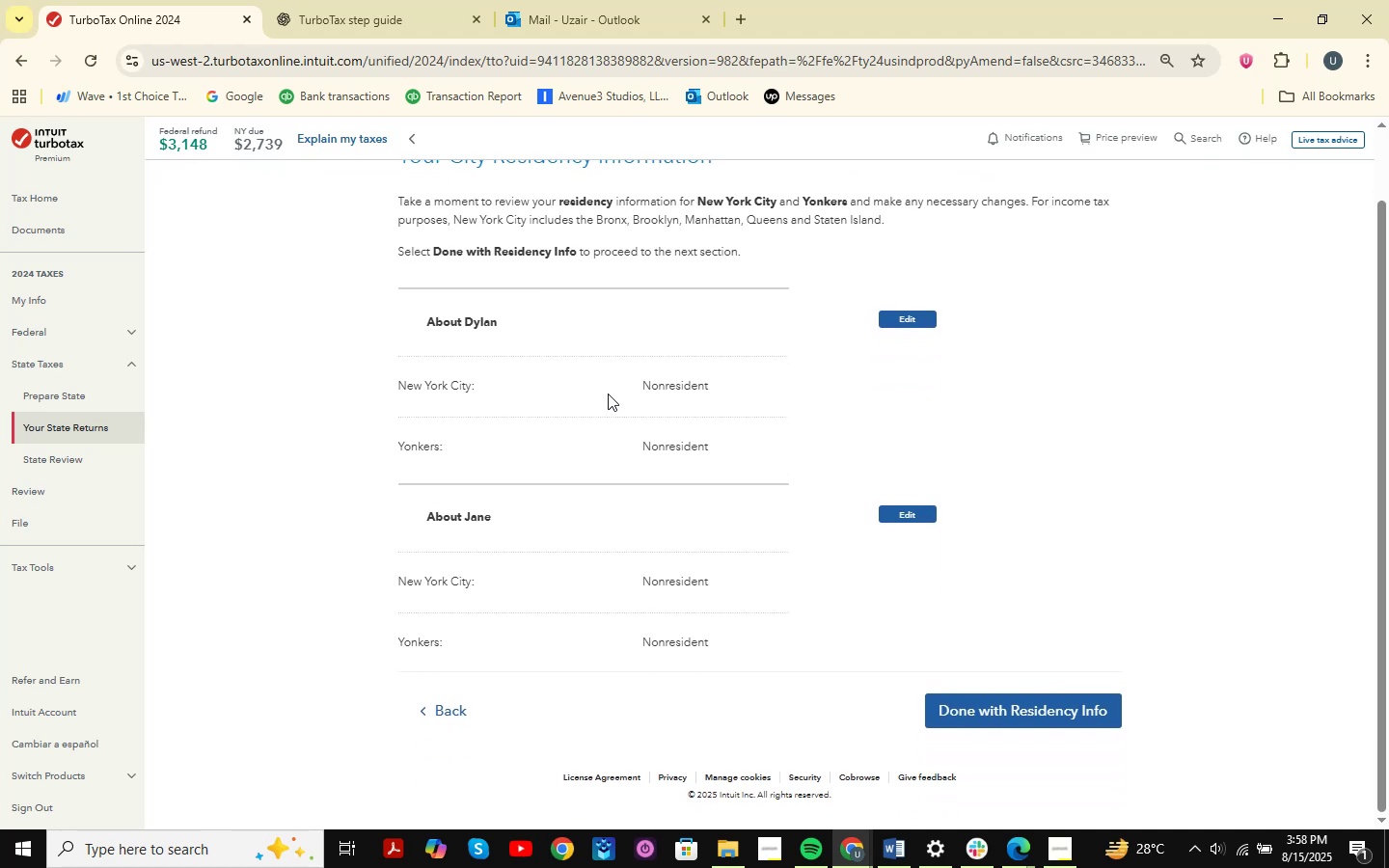 
left_click([995, 708])
 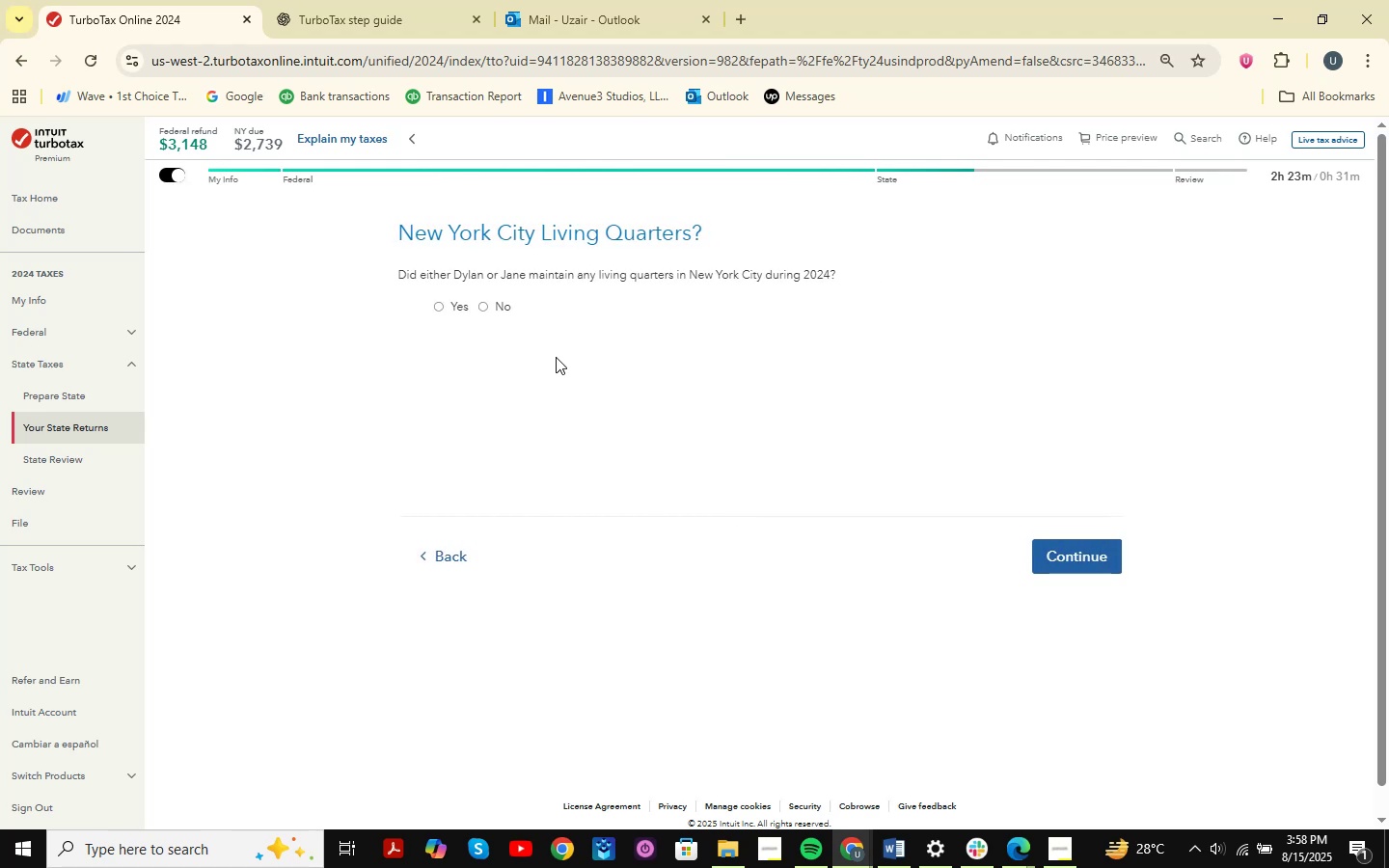 
wait(9.55)
 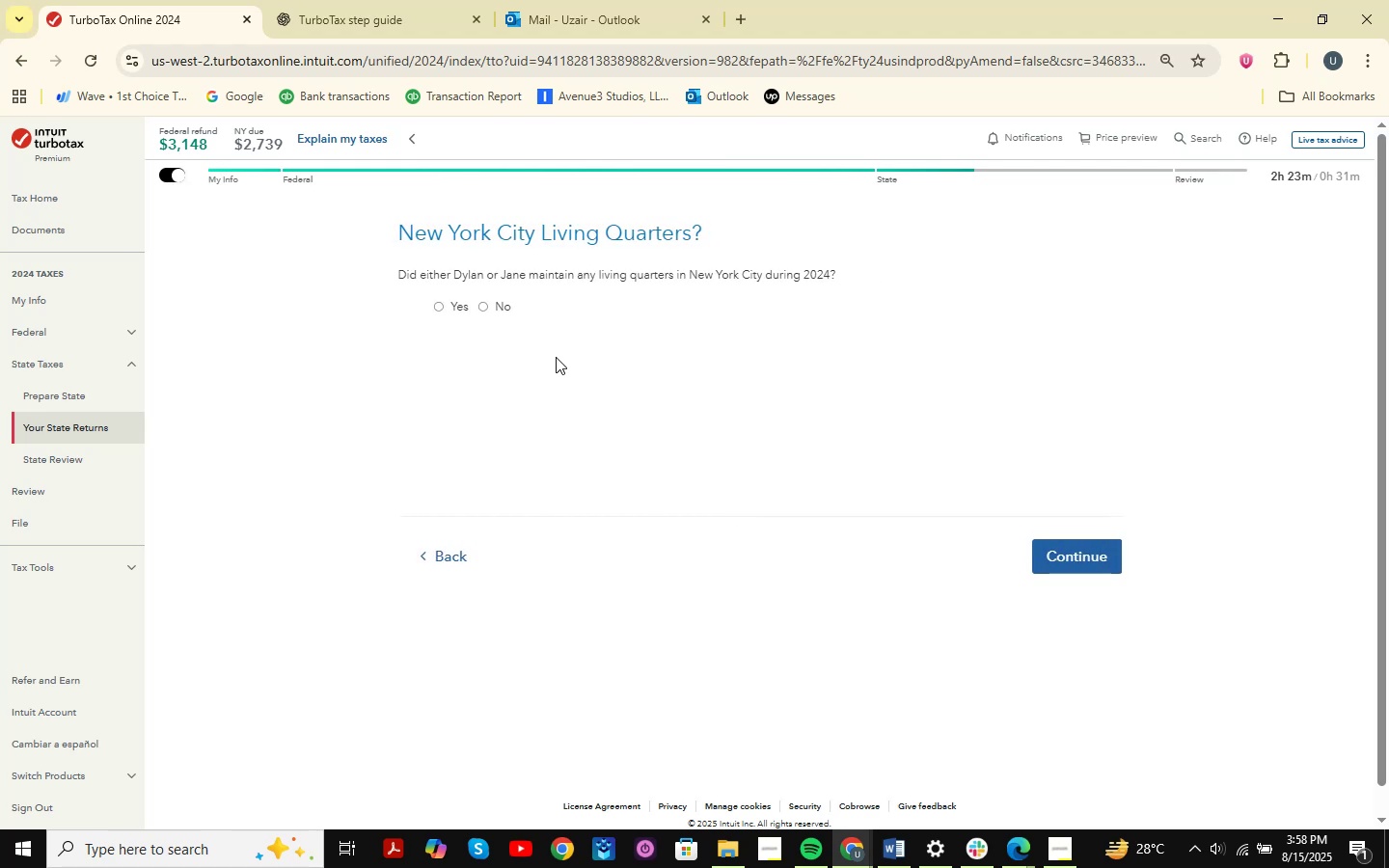 
left_click([421, 546])
 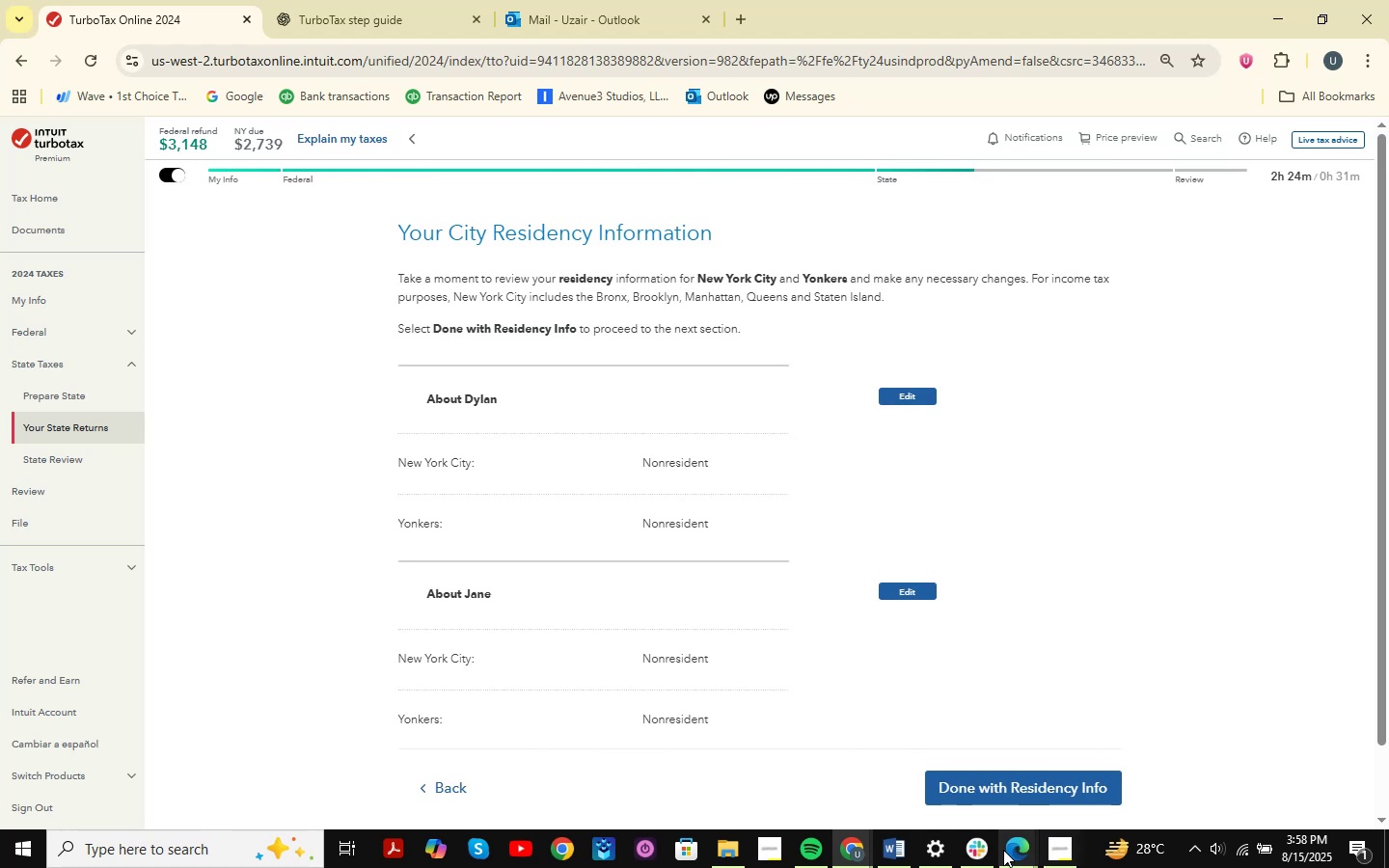 
left_click([856, 851])
 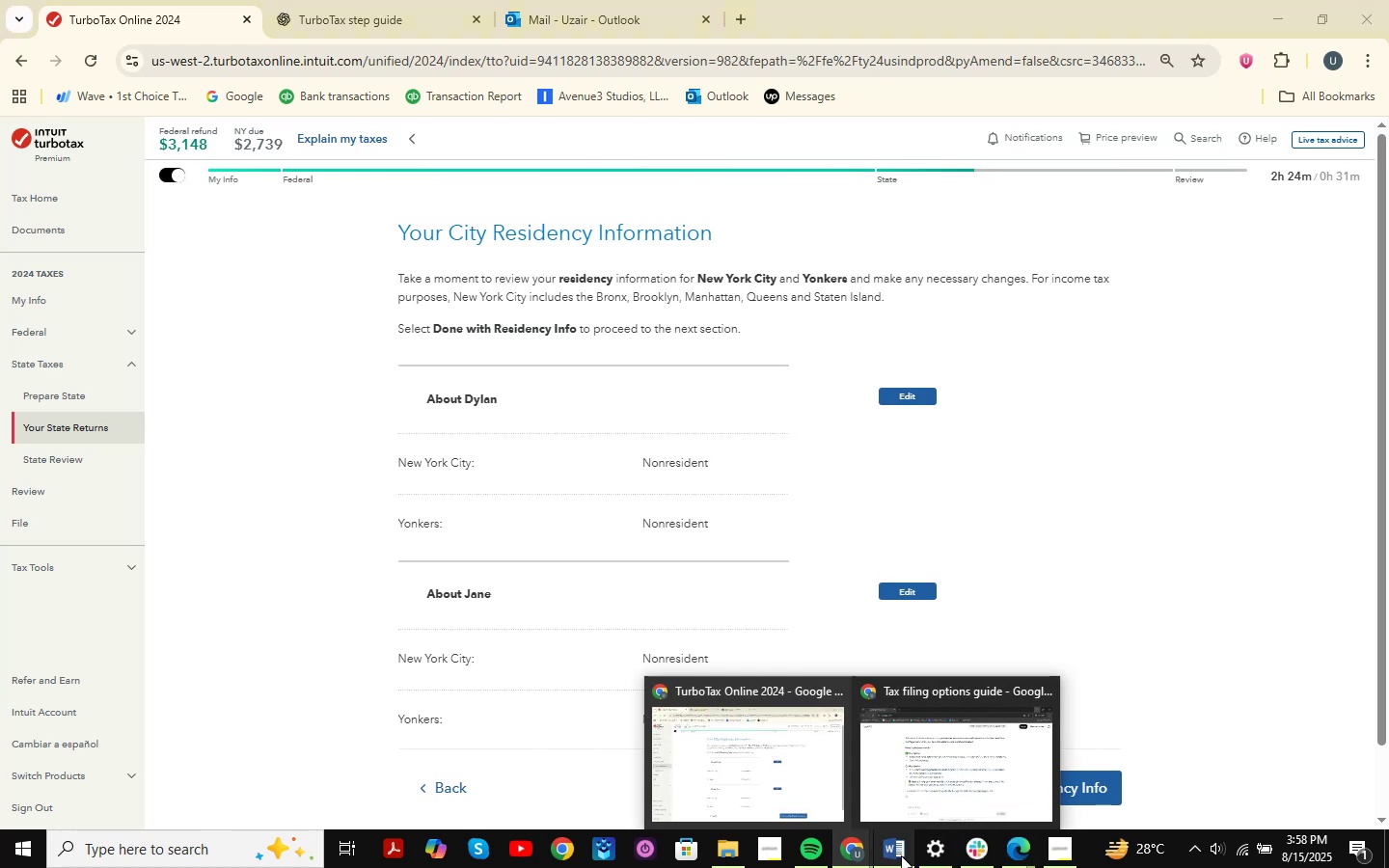 
double_click([902, 854])
 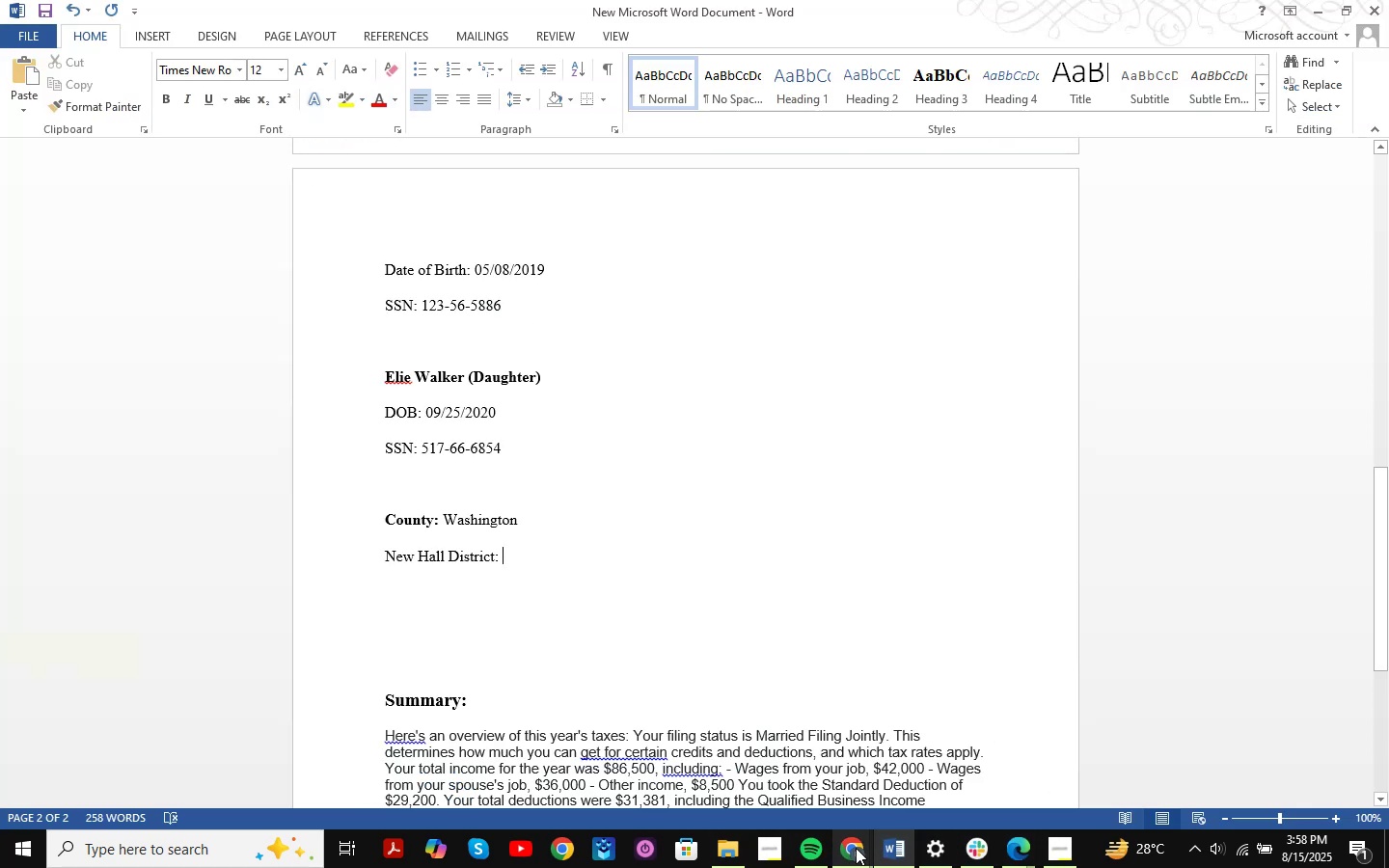 
left_click([1024, 842])
 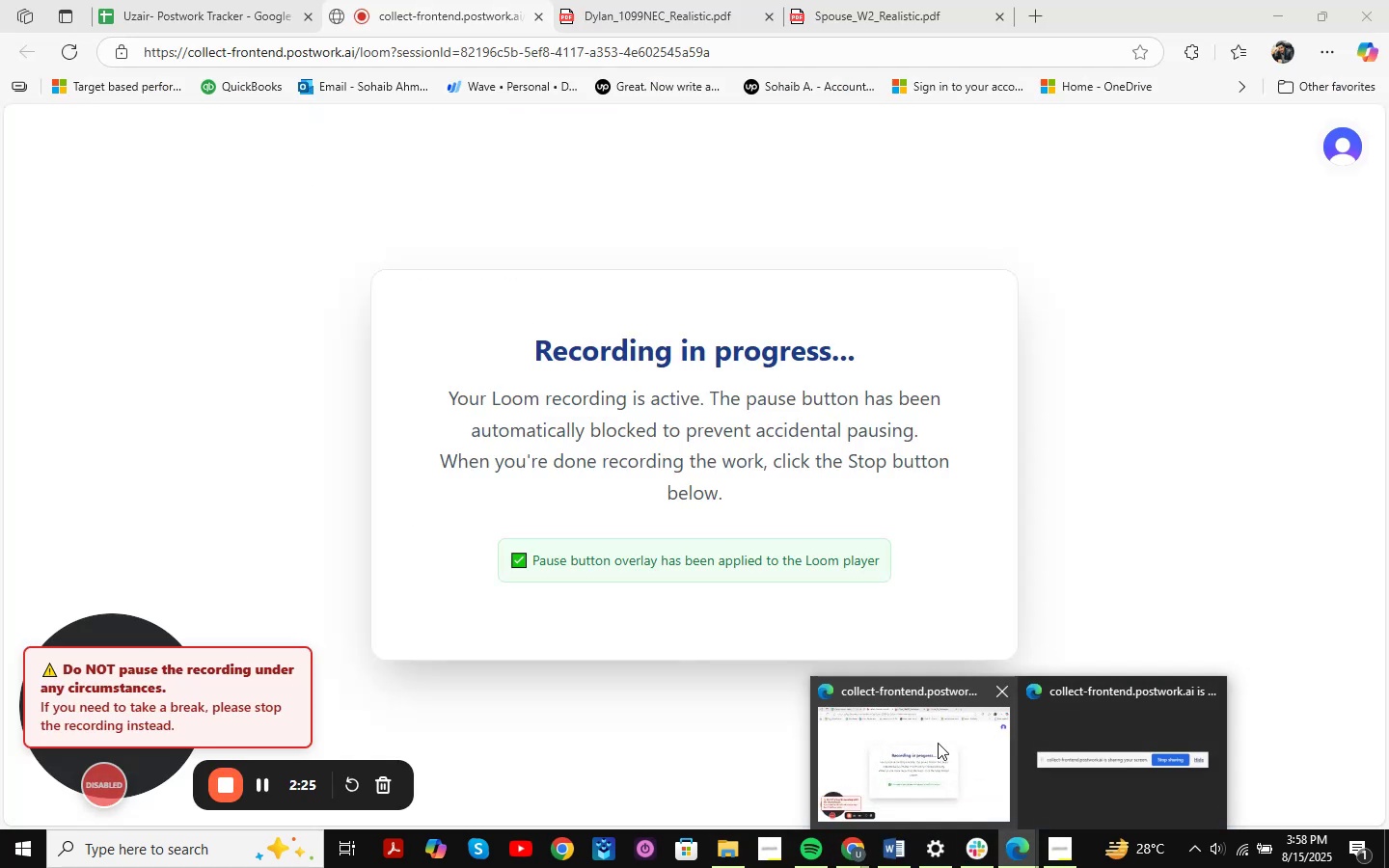 
left_click([938, 743])
 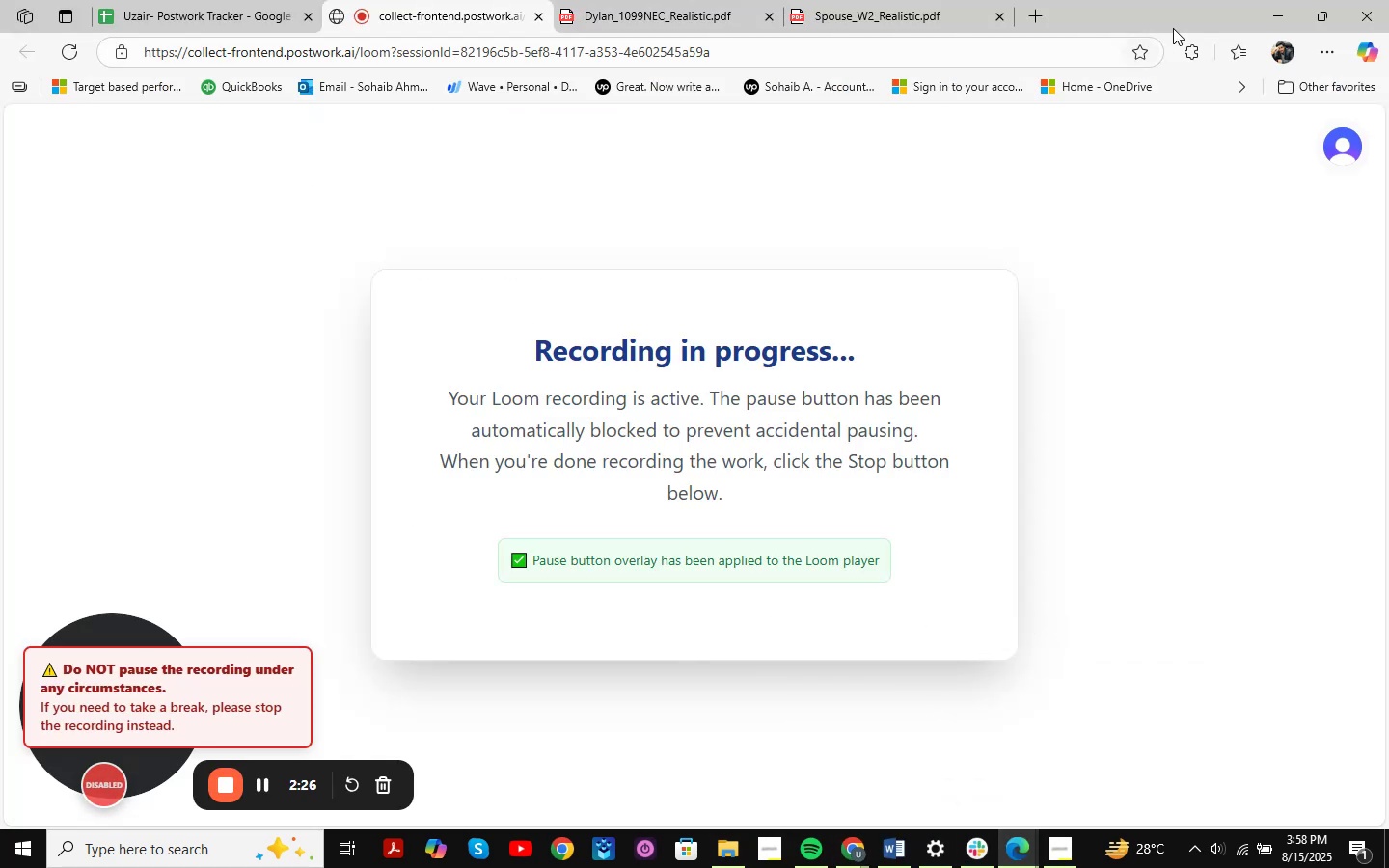 
left_click([1275, 2])
 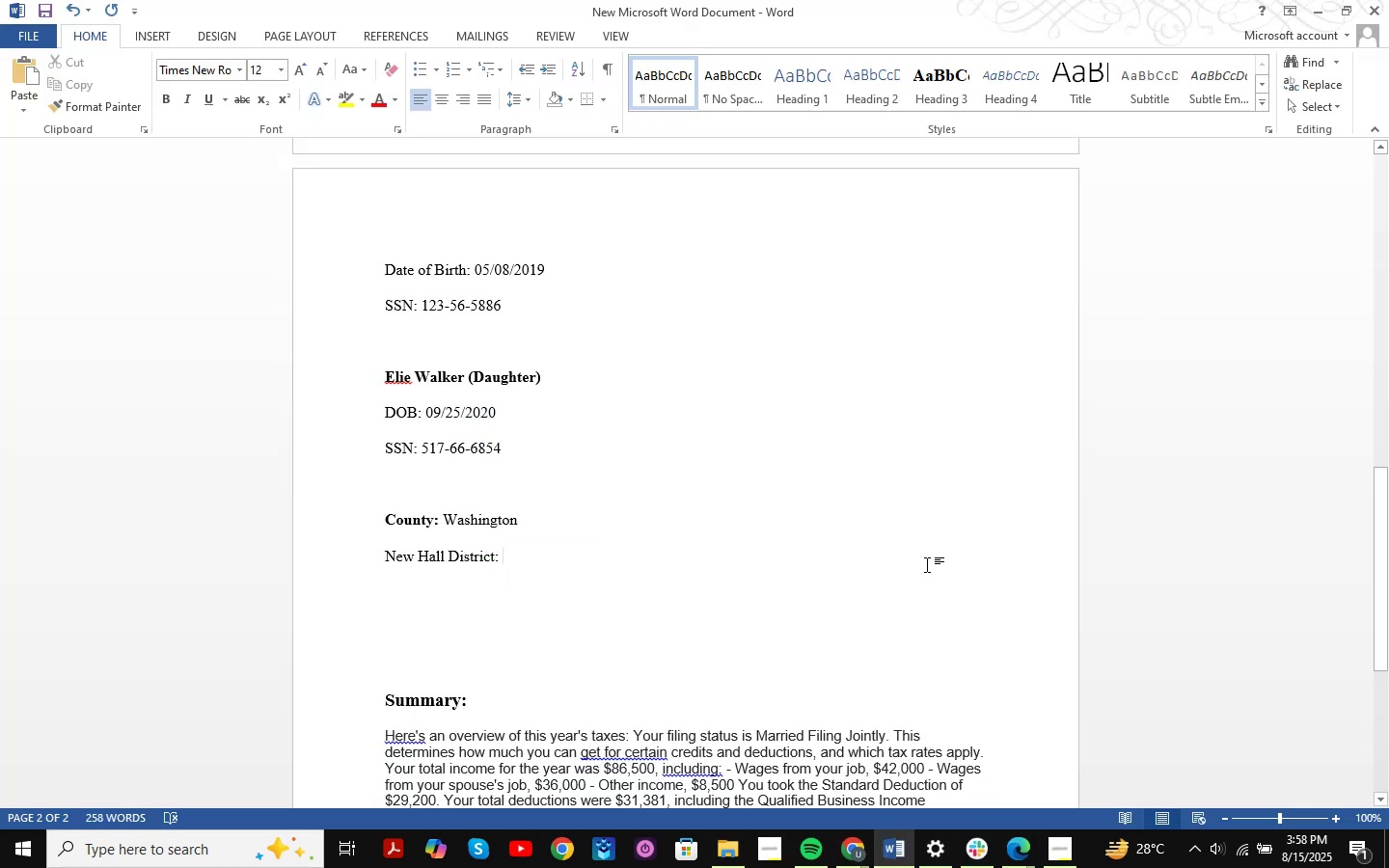 
scroll: coordinate [867, 584], scroll_direction: up, amount: 21.0
 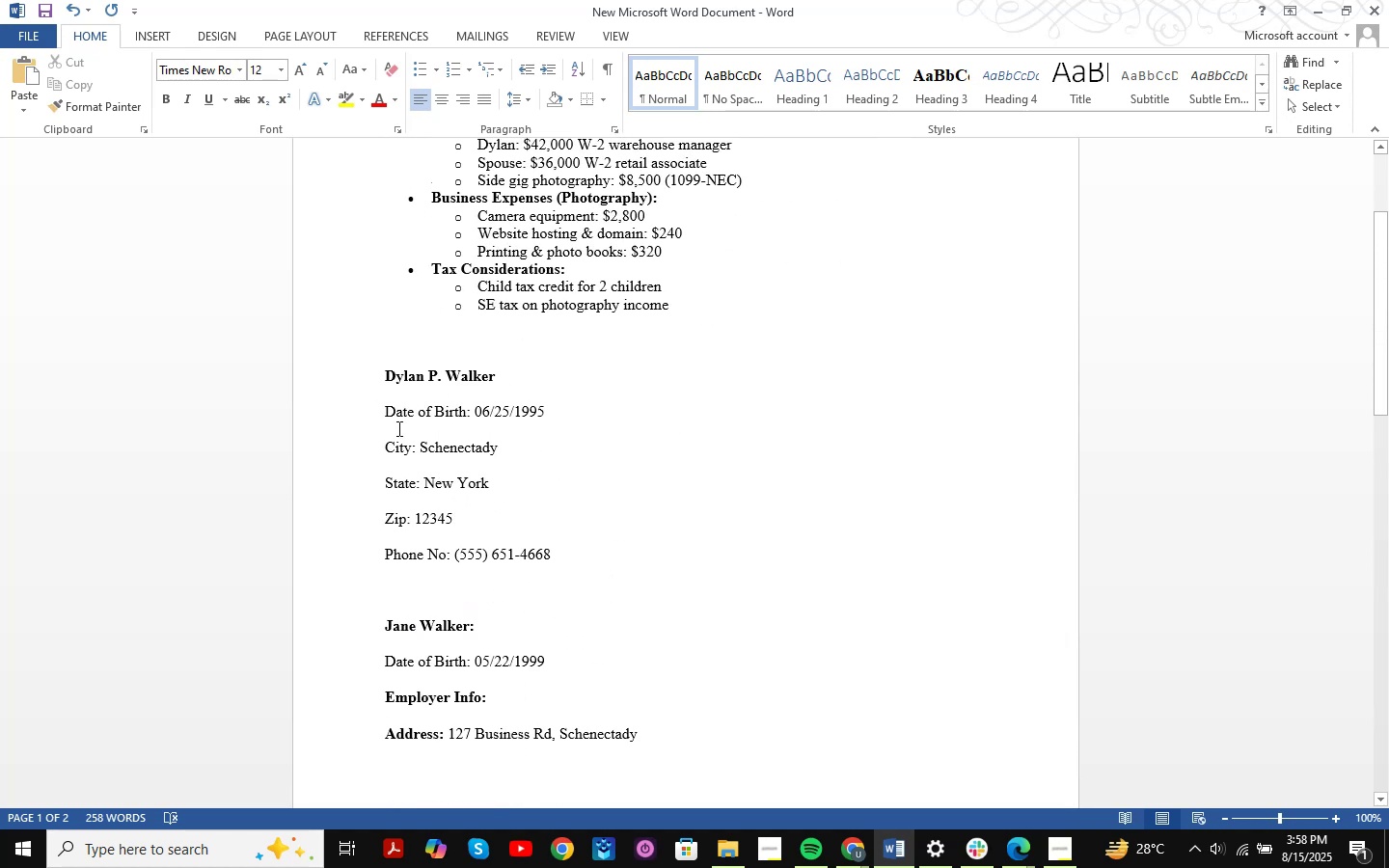 
left_click_drag(start_coordinate=[379, 442], to_coordinate=[594, 536])
 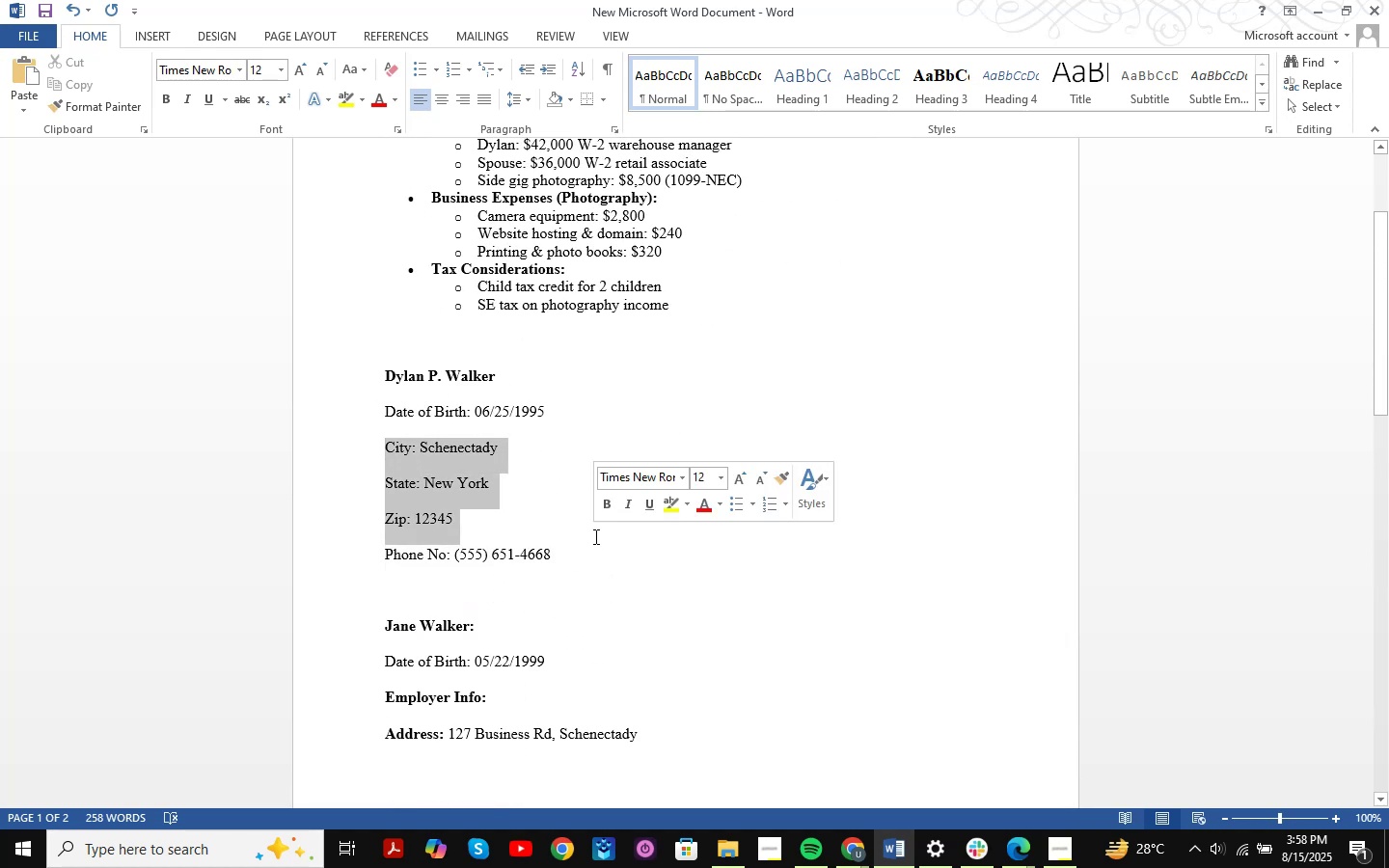 
key(Control+C)
 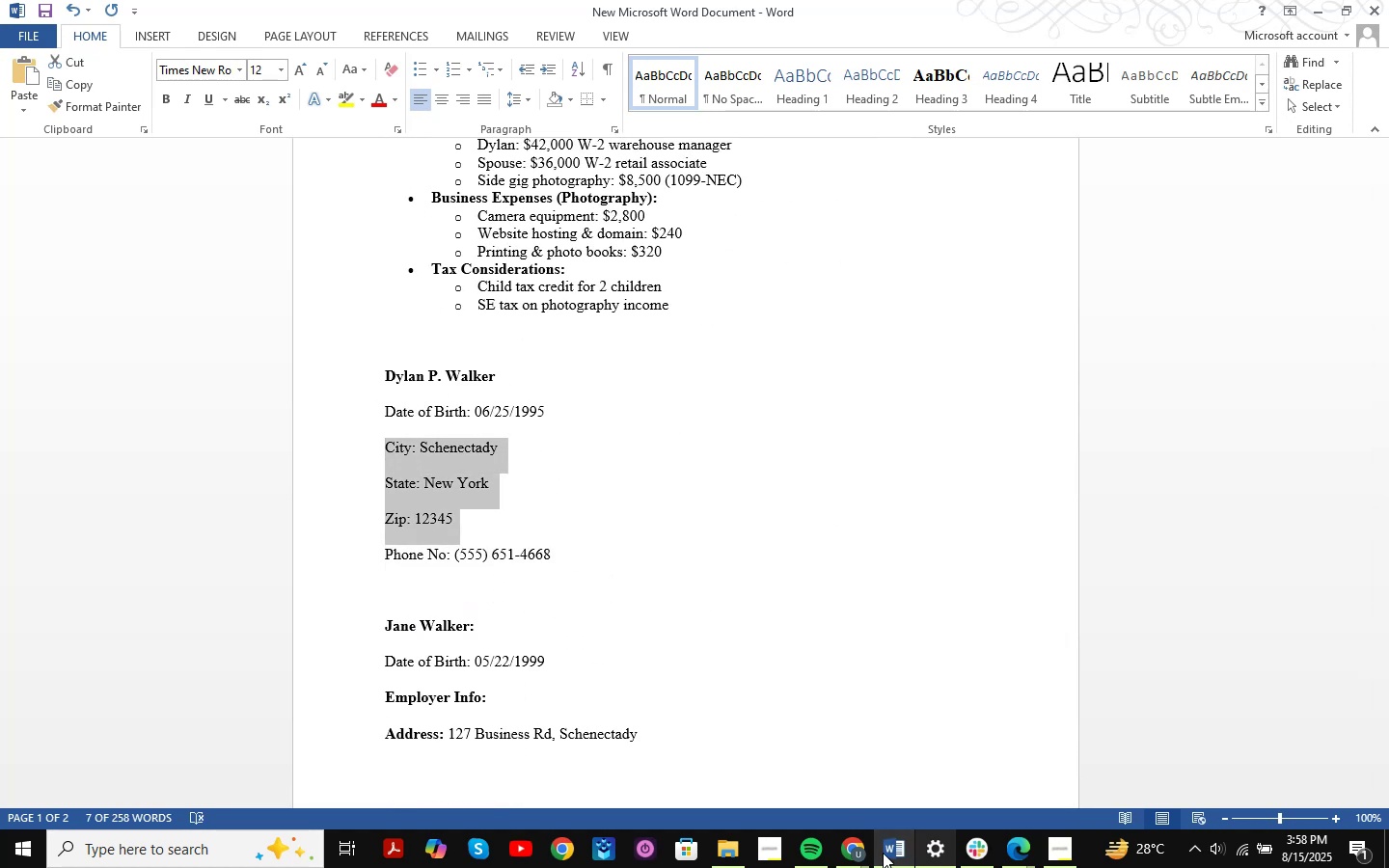 
left_click([866, 853])
 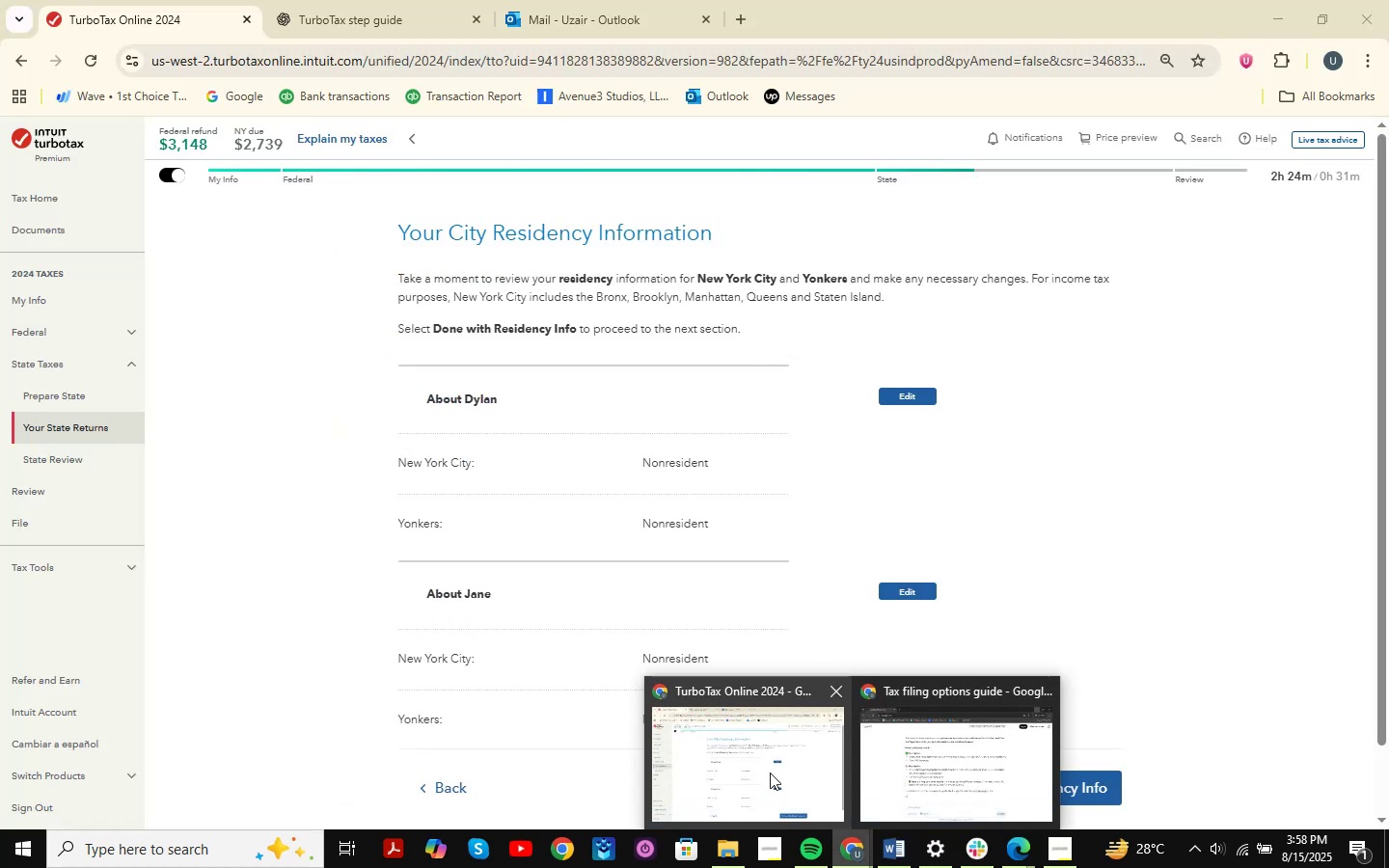 
left_click([897, 773])
 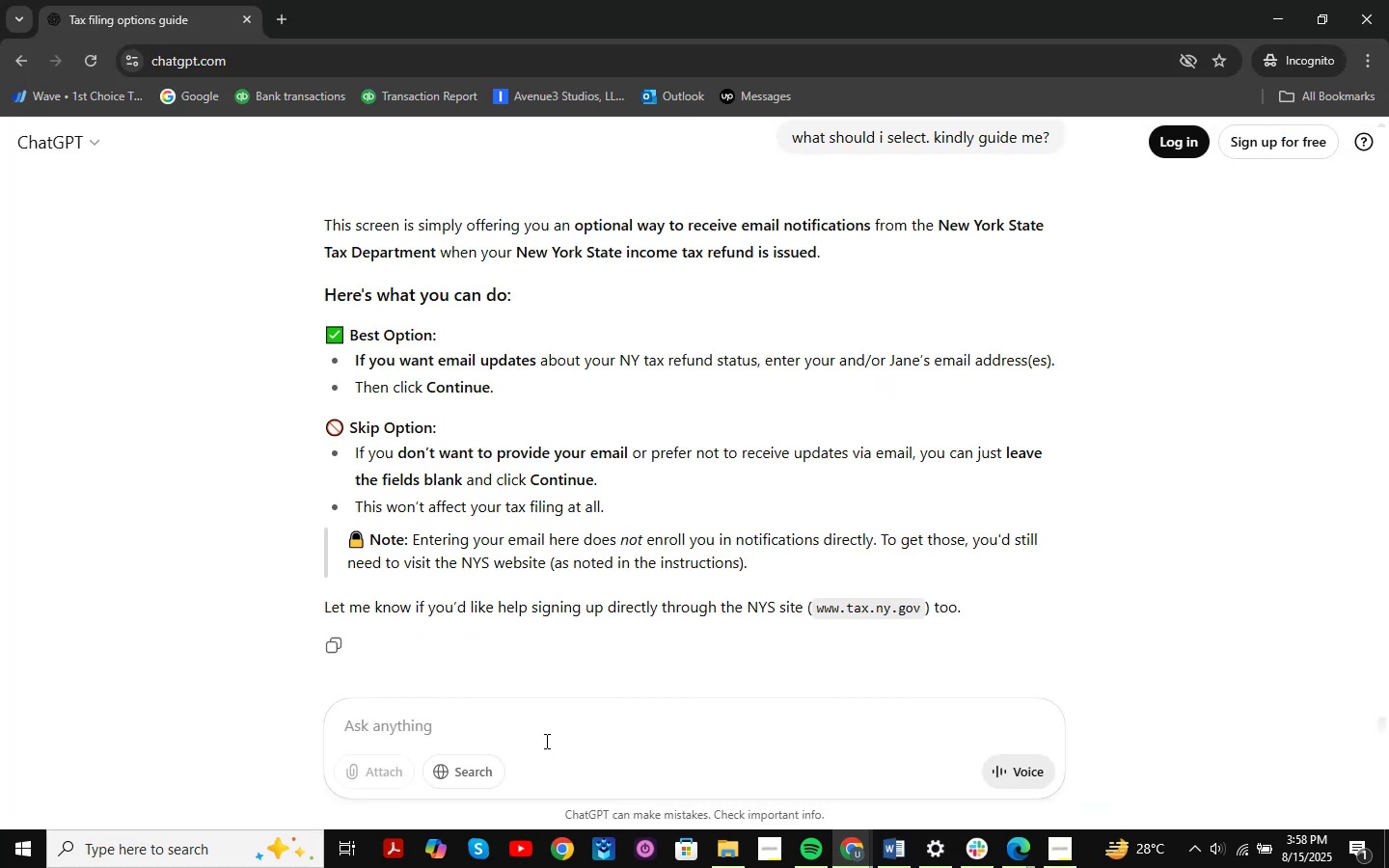 
left_click([551, 732])
 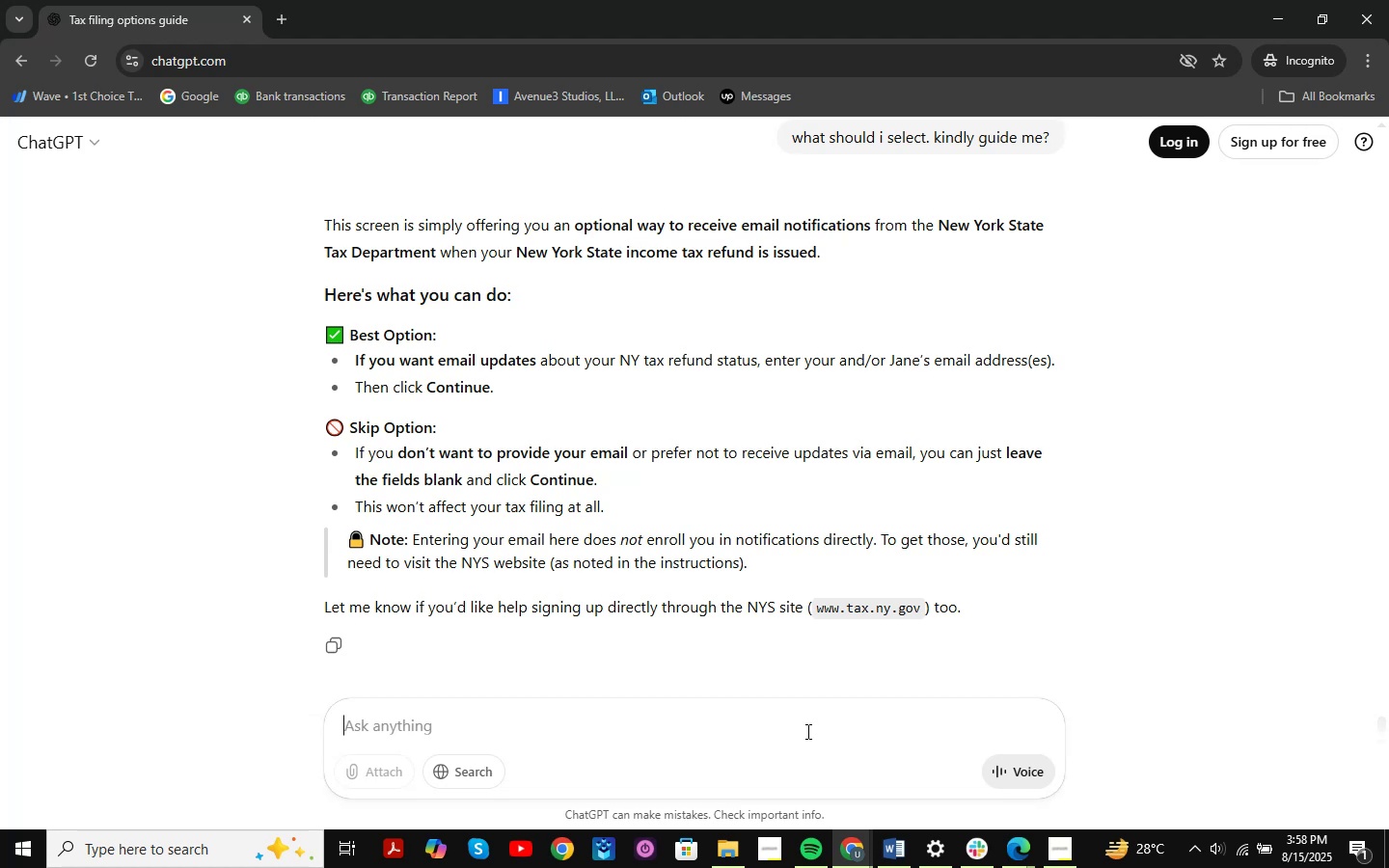 
key(Control+ControlLeft)
 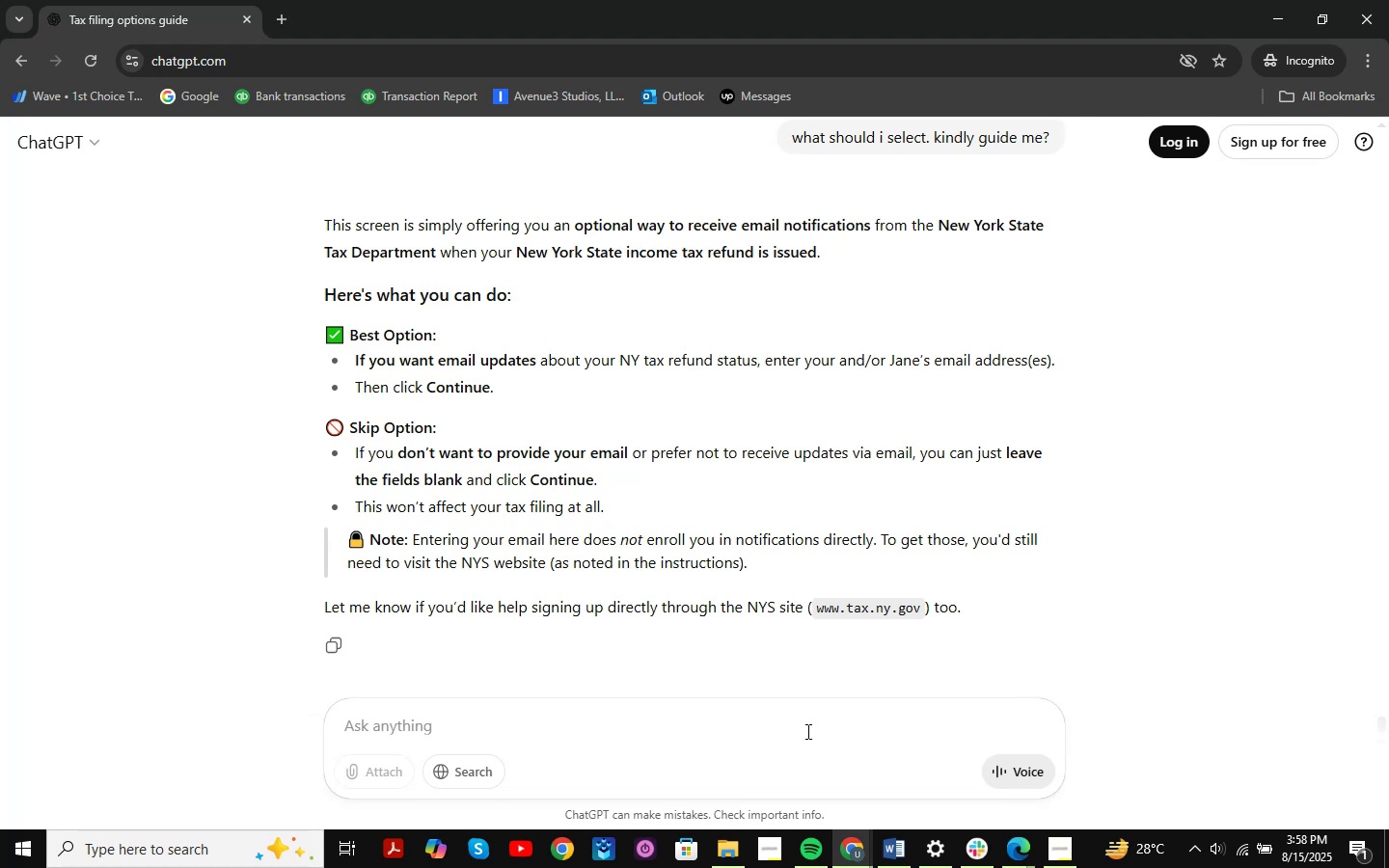 
key(Control+V)
 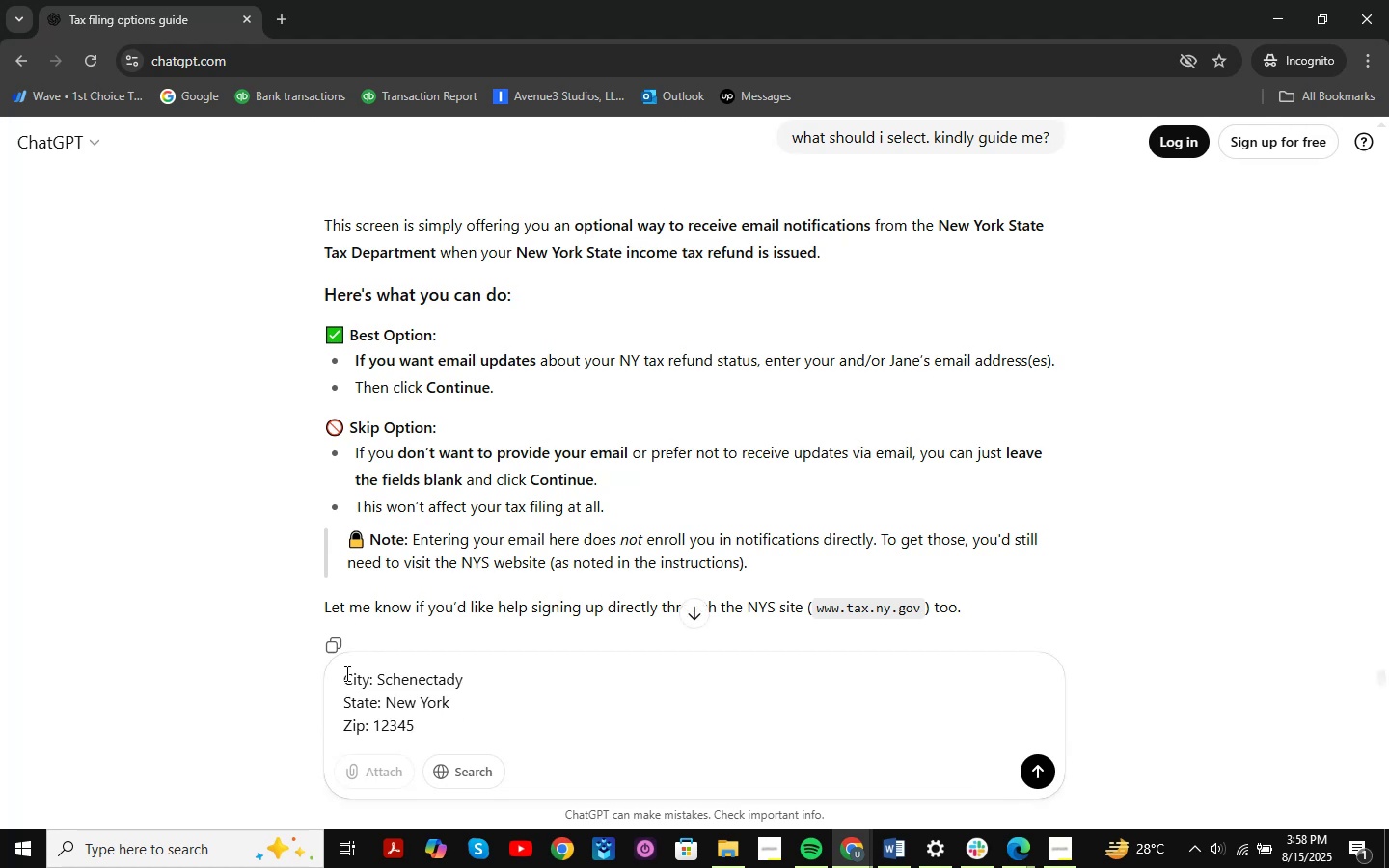 
left_click([337, 681])
 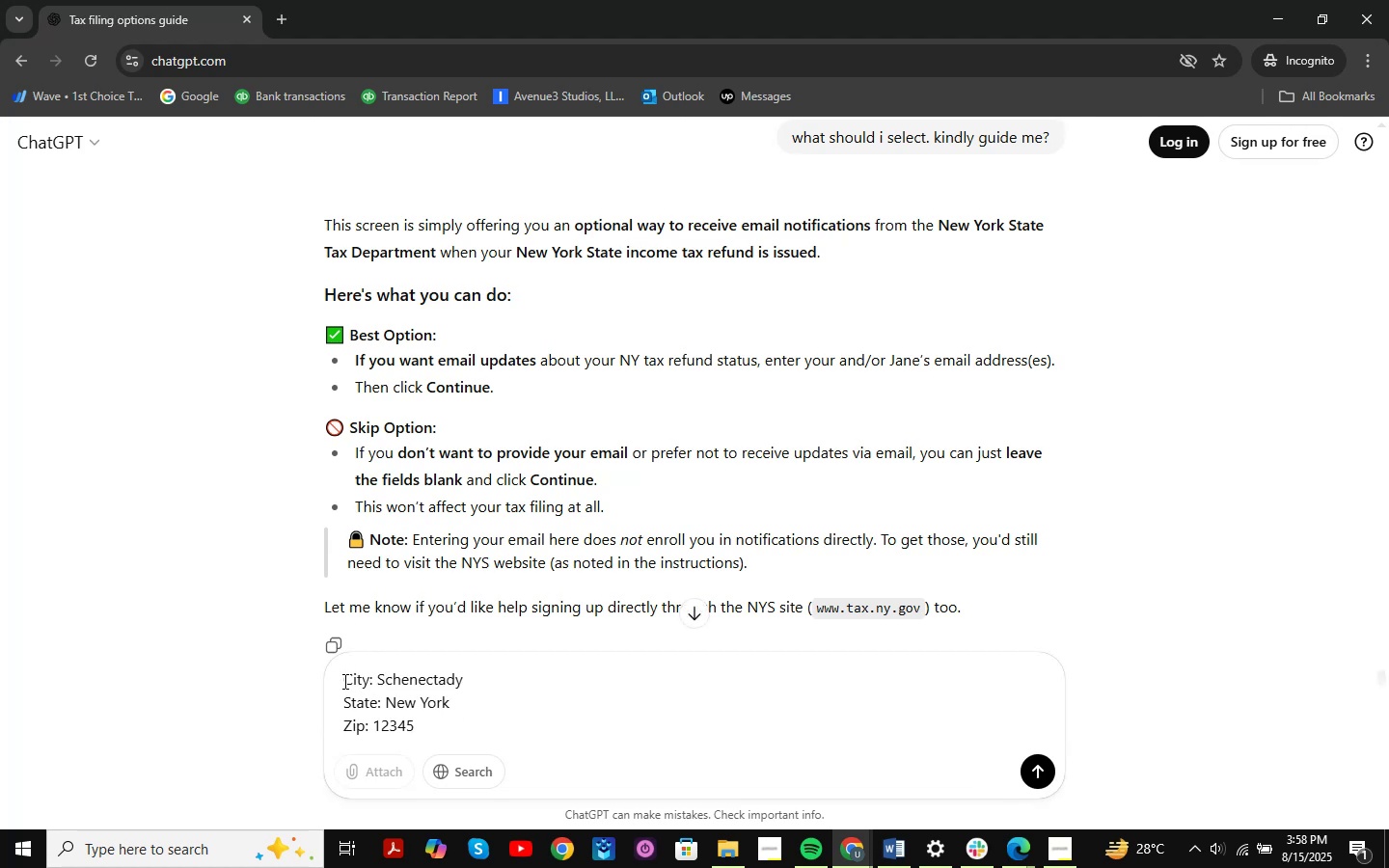 
left_click([345, 681])
 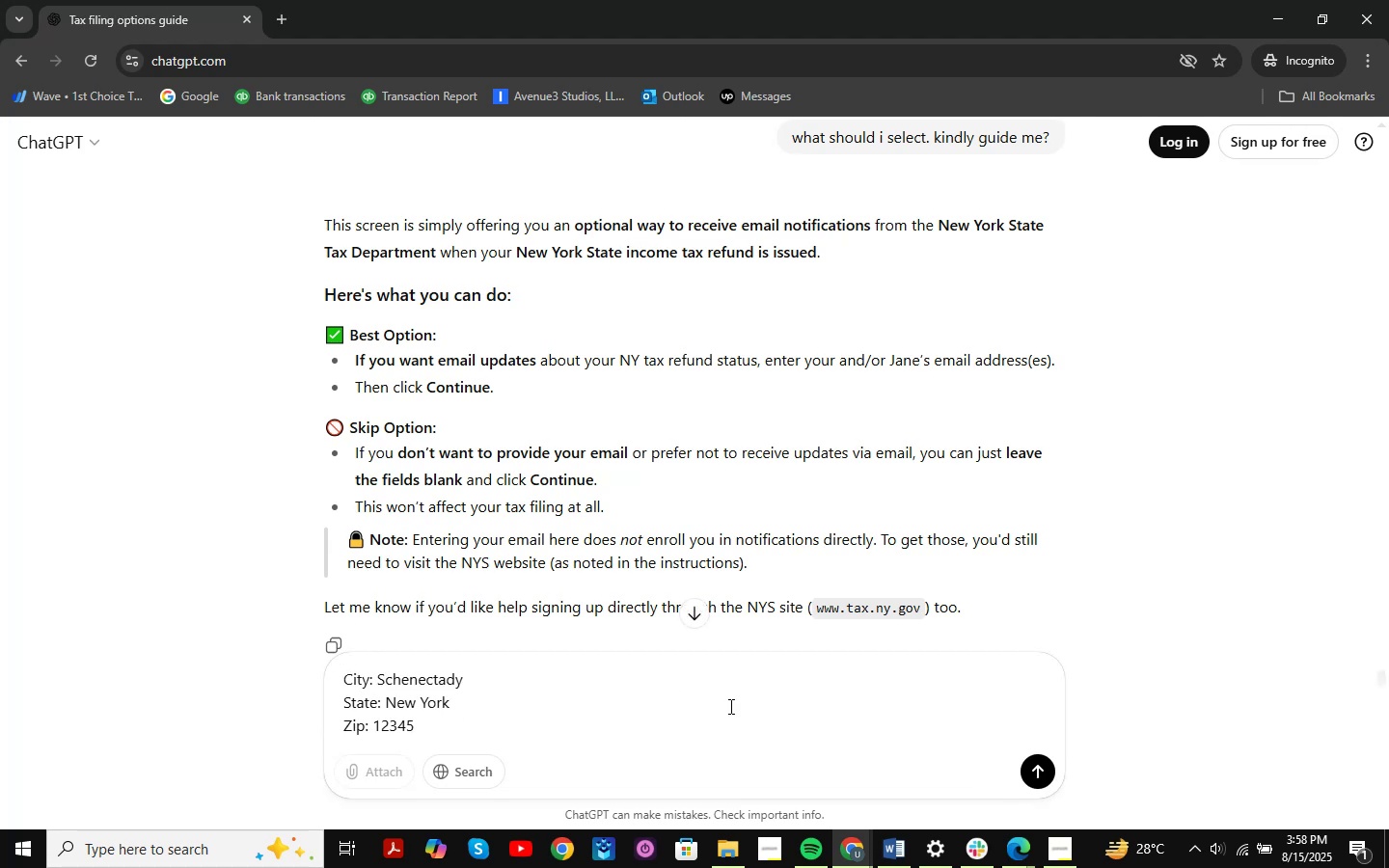 
key(Shift+ShiftRight)
 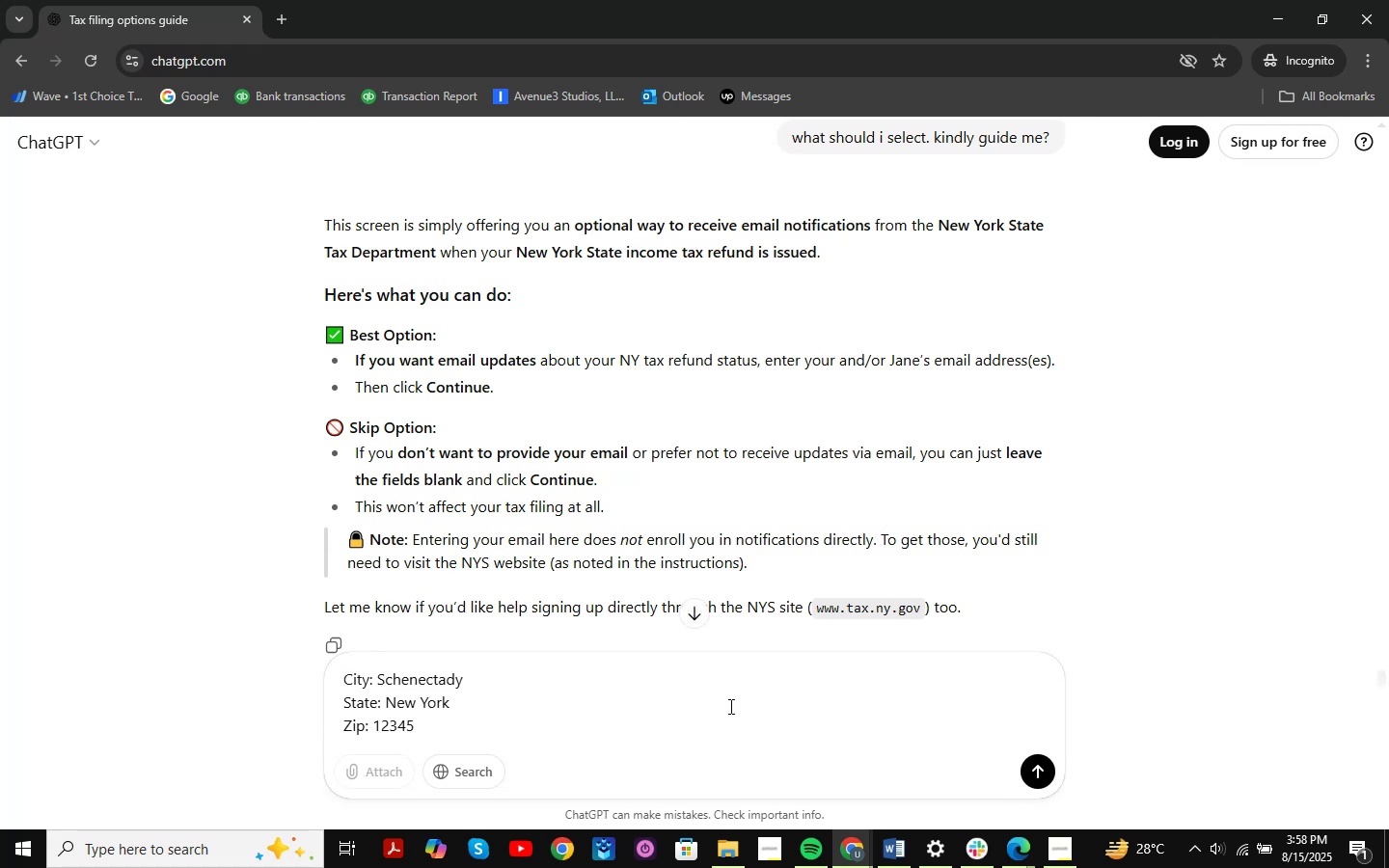 
key(Shift+Enter)
 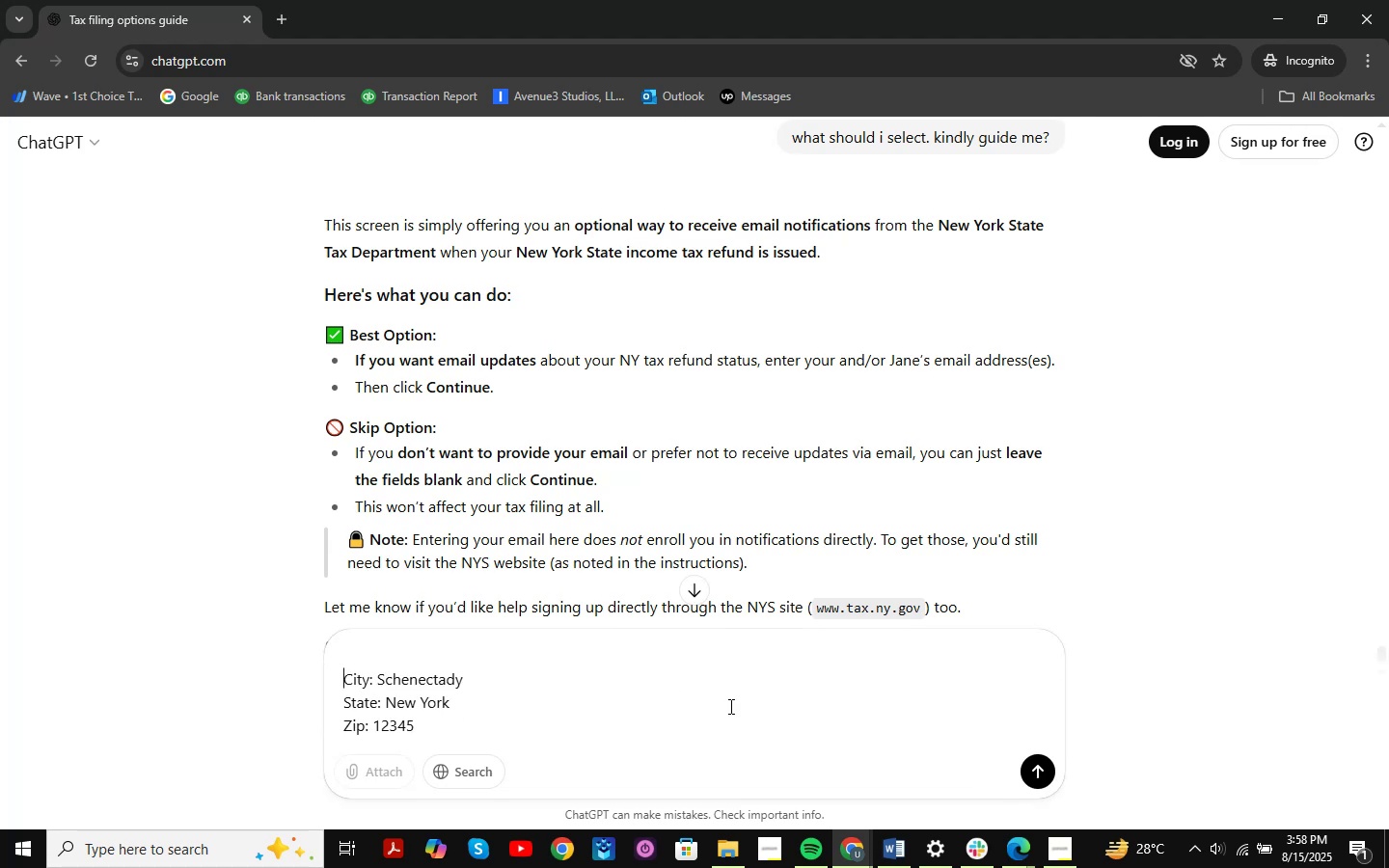 
key(ArrowUp)
 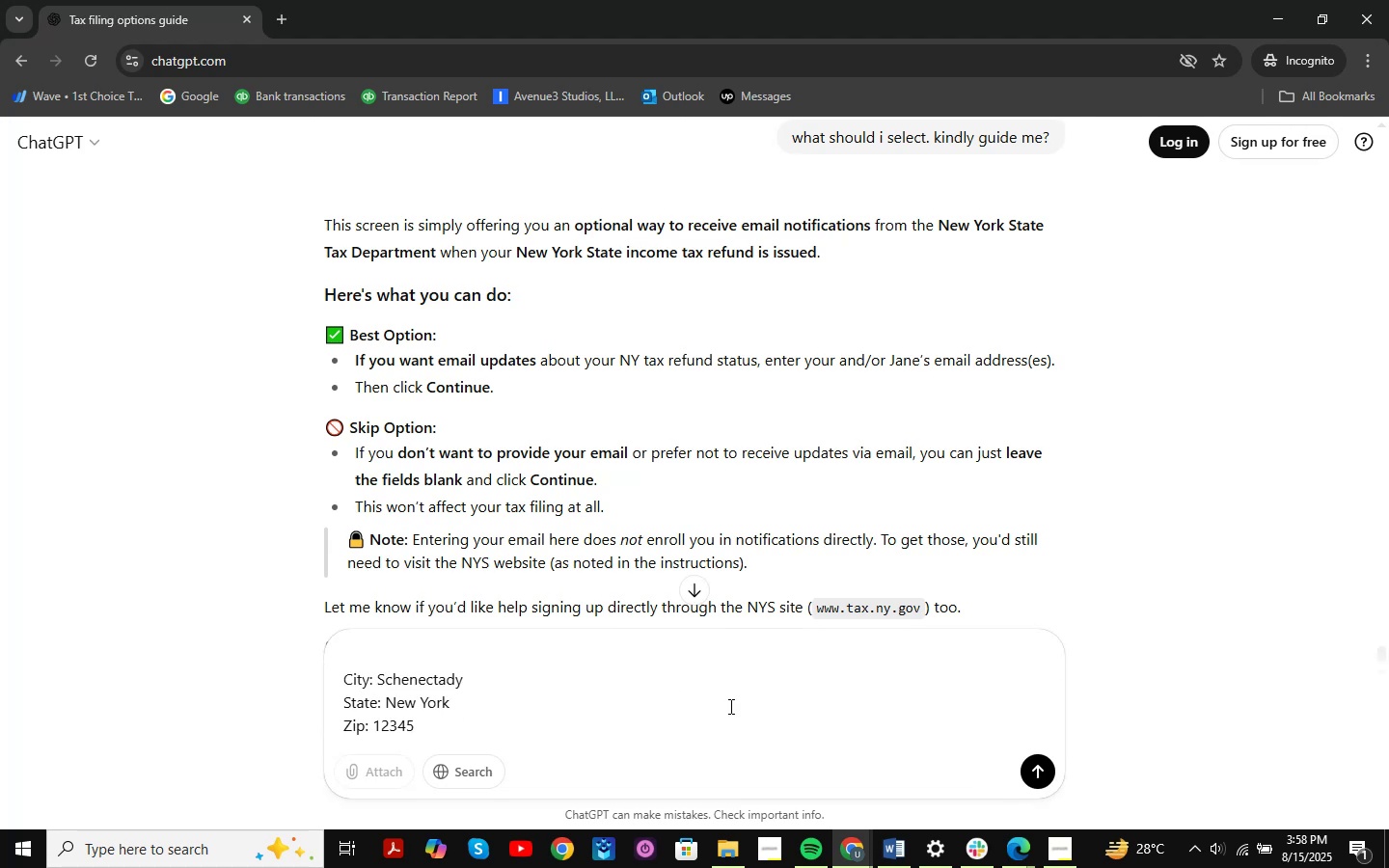 
type(I have aded)
key(Backspace)
key(Backspace)
type(ded the following information )
 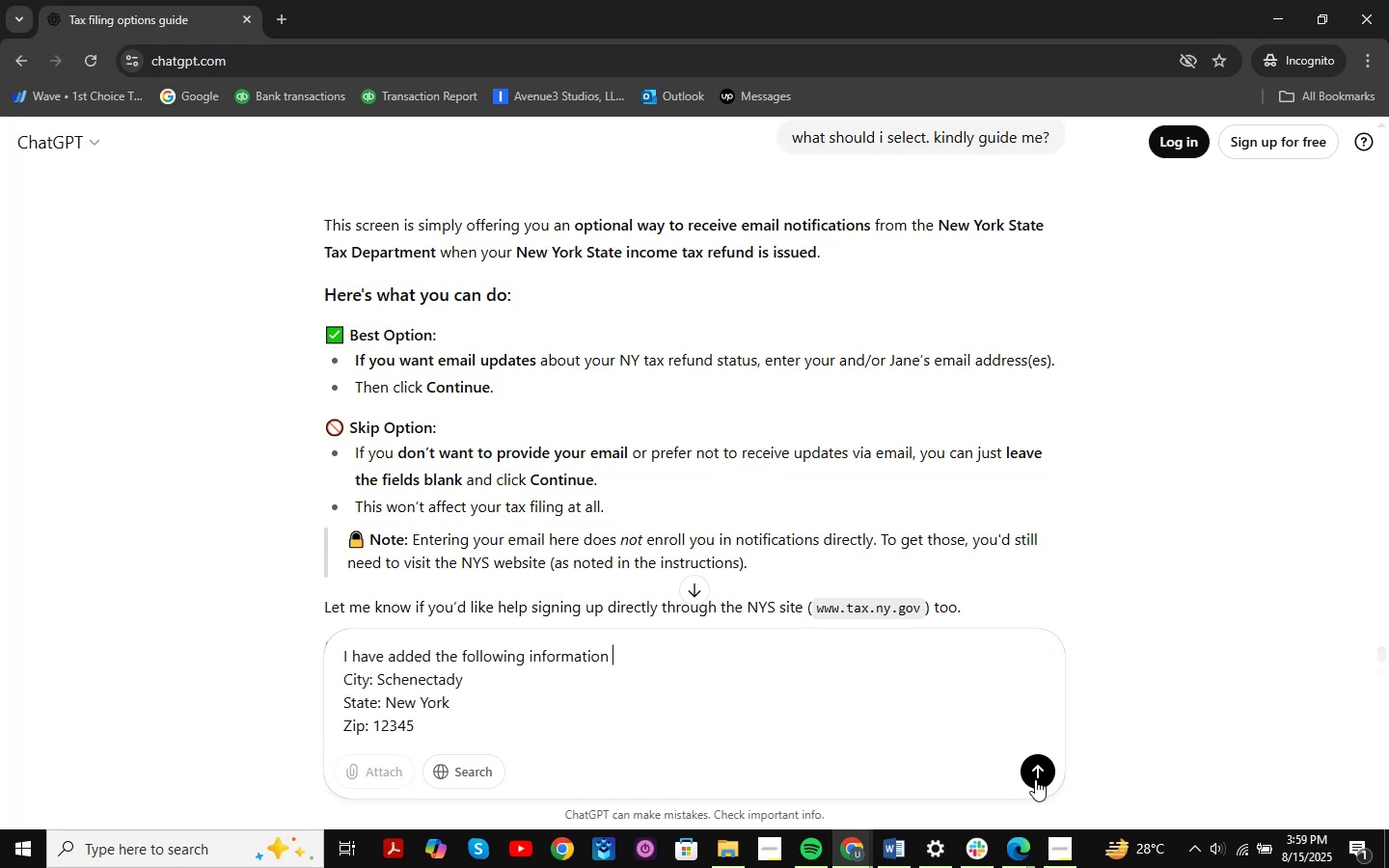 
wait(7.79)
 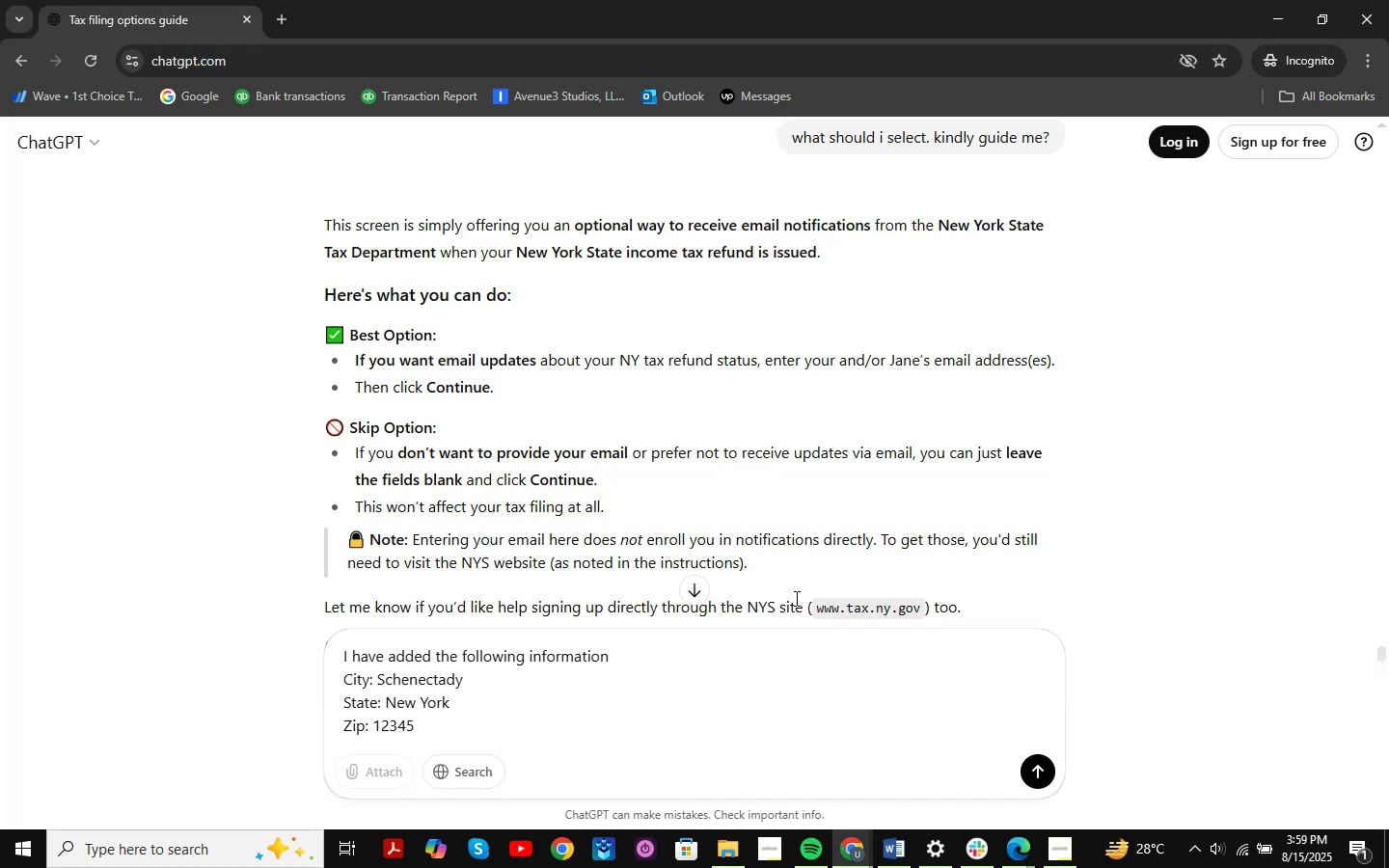 
scroll: coordinate [1101, 383], scroll_direction: up, amount: 2.0
 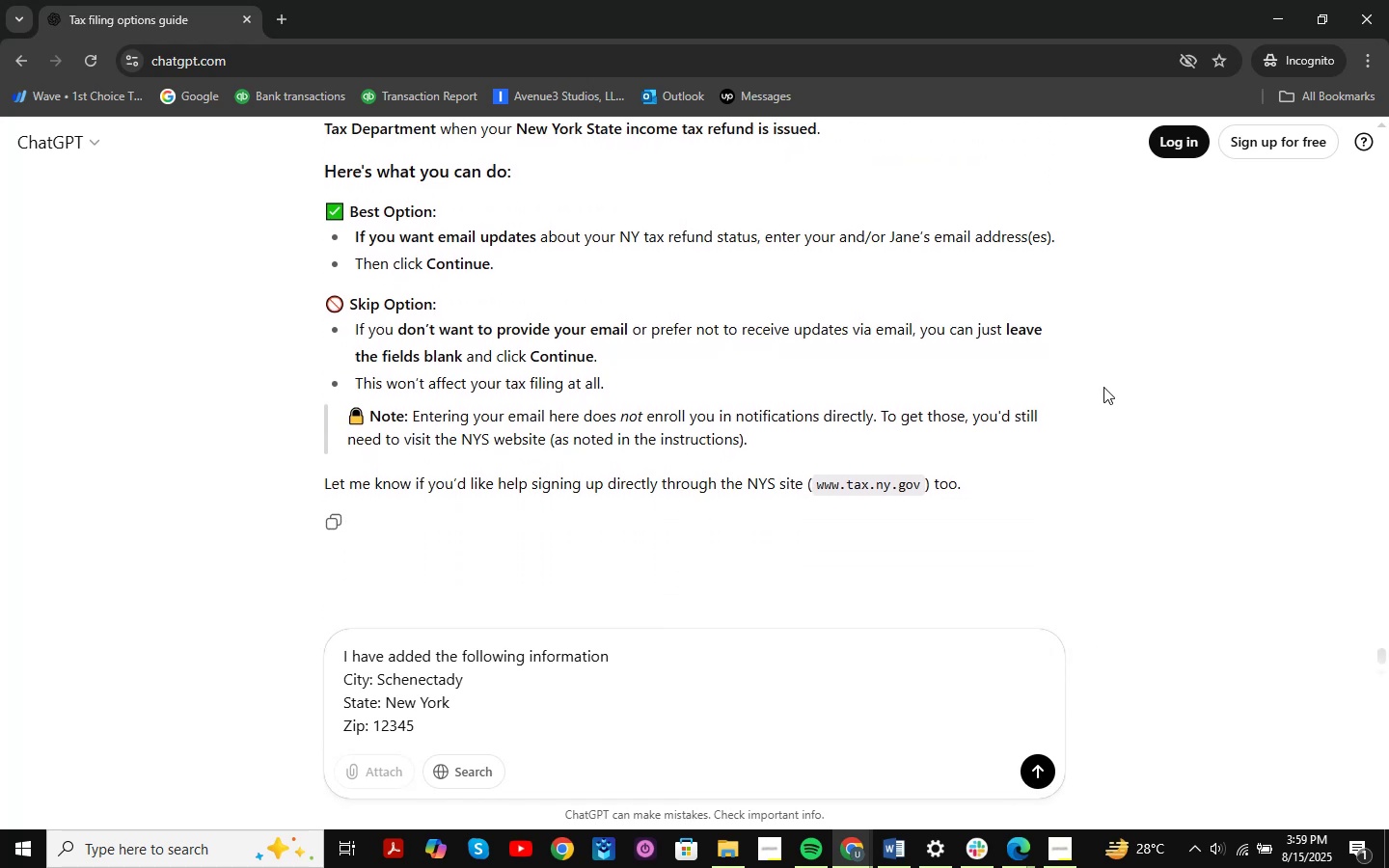 
scroll: coordinate [1103, 387], scroll_direction: down, amount: 3.0
 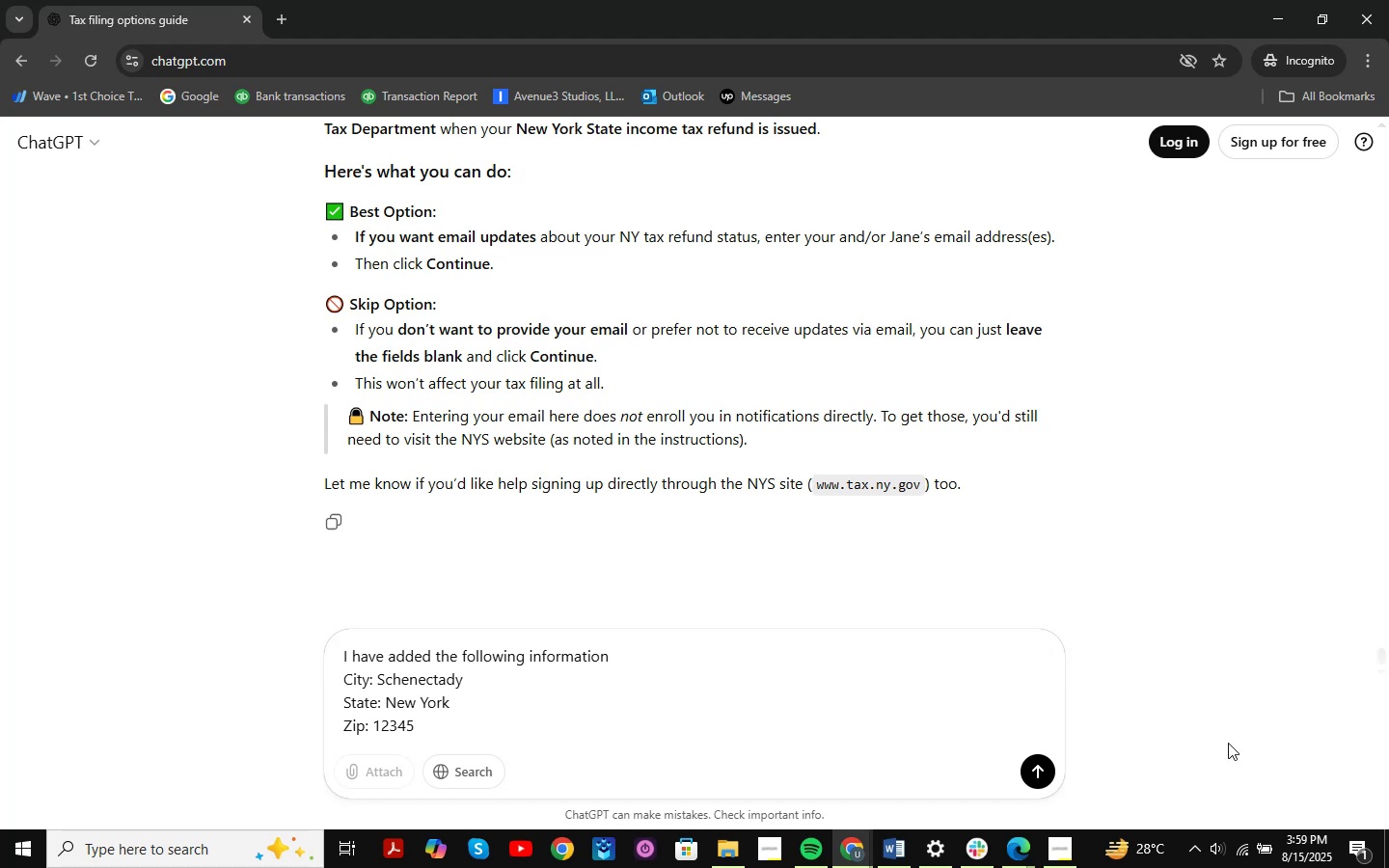 
wait(11.09)
 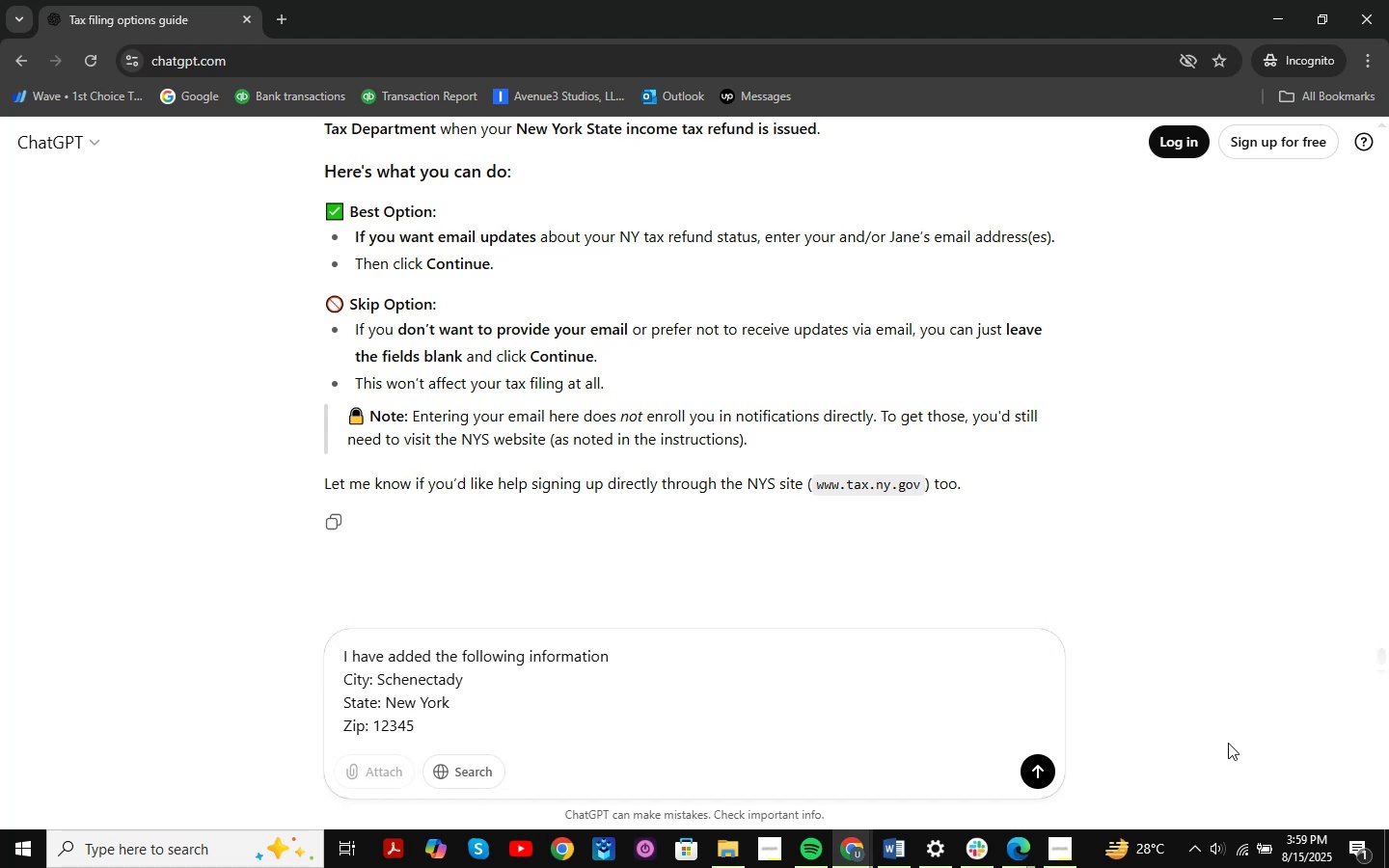 
type(as abn )
key(Backspace)
key(Backspace)
key(Backspace)
key(Backspace)
key(Backspace)
key(Backspace)
key(Backspace)
type(in address)
 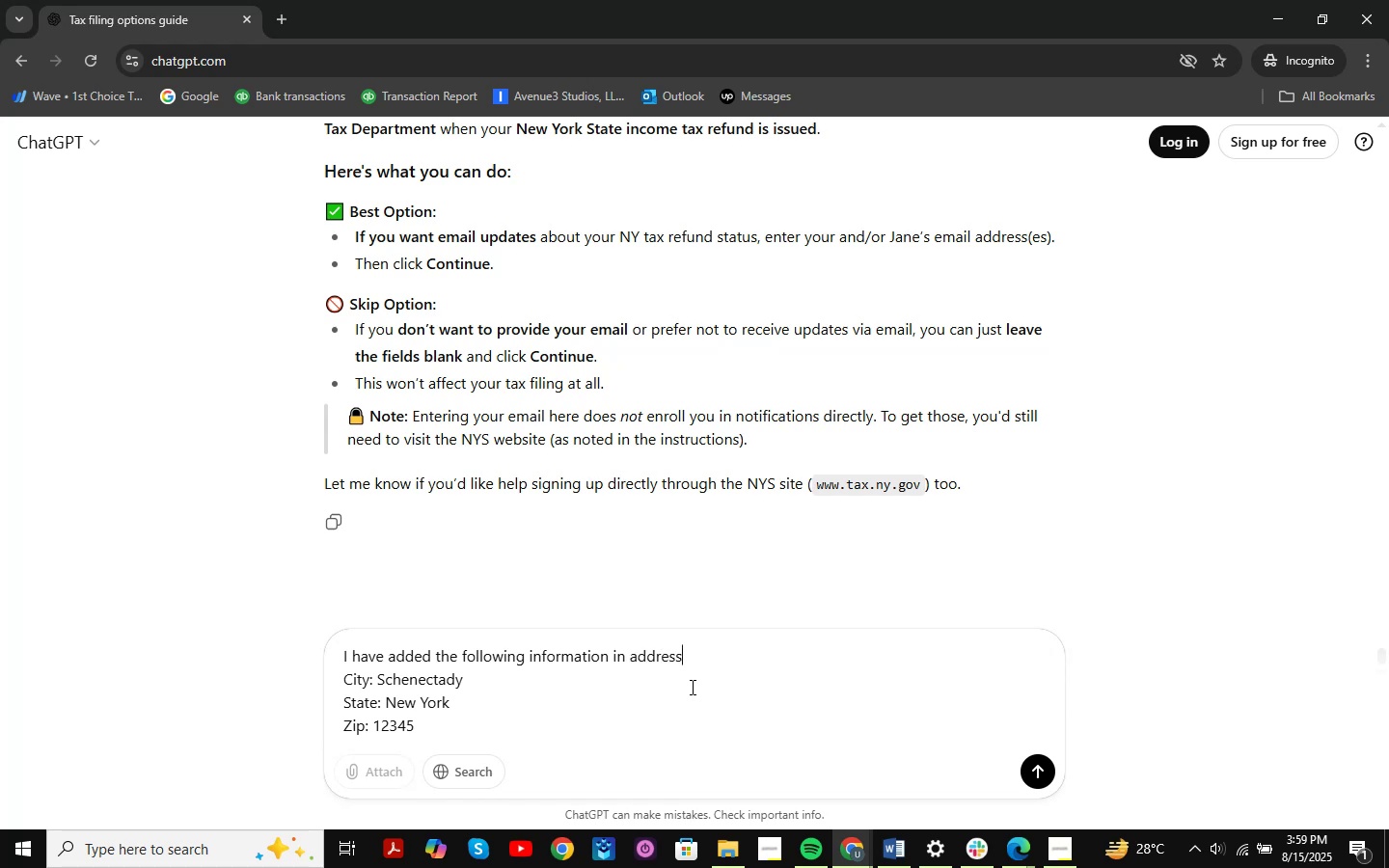 
key(Enter)
 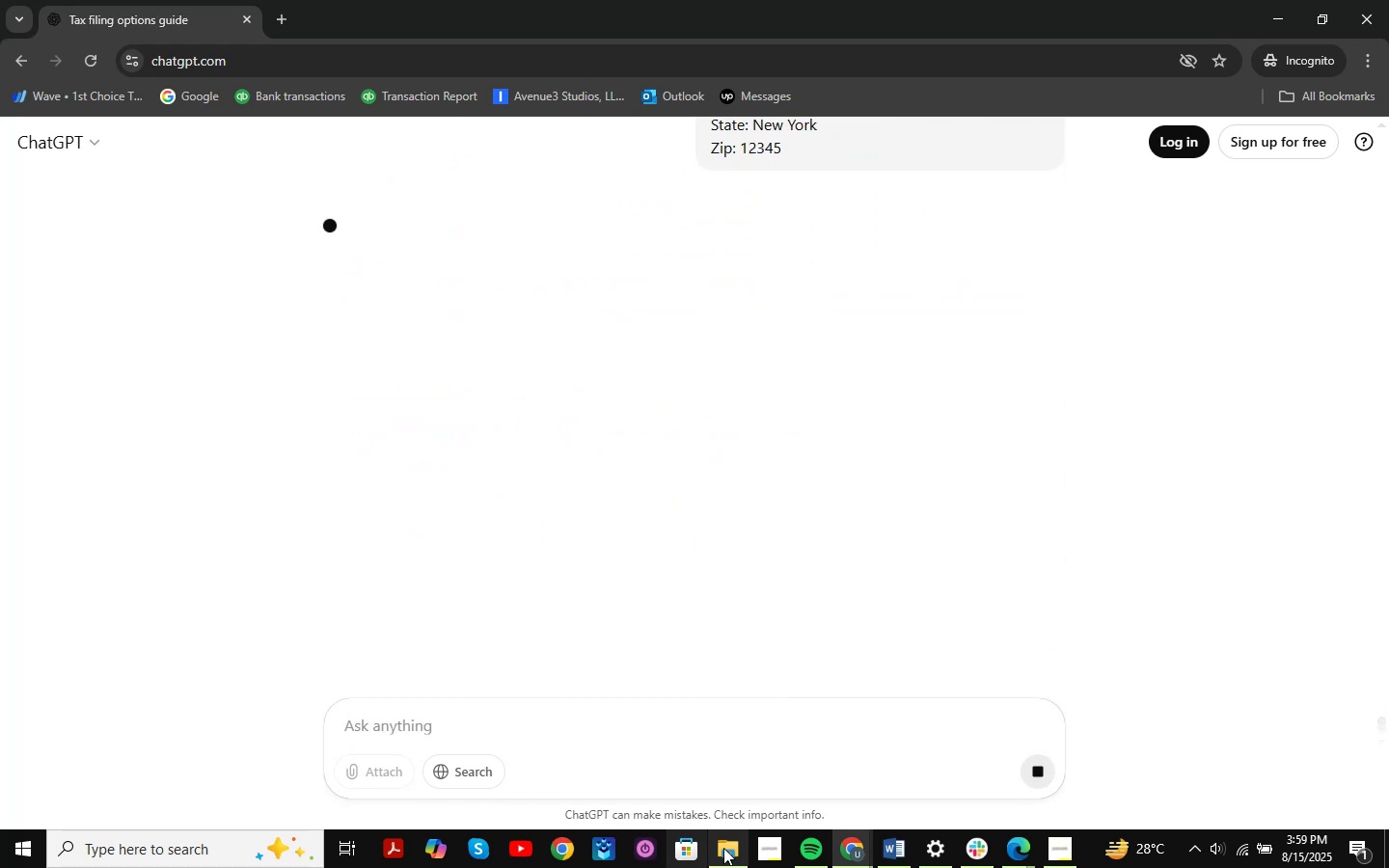 
left_click([852, 853])
 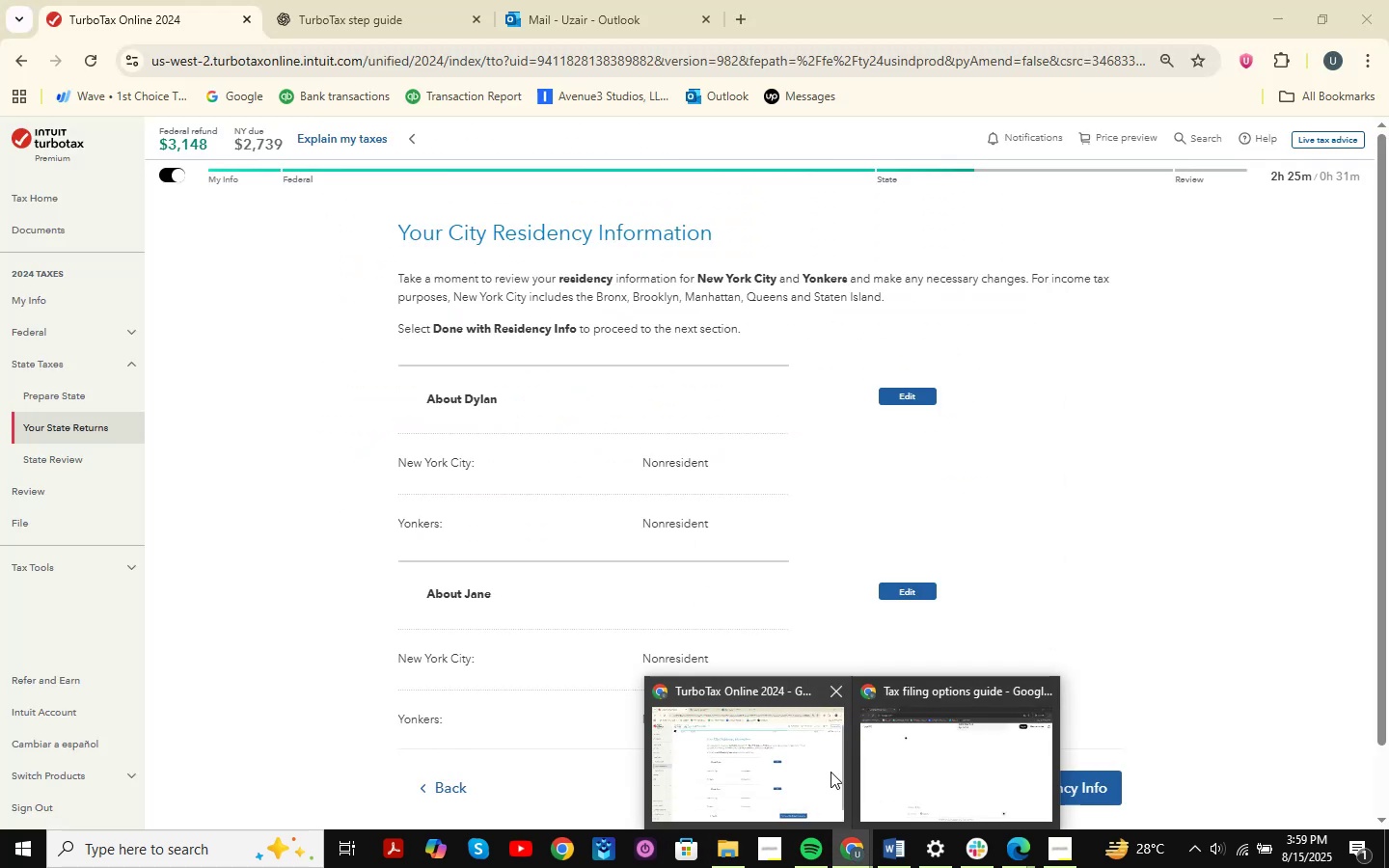 
left_click([831, 772])
 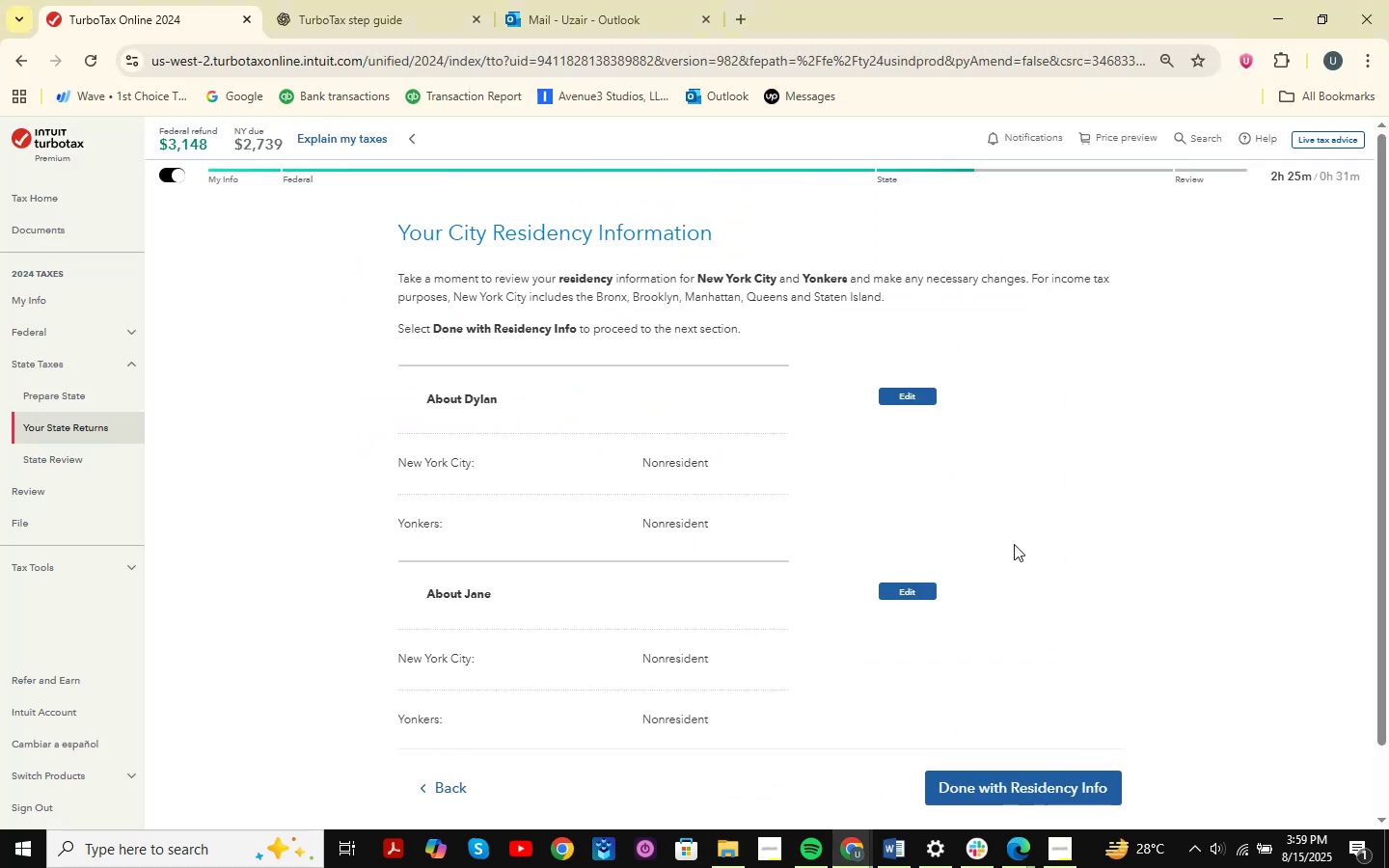 
scroll: coordinate [1015, 543], scroll_direction: down, amount: 1.0
 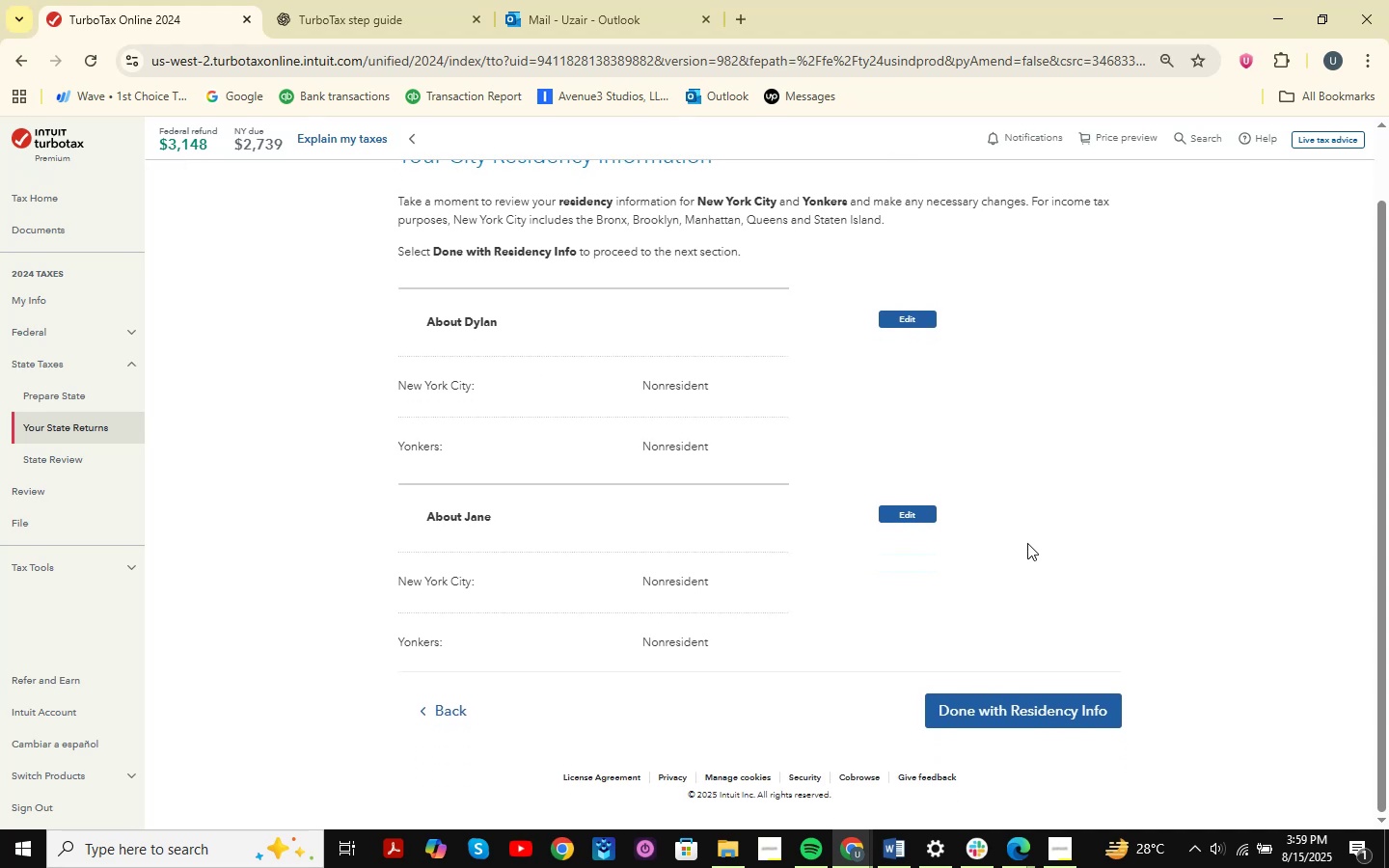 
scroll: coordinate [1032, 541], scroll_direction: up, amount: 1.0
 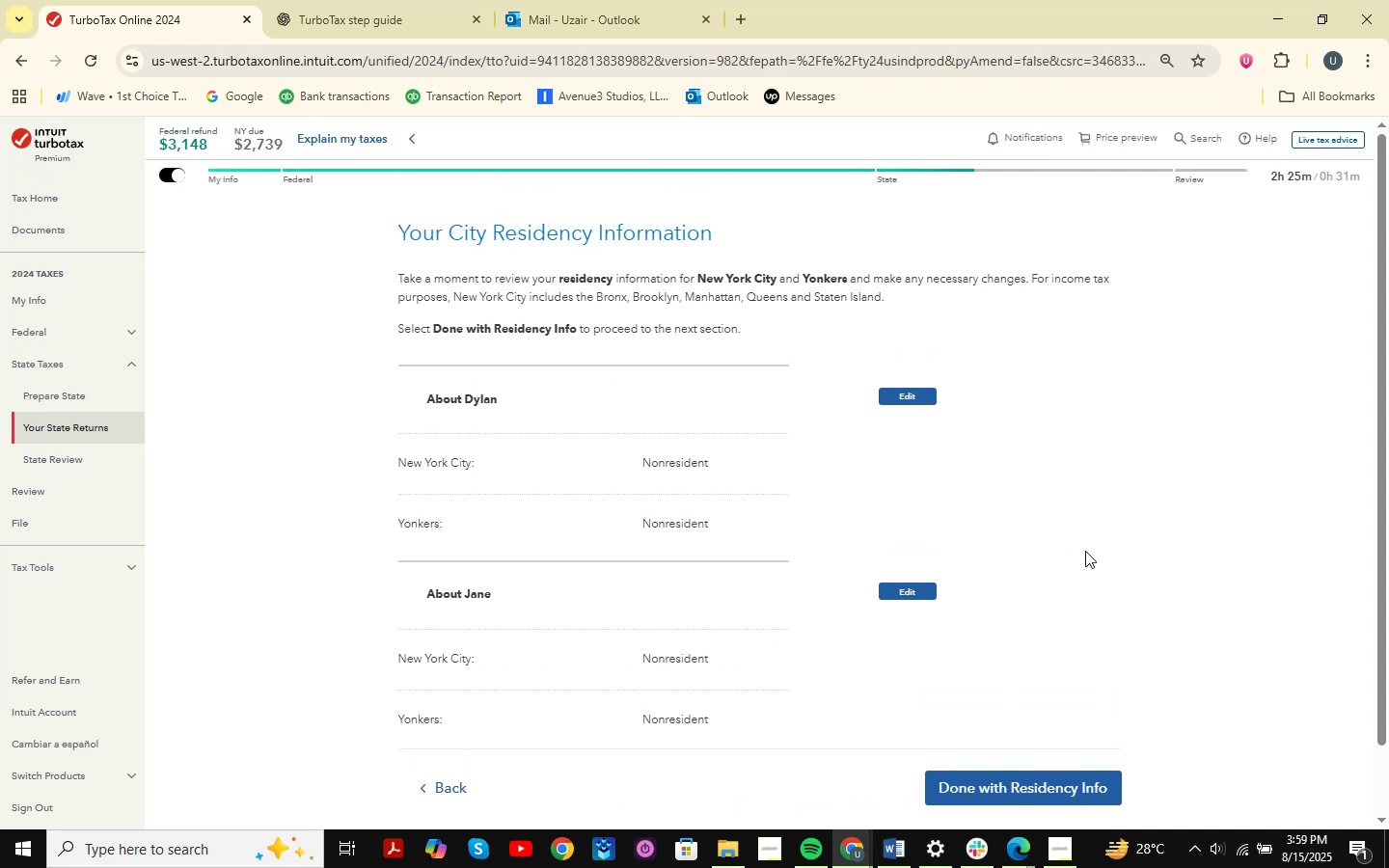 
key(Meta+MetaLeft)
 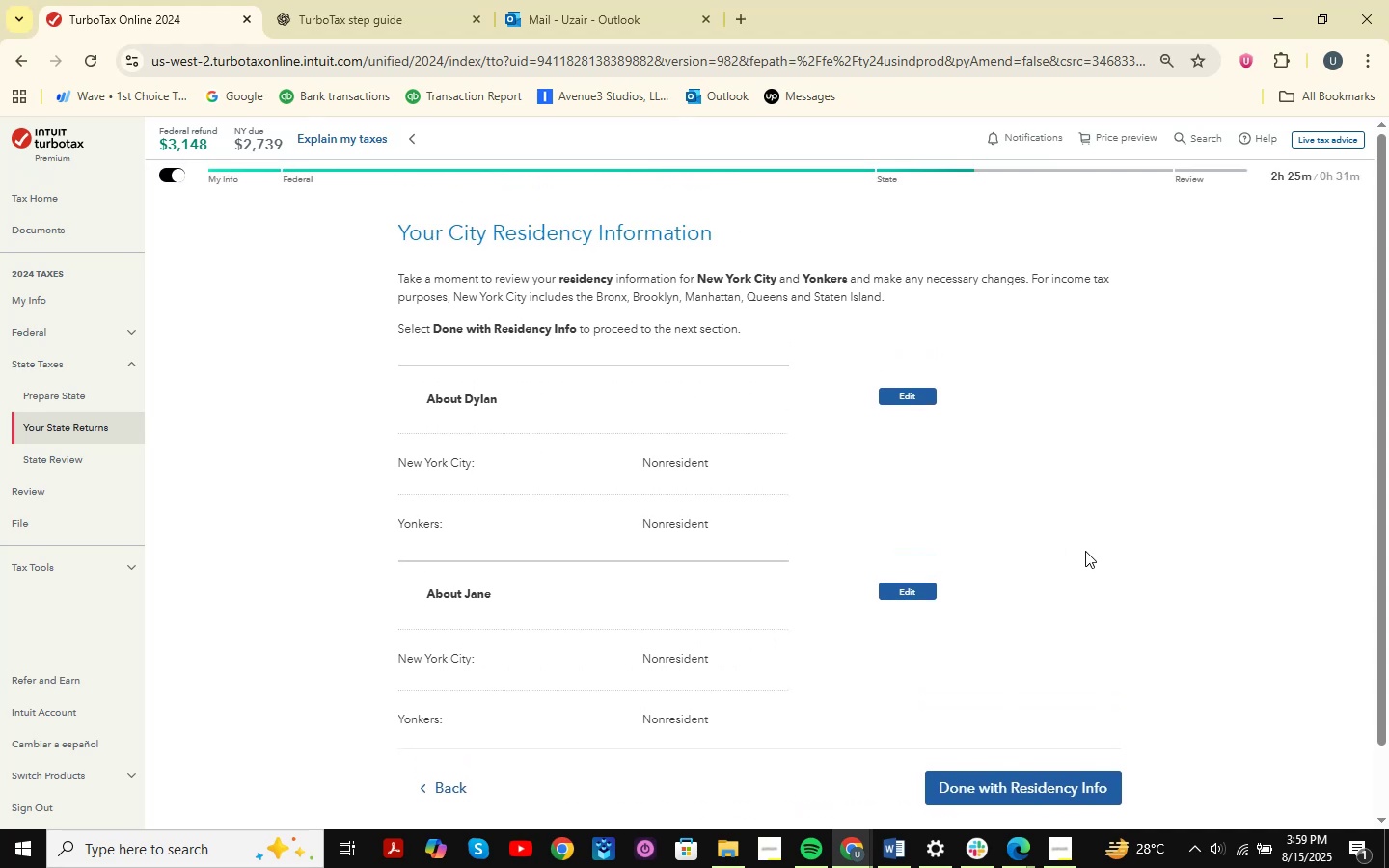 
key(Meta+Shift+ShiftLeft)
 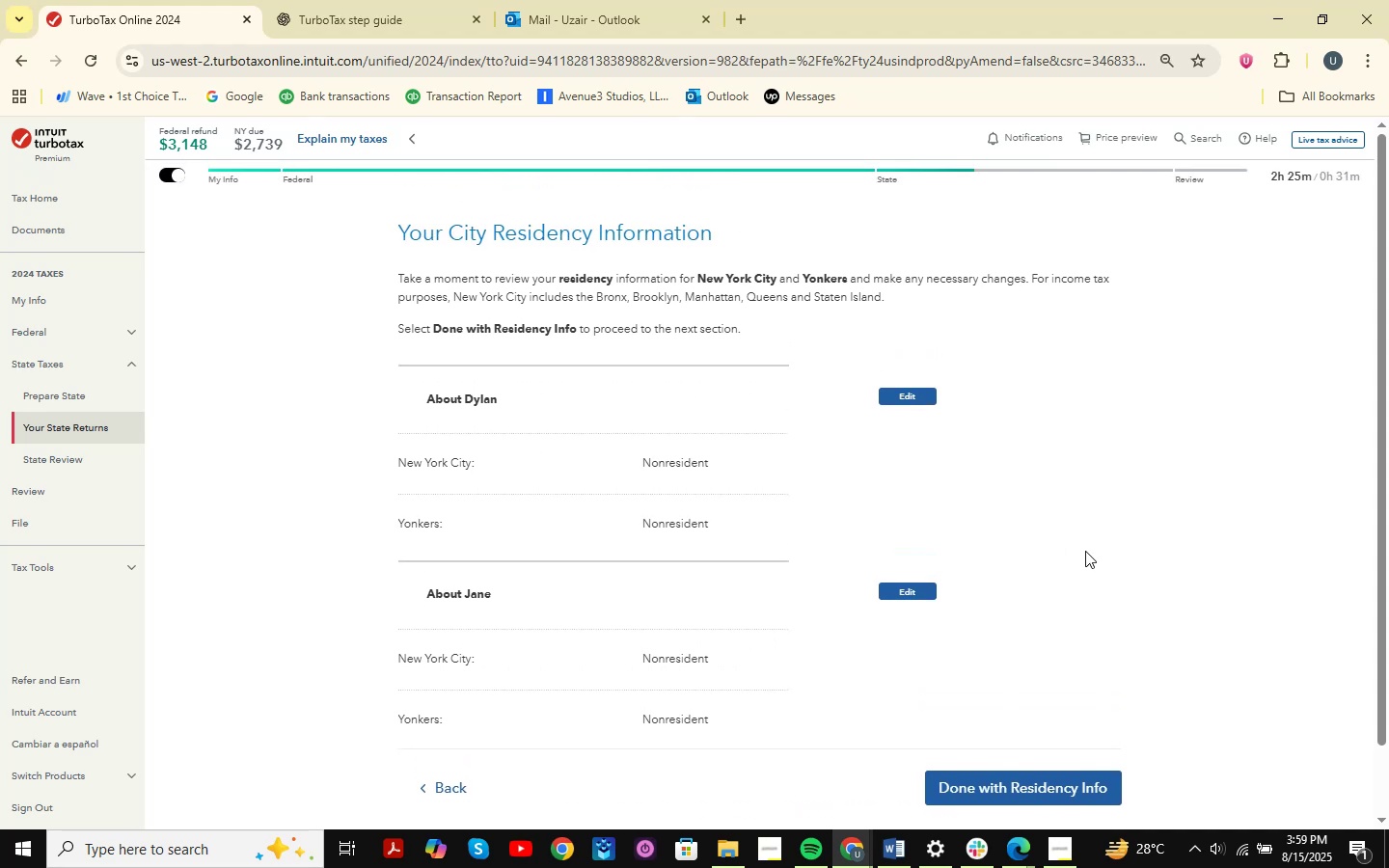 
key(Meta+Shift+S)
 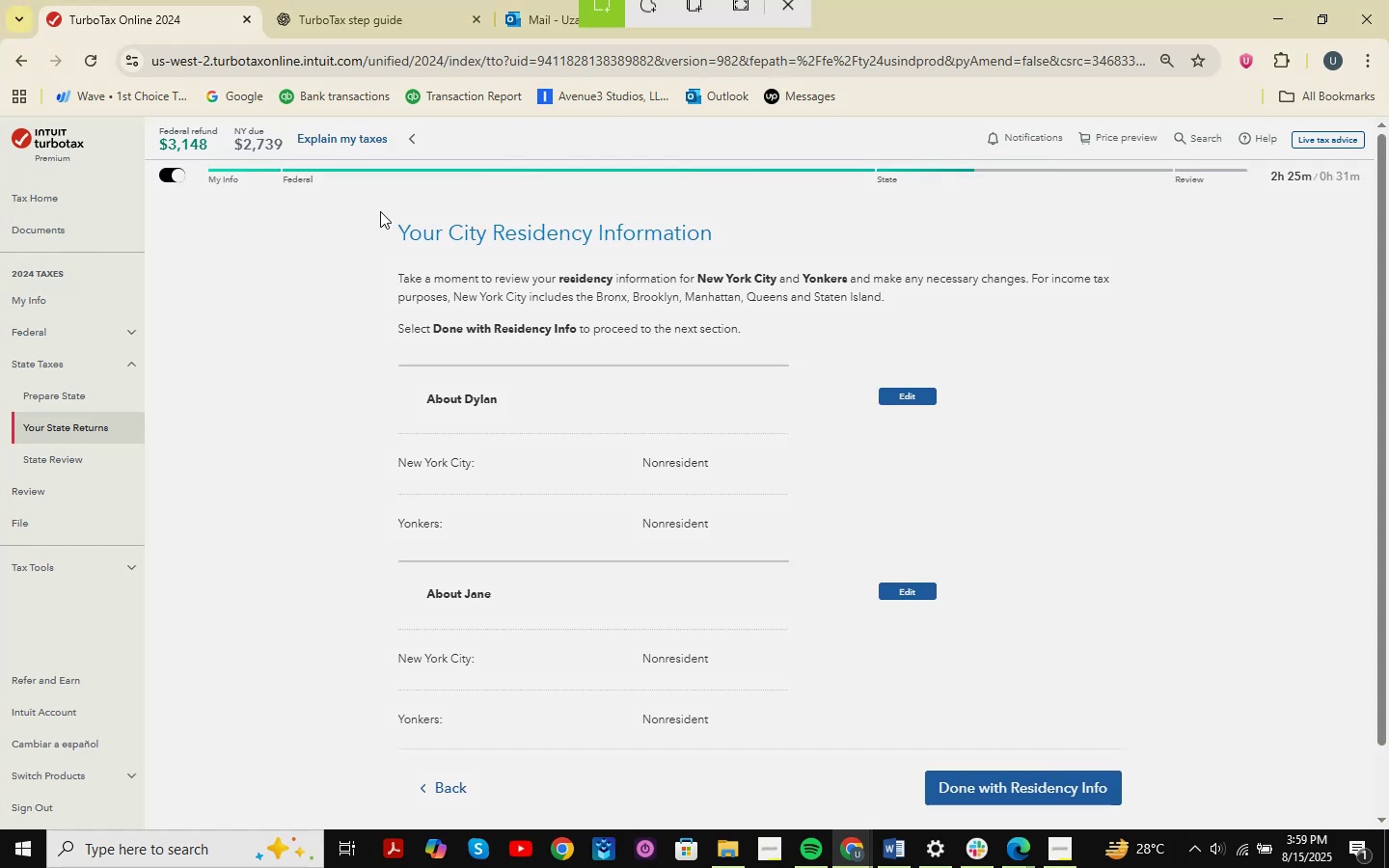 
left_click_drag(start_coordinate=[221, 195], to_coordinate=[1344, 809])
 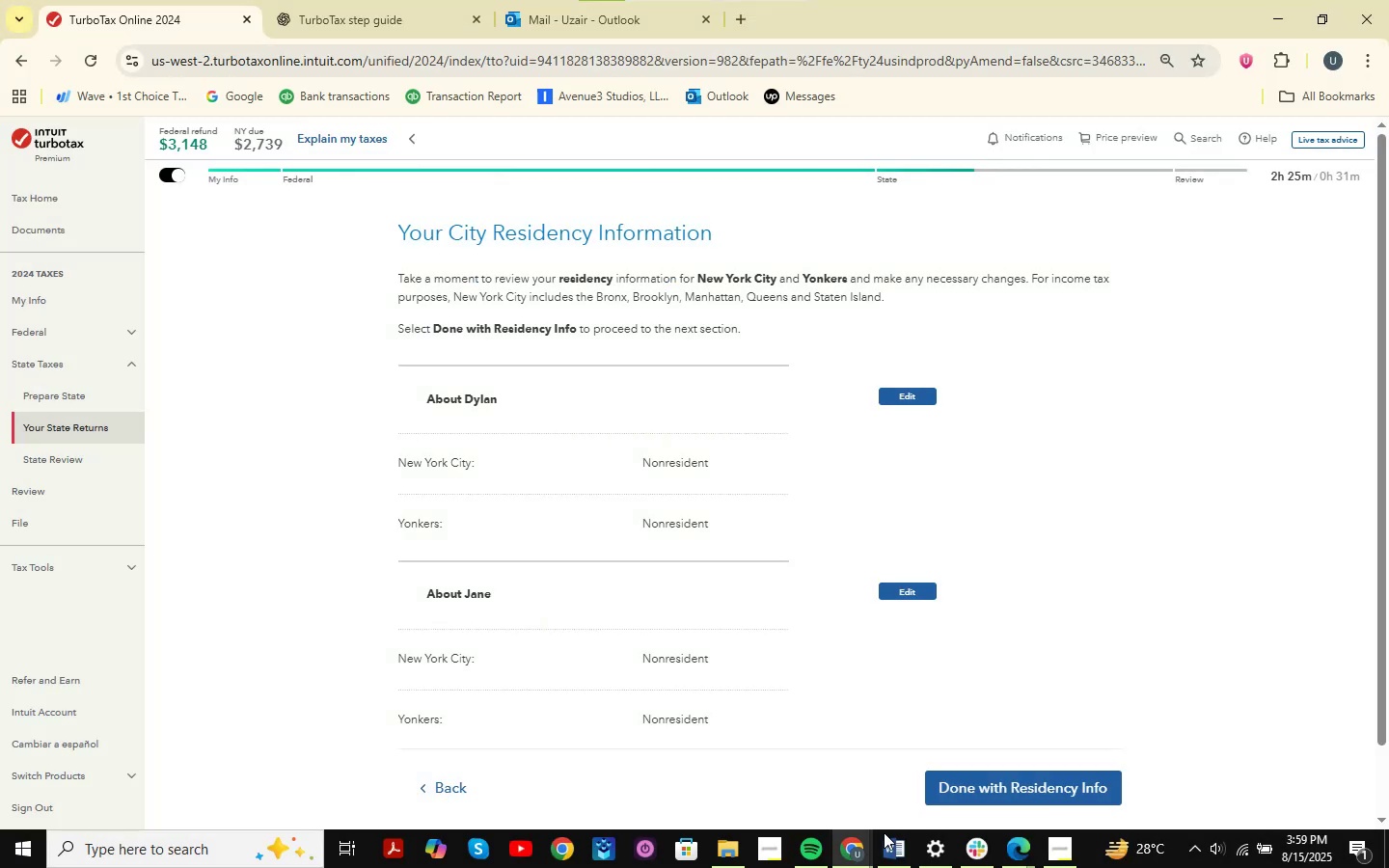 
left_click([854, 840])
 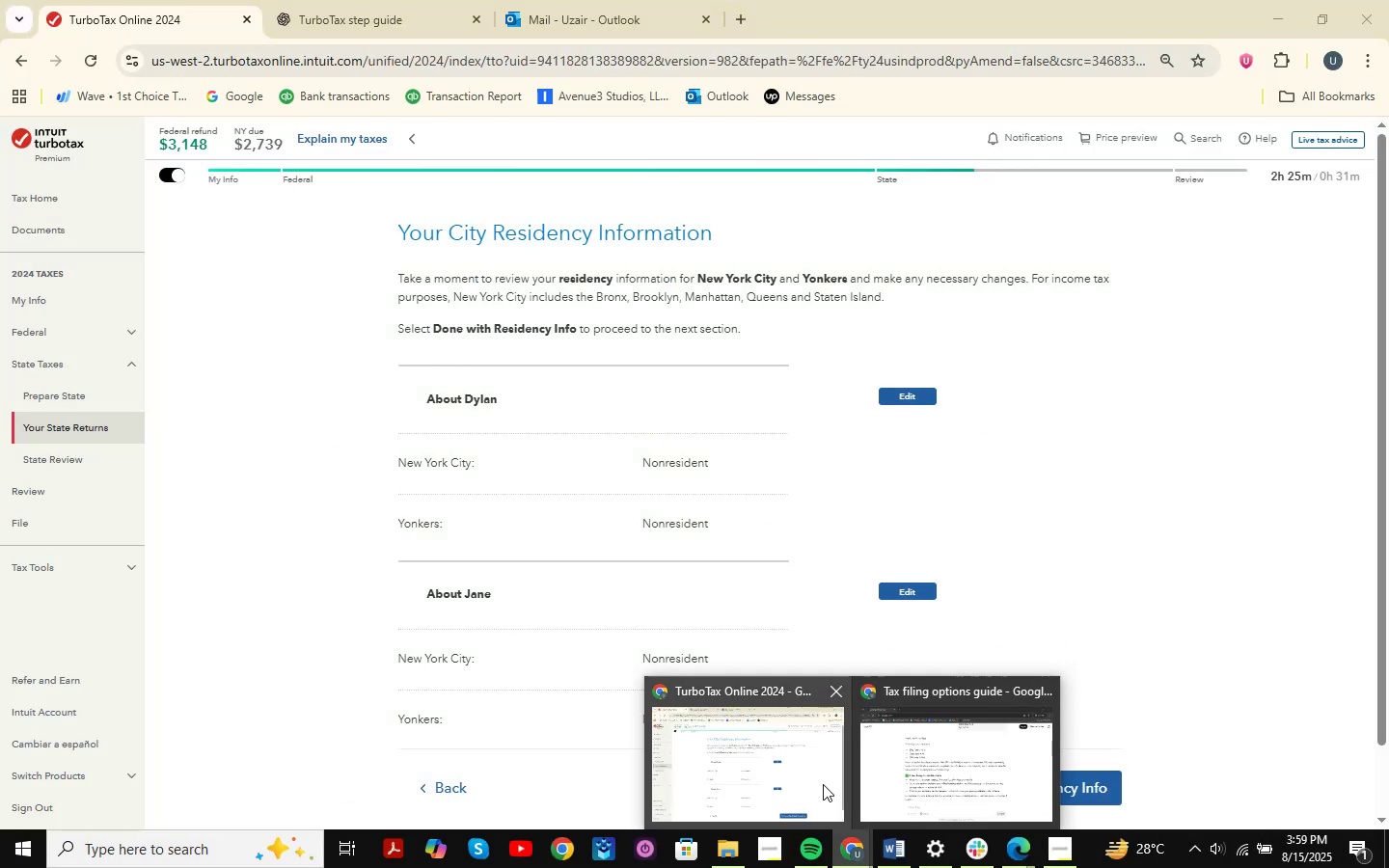 
left_click([930, 771])
 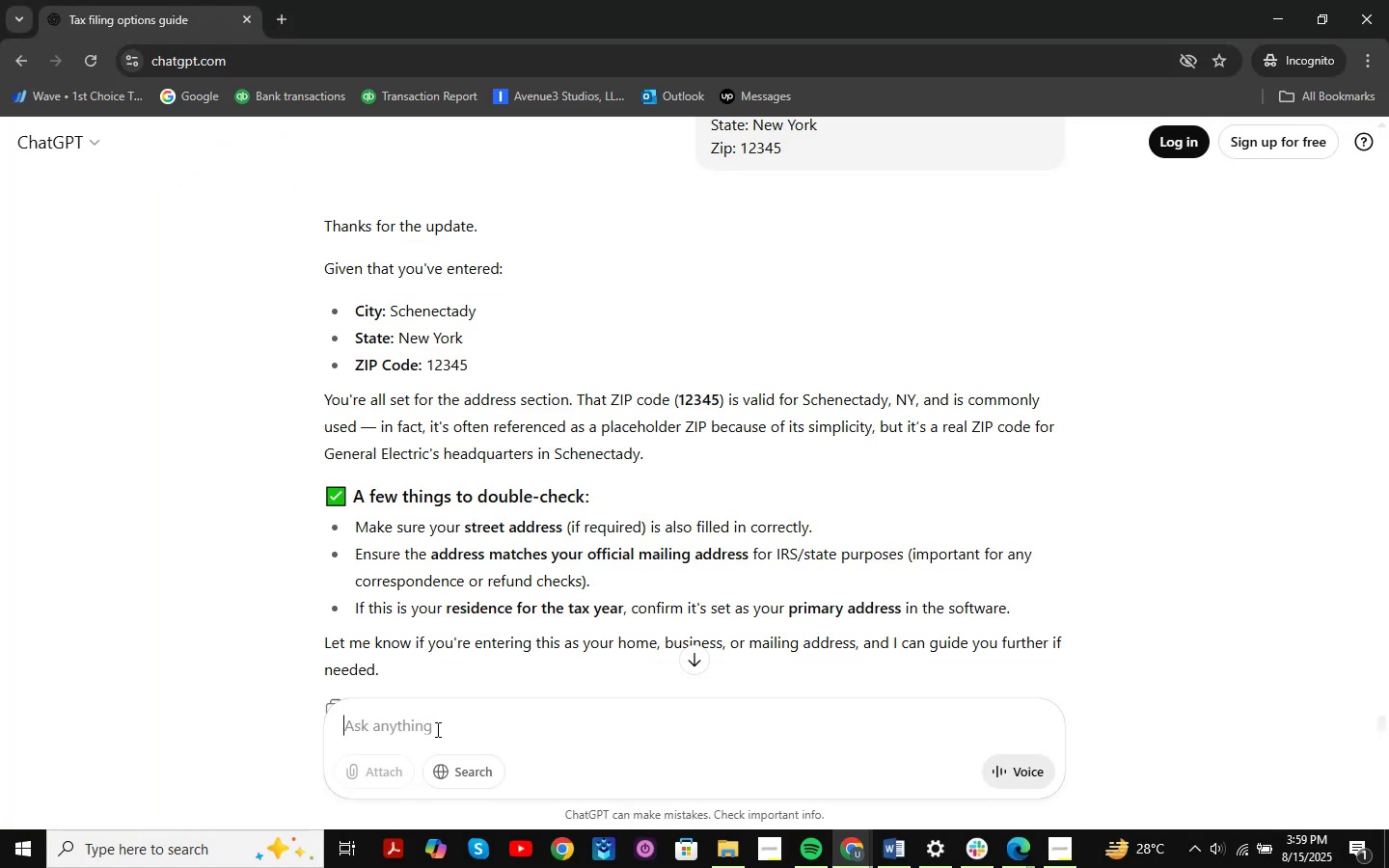 
key(Control+V)
 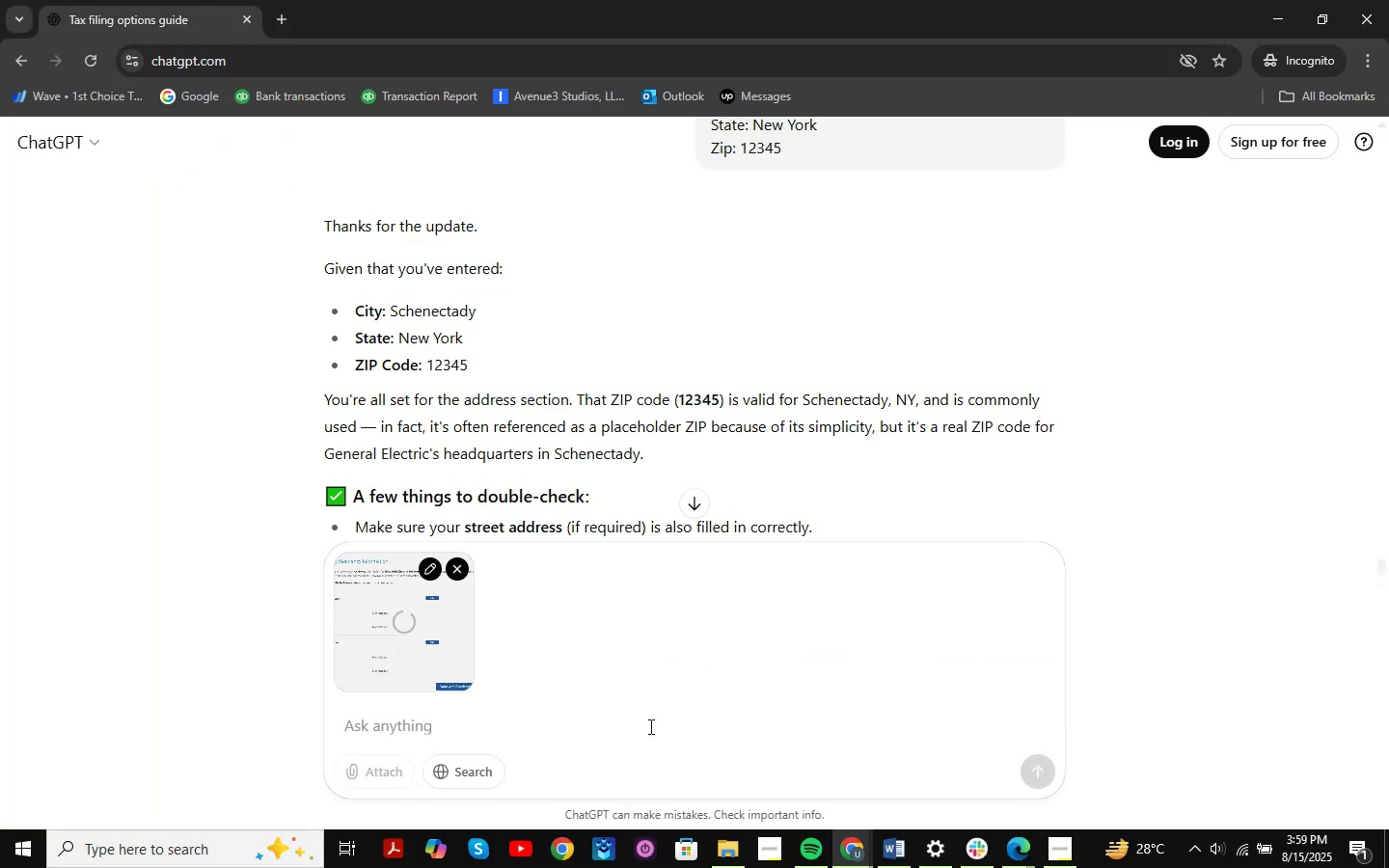 
type(guide me it would affect me )
key(Backspace)
type(?)
 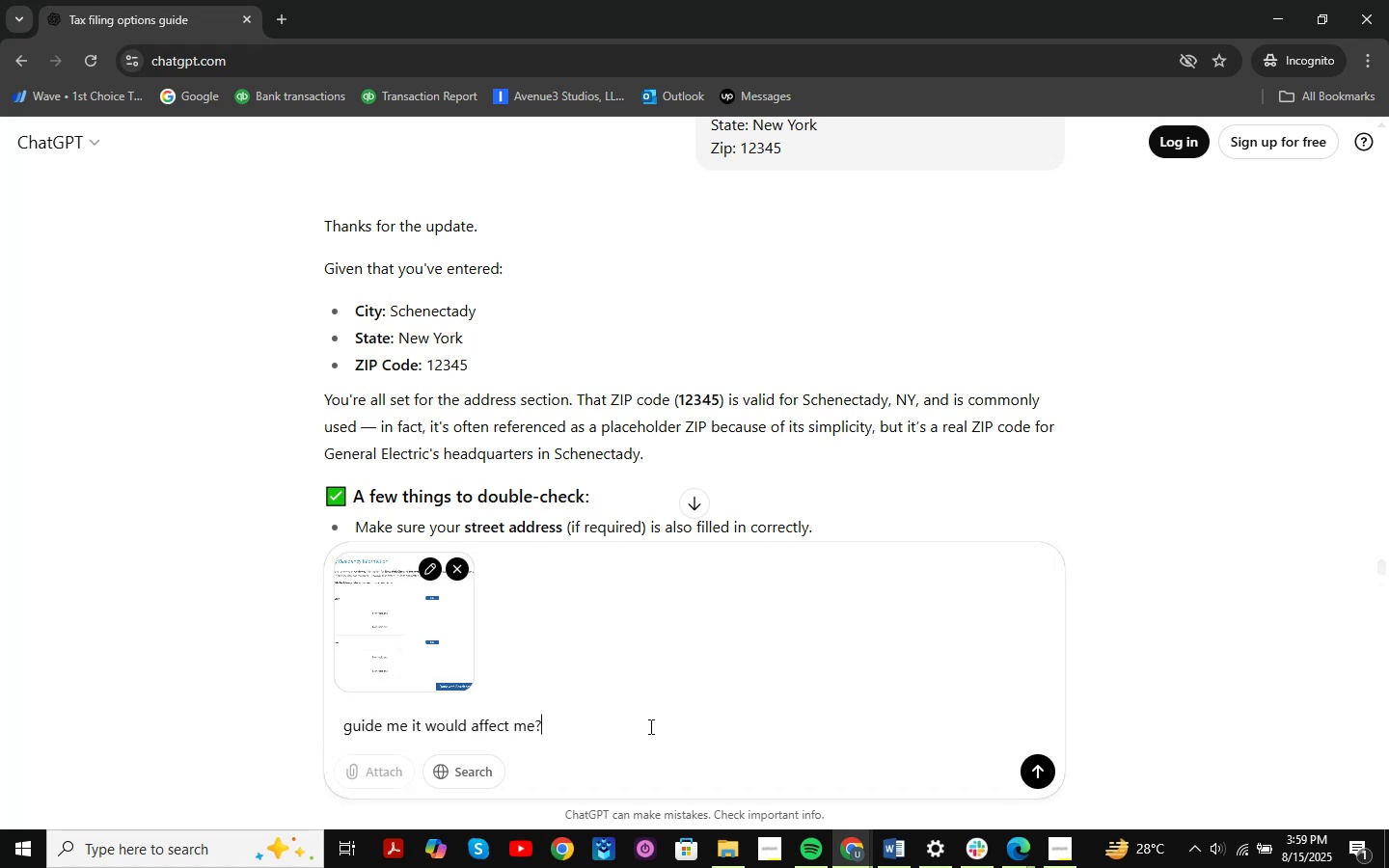 
key(Enter)
 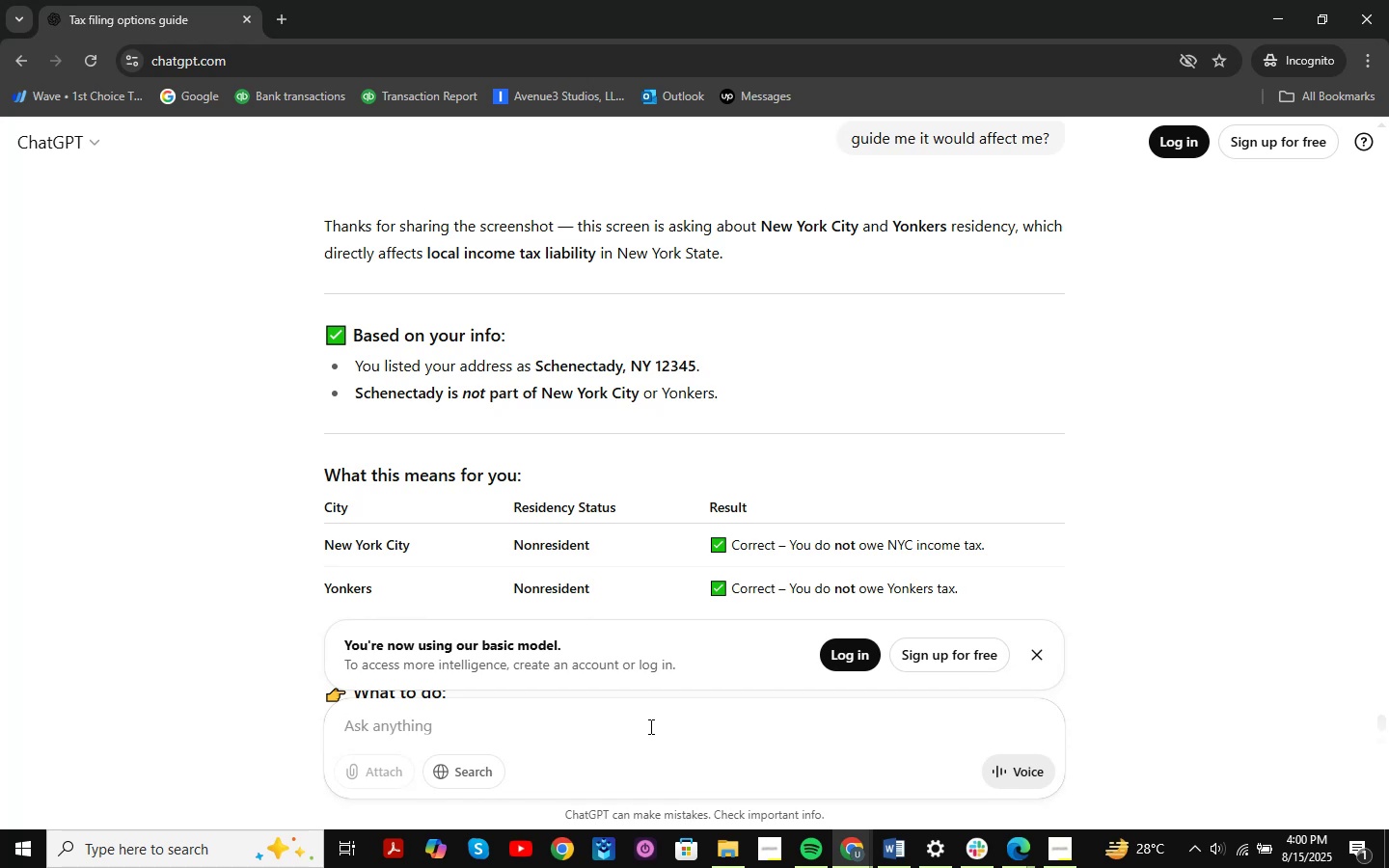 
wait(24.55)
 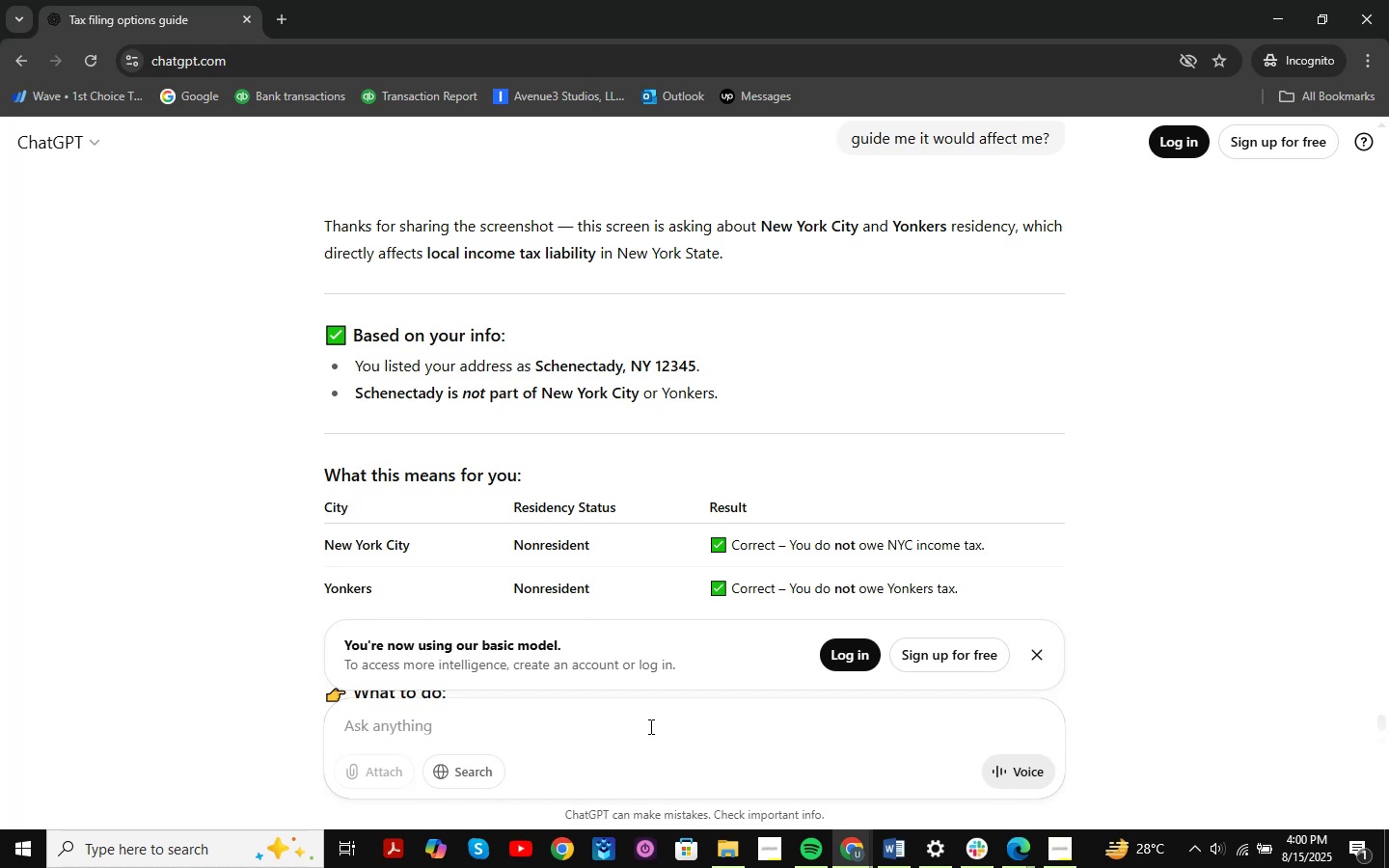 
scroll: coordinate [536, 421], scroll_direction: down, amount: 3.0
 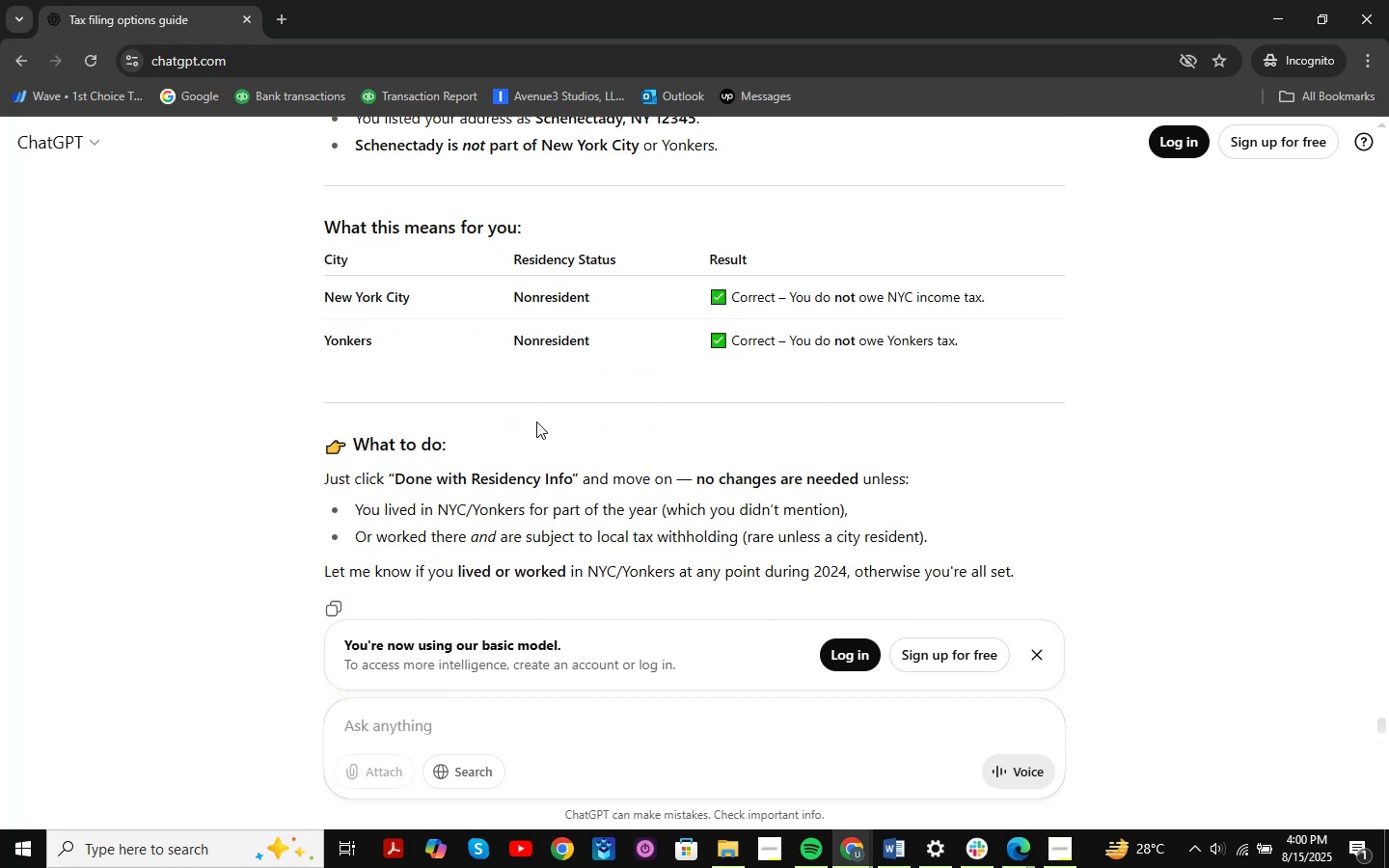 
wait(9.58)
 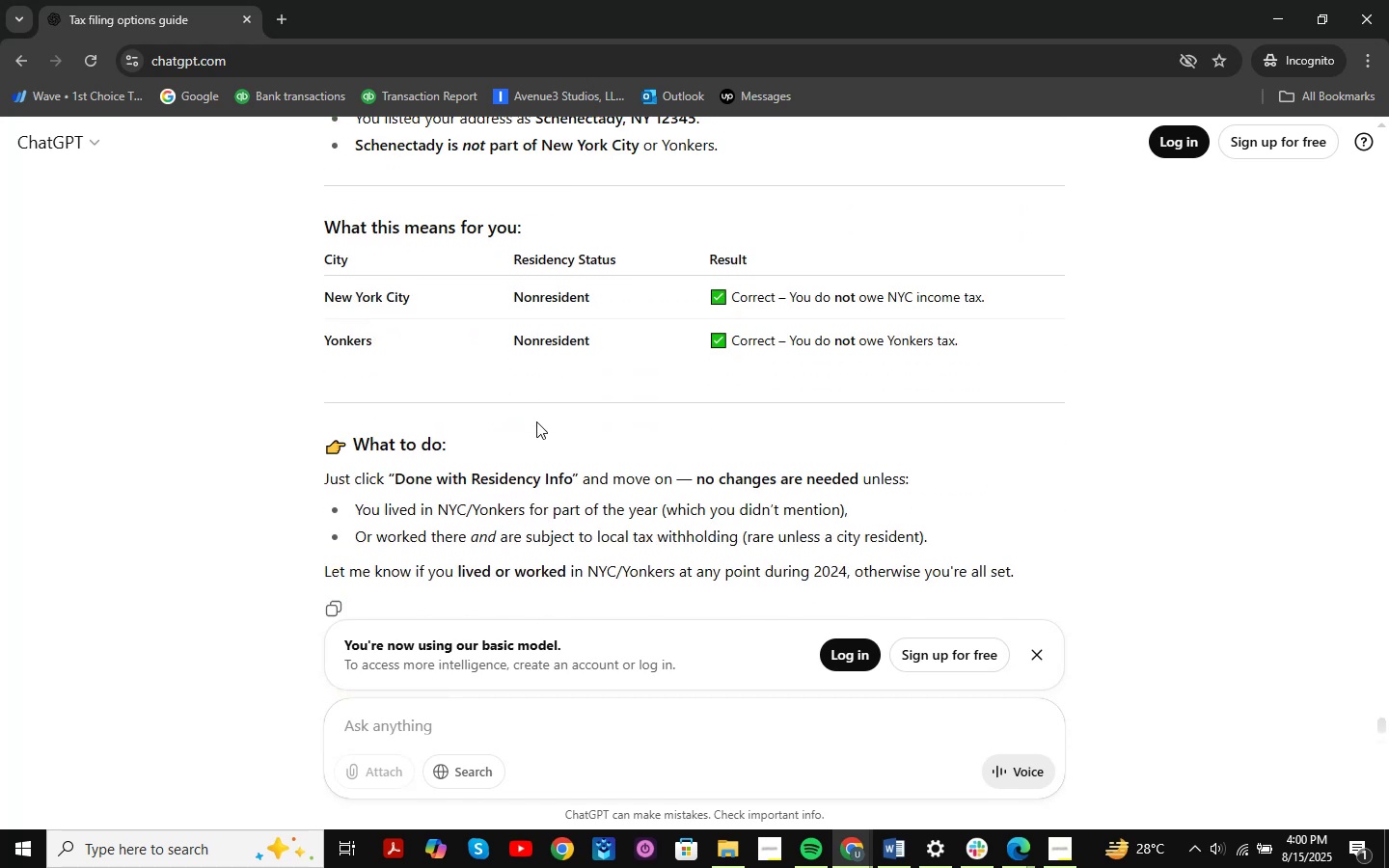 
scroll: coordinate [573, 411], scroll_direction: up, amount: 1.0
 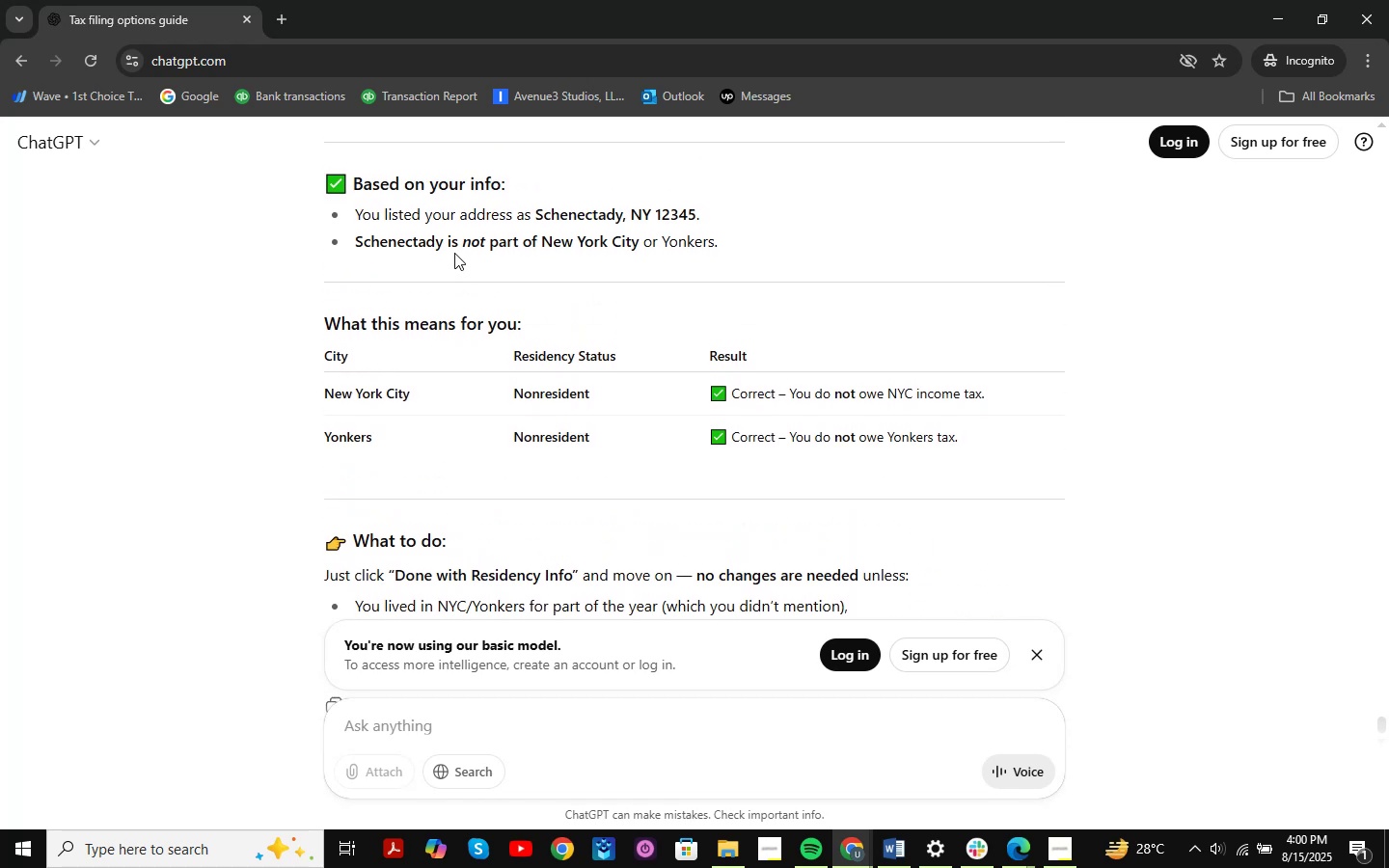 
left_click_drag(start_coordinate=[445, 242], to_coordinate=[357, 246])
 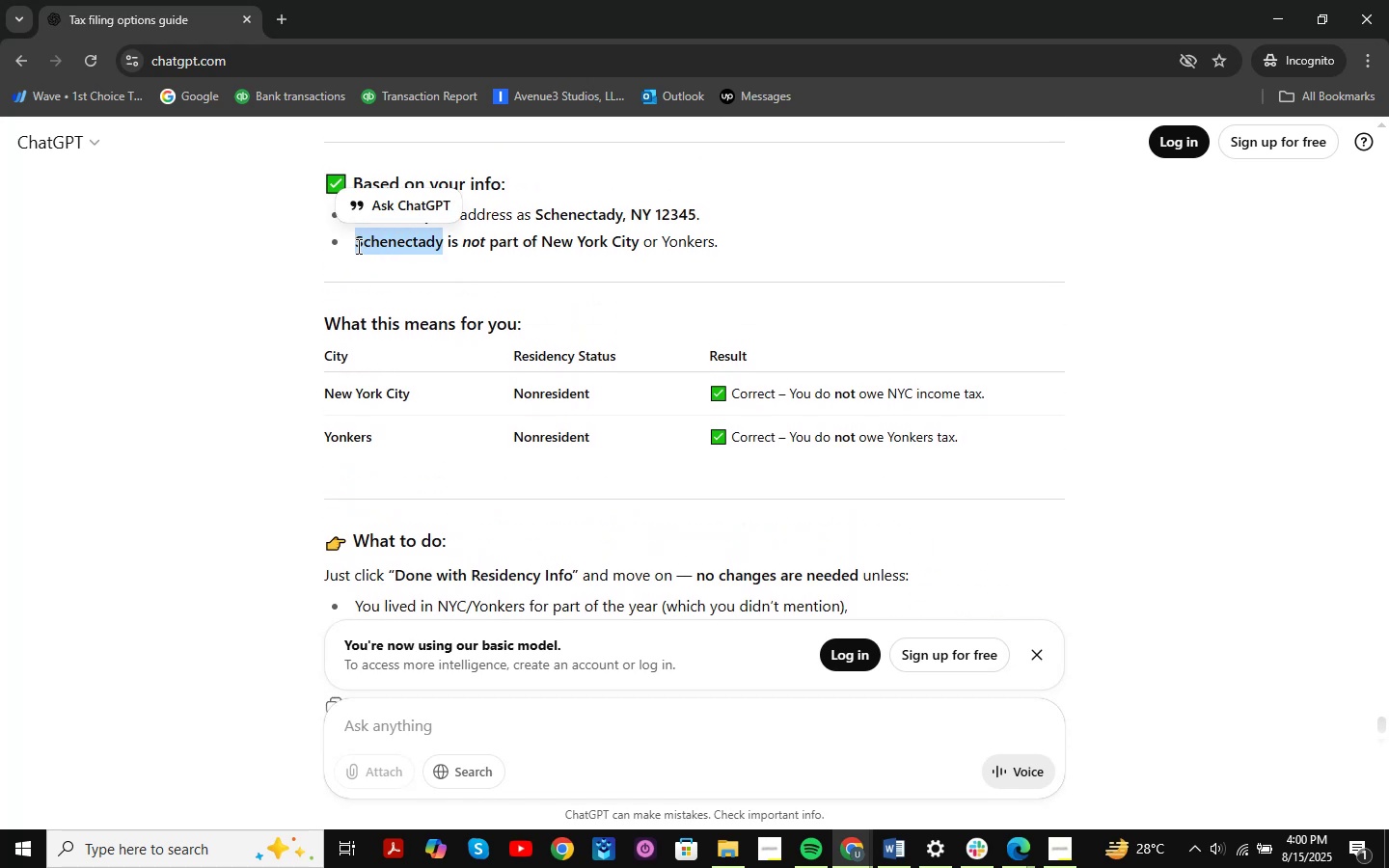 
key(Control+C)
 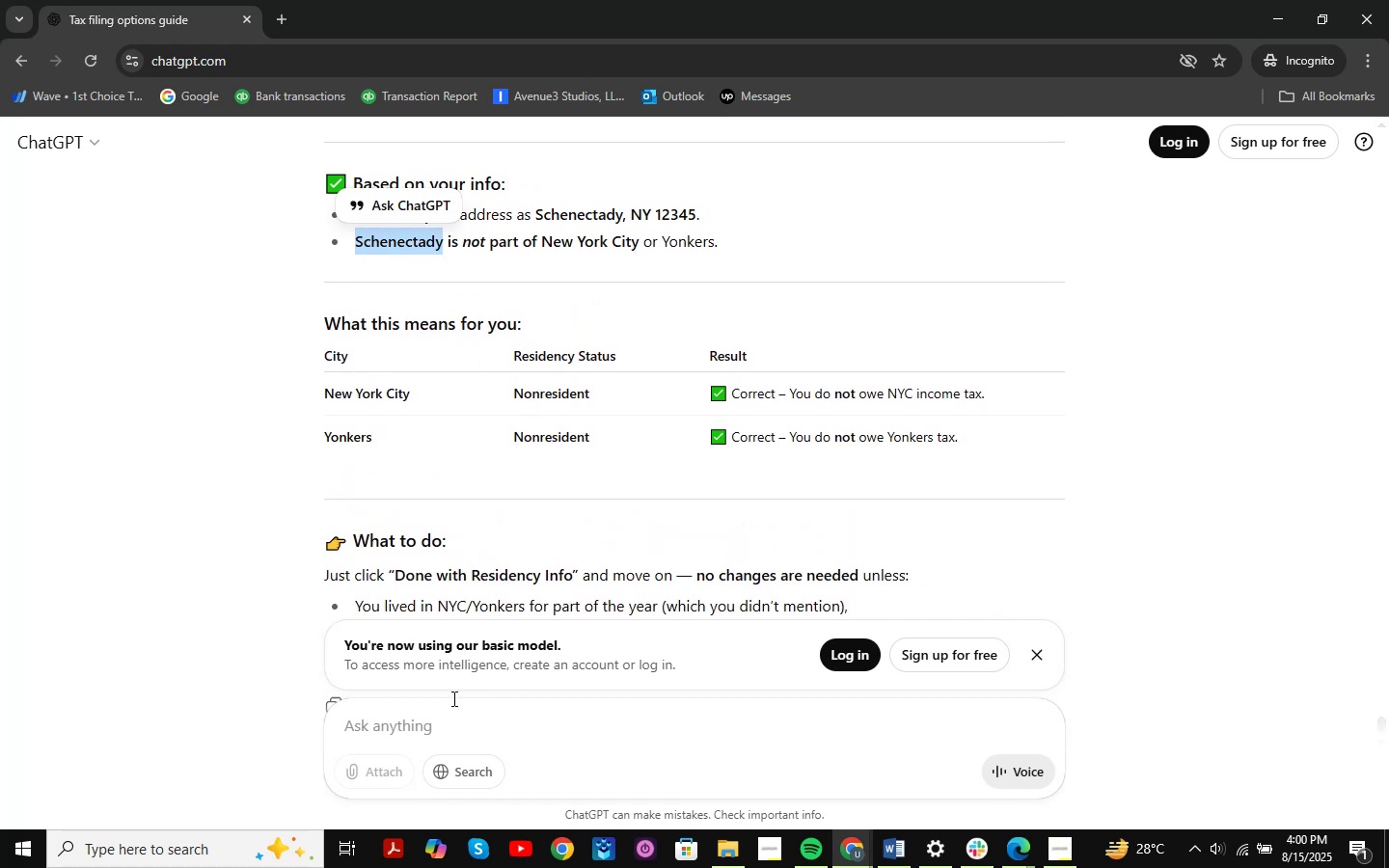 
left_click([451, 726])
 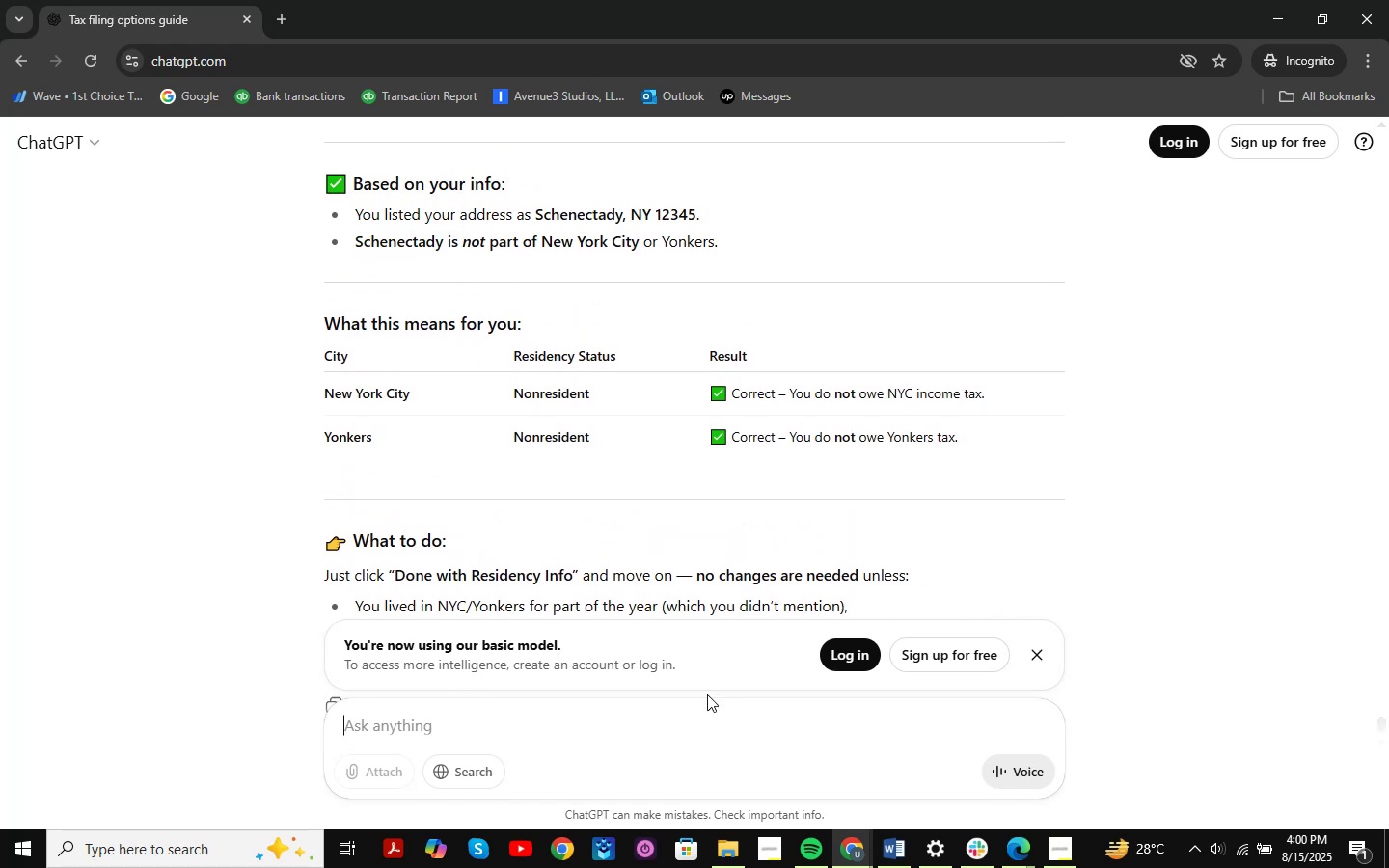 
key(Control+V)
 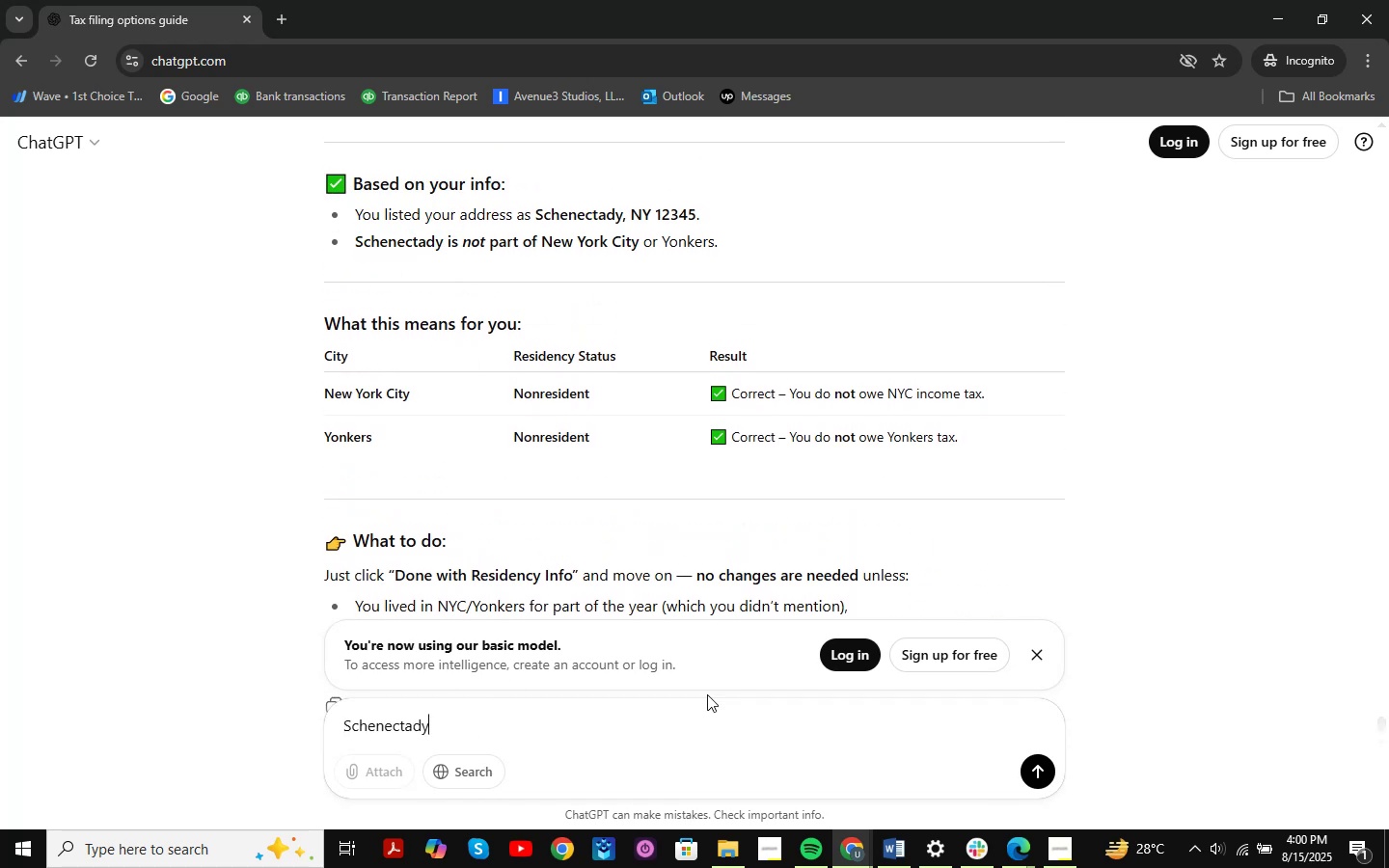 
type( is in whicb)
key(Backspace)
type(h ciy)
key(Backspace)
type(ty?)
 